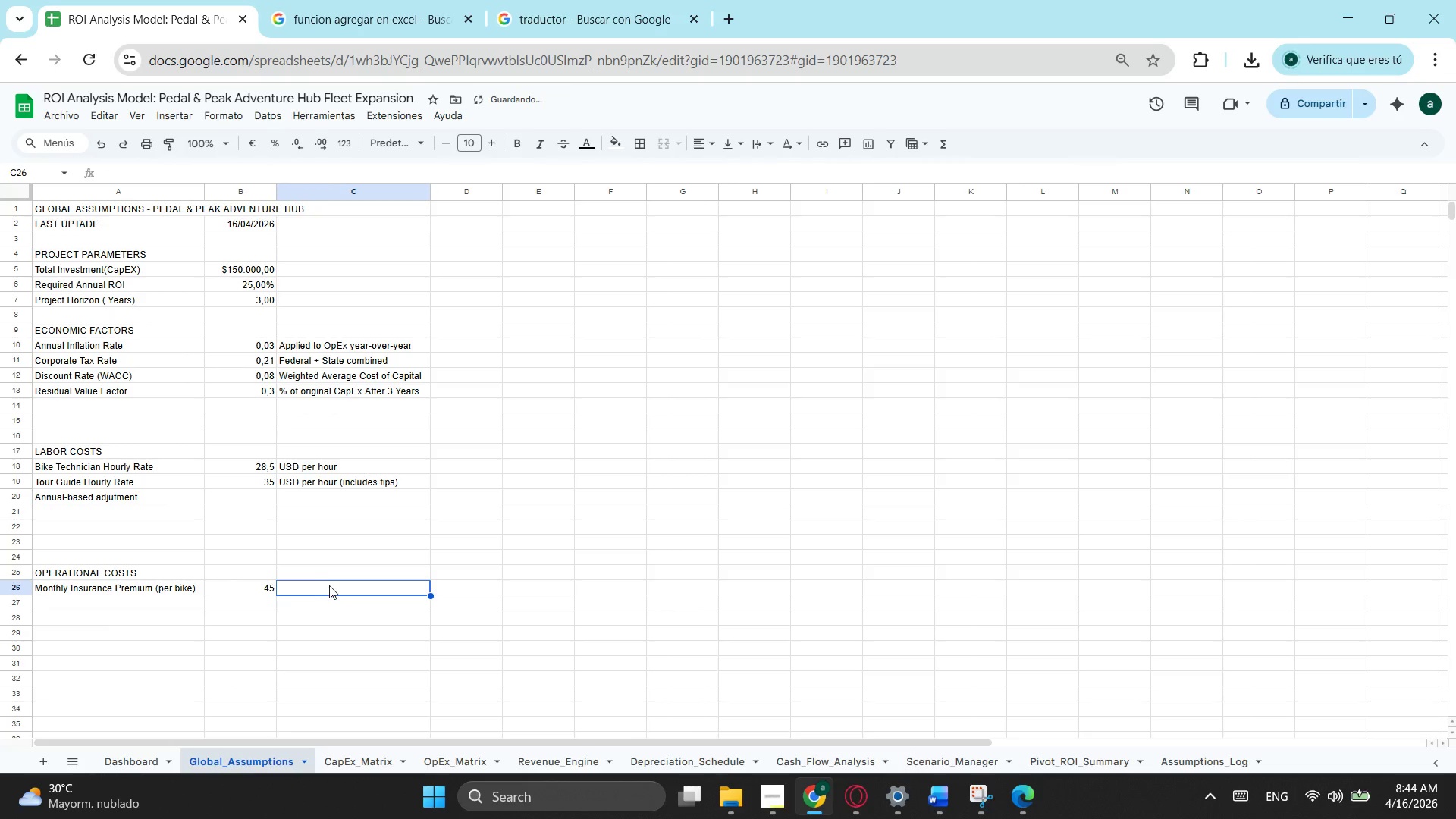 
type(Specialized cocerage)
 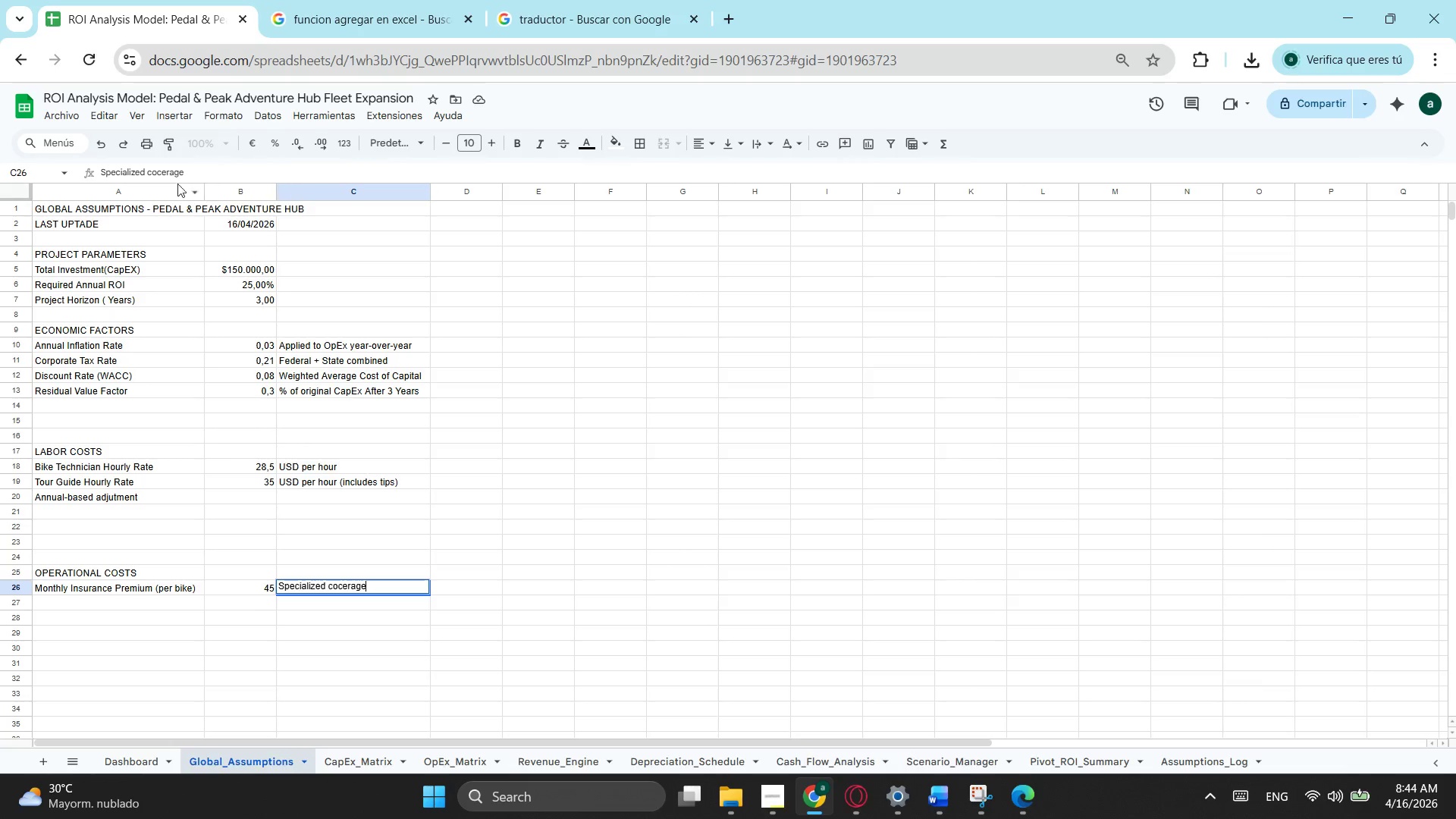 
left_click_drag(start_coordinate=[159, 172], to_coordinate=[164, 171])
 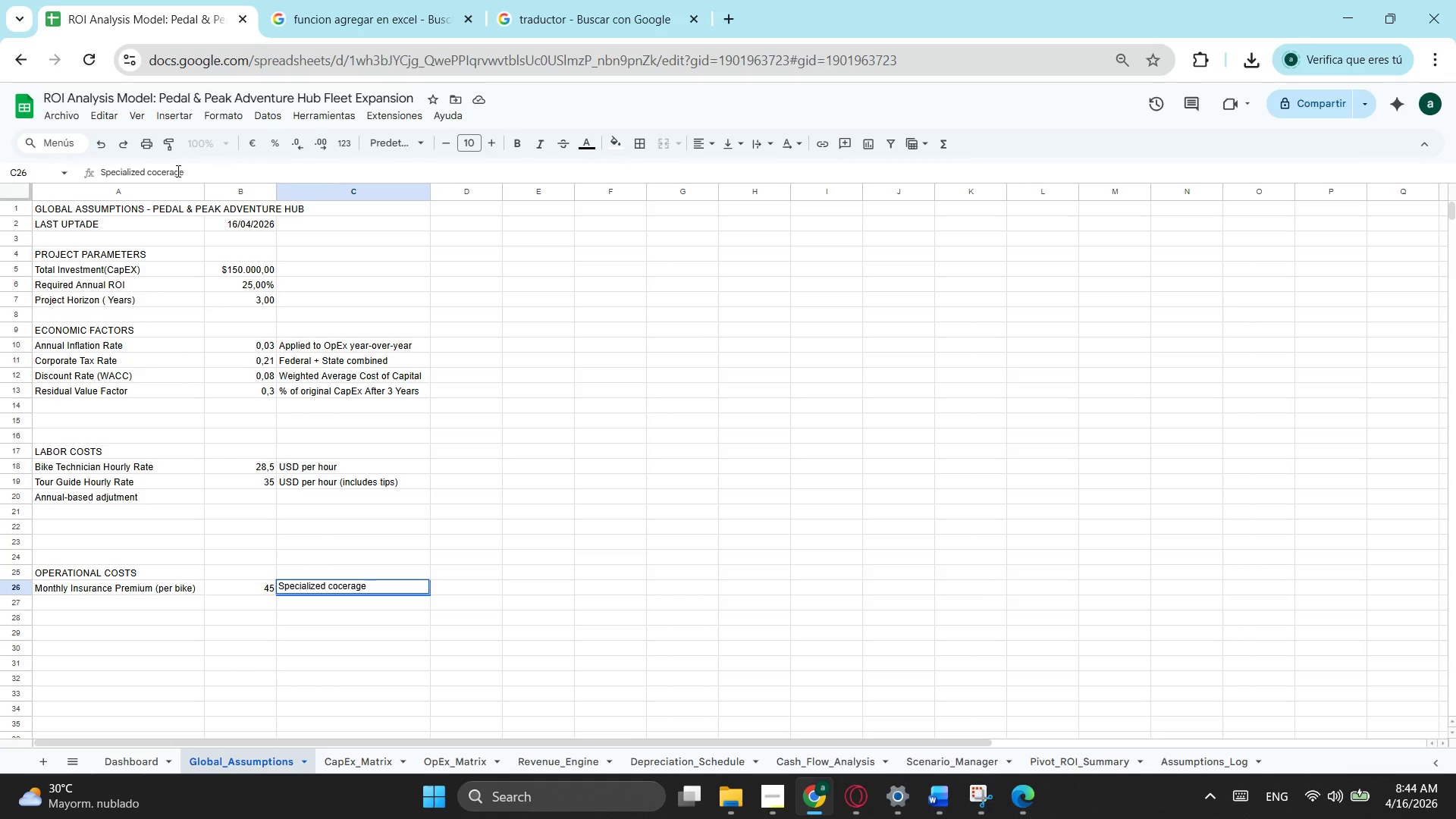 
key(Backspace)
 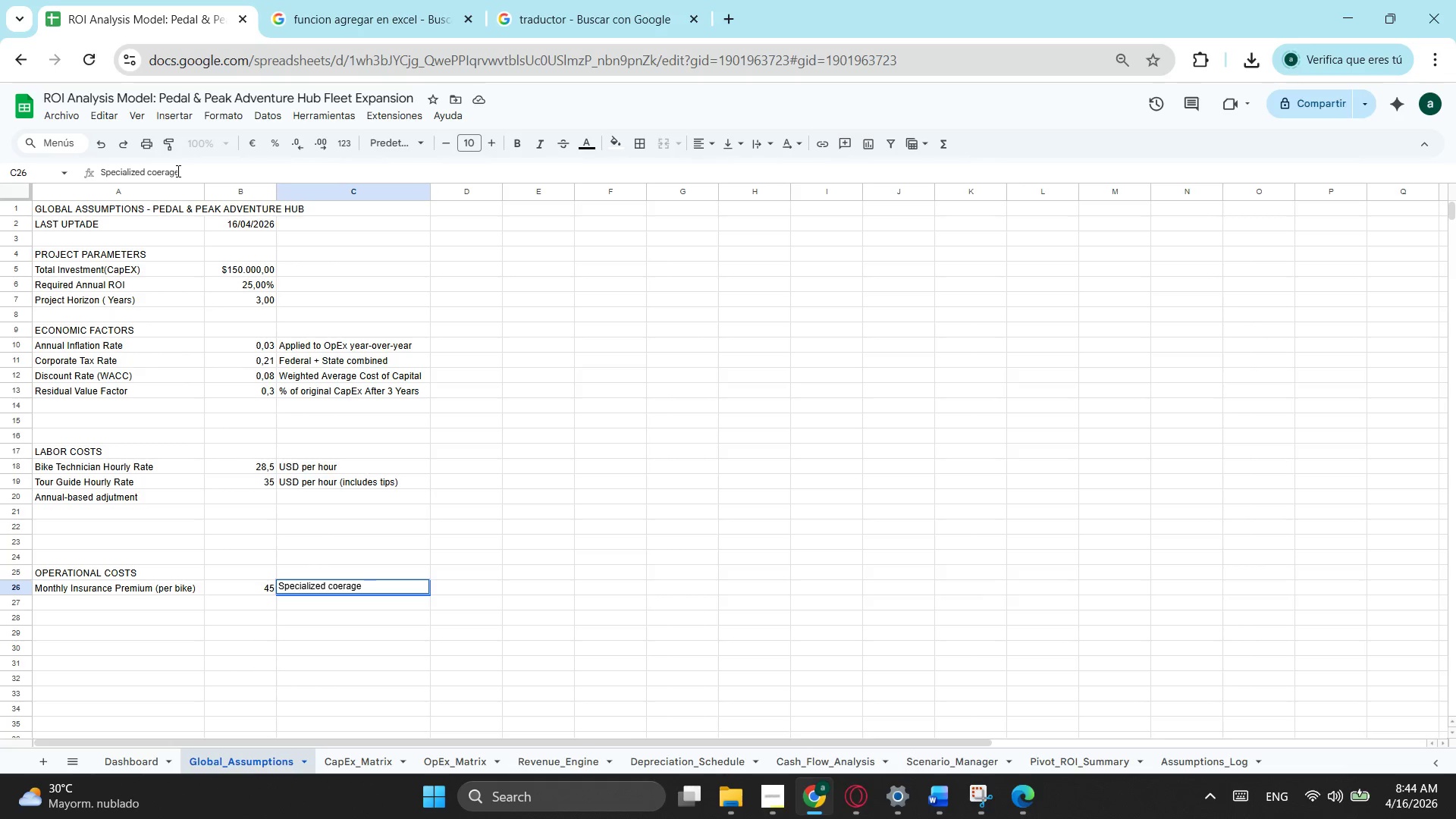 
key(V)
 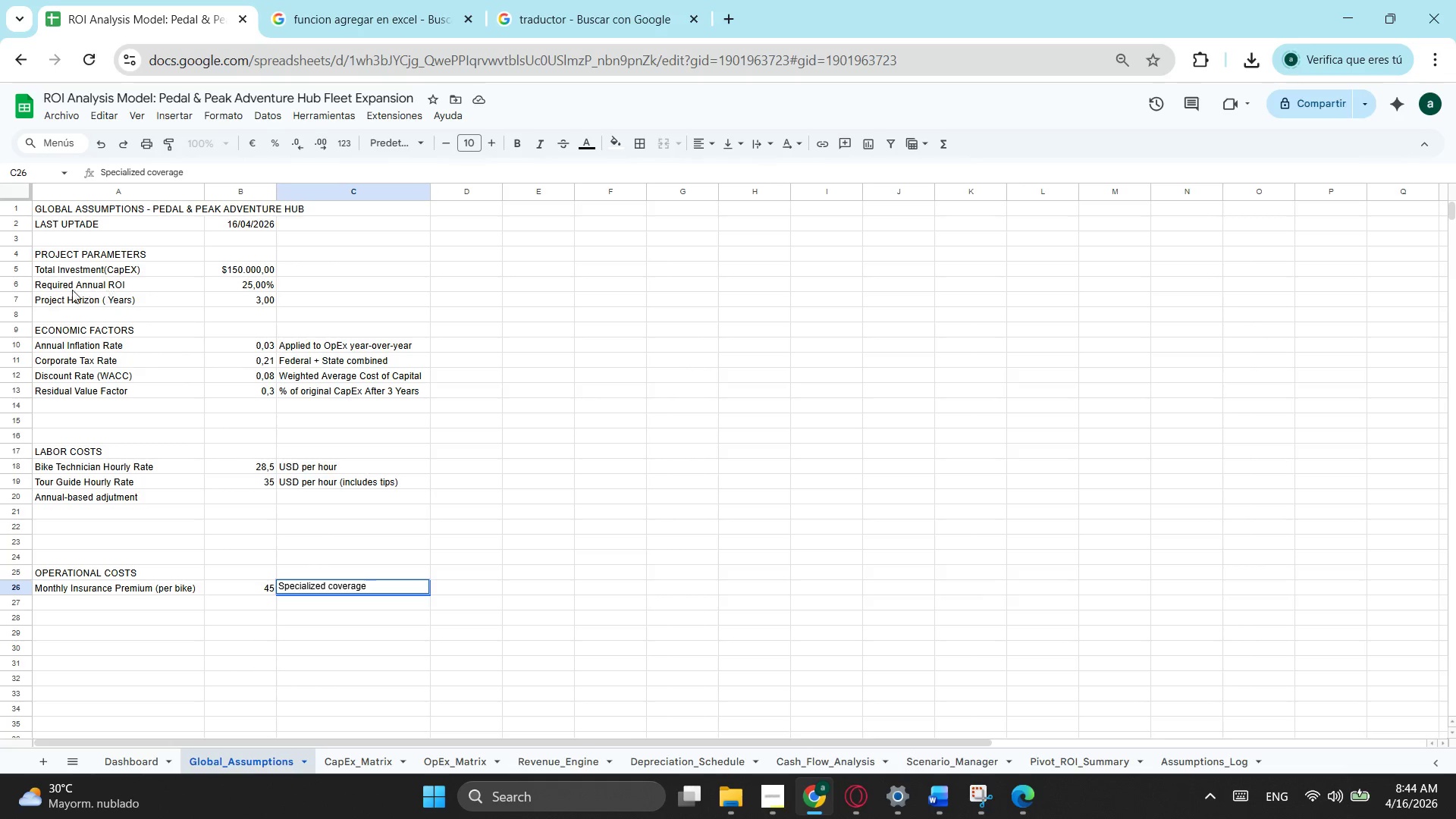 
left_click([86, 608])
 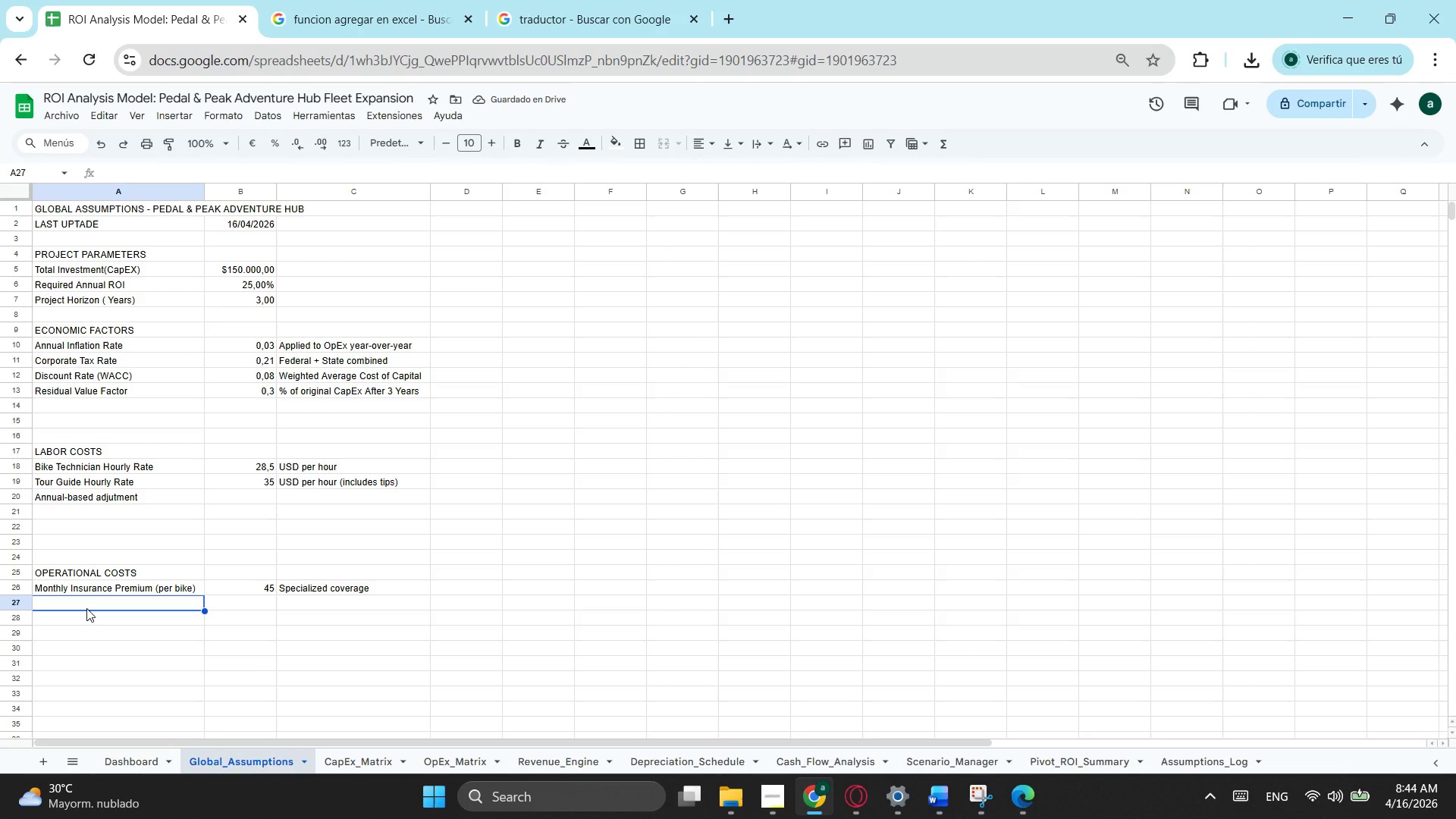 
wait(9.69)
 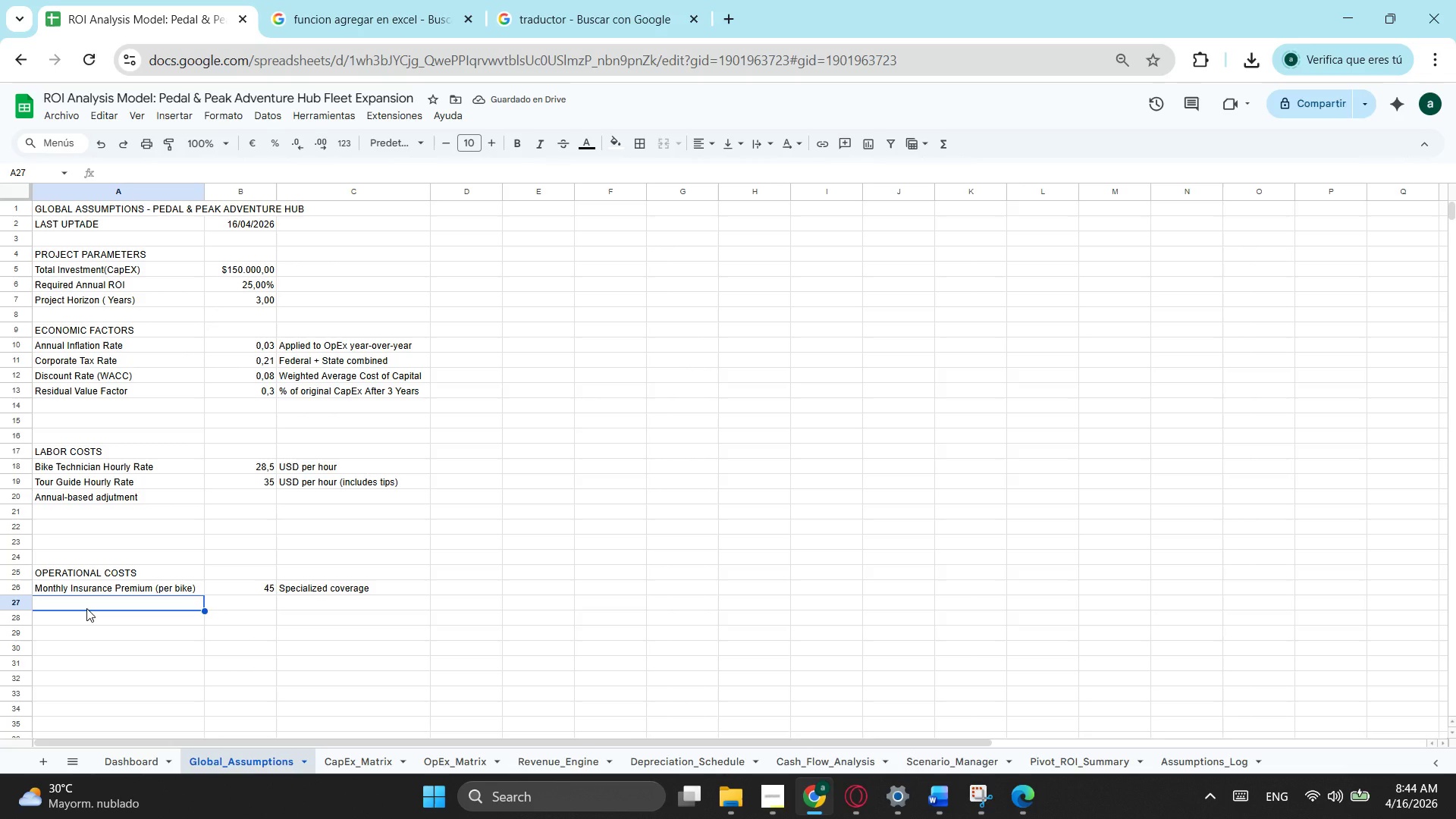 
type(Battery Re)
 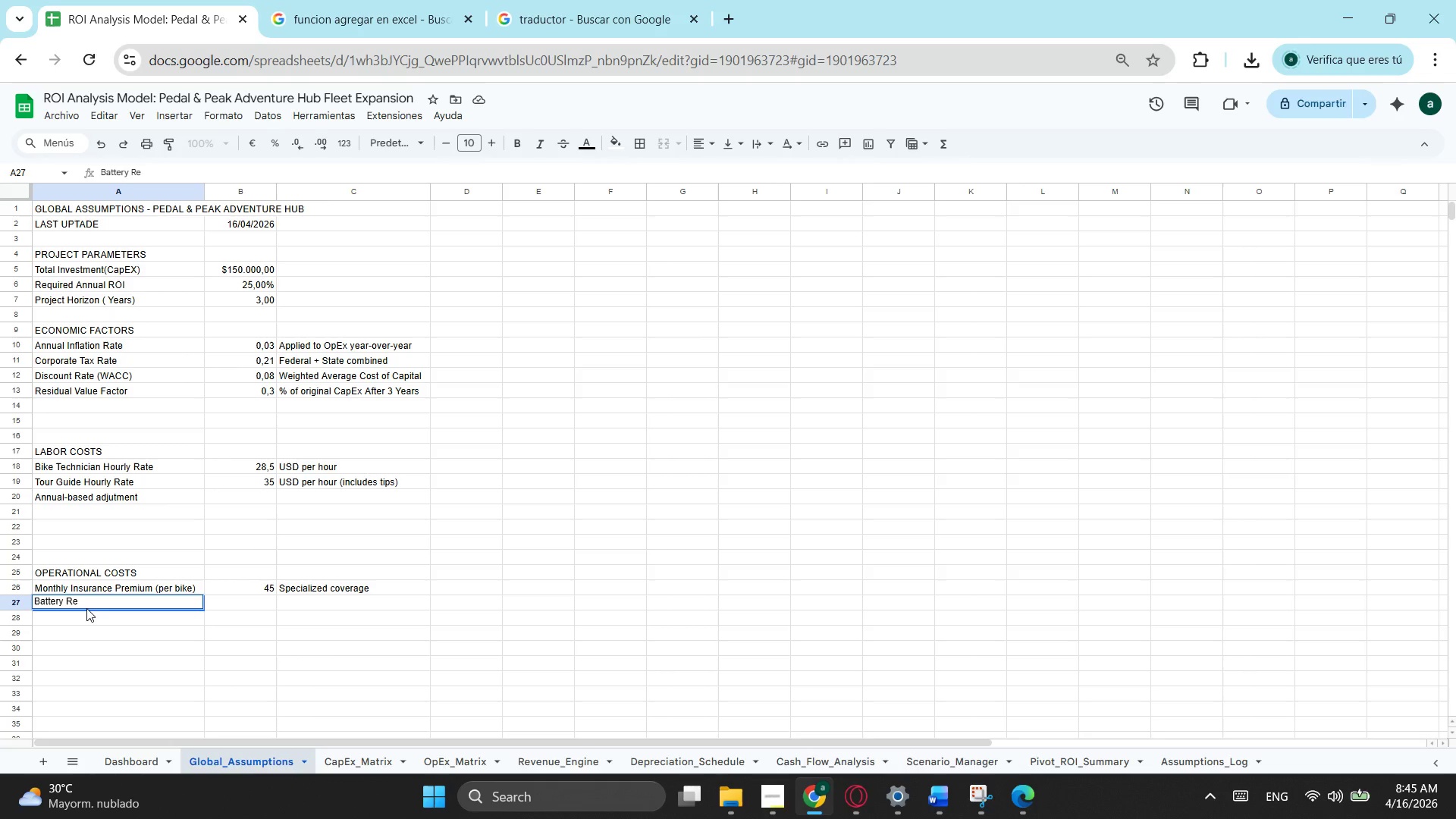 
type(pa)
key(Backspace)
type(lac)
key(Backspace)
type(cement Cost)
key(Tab)
 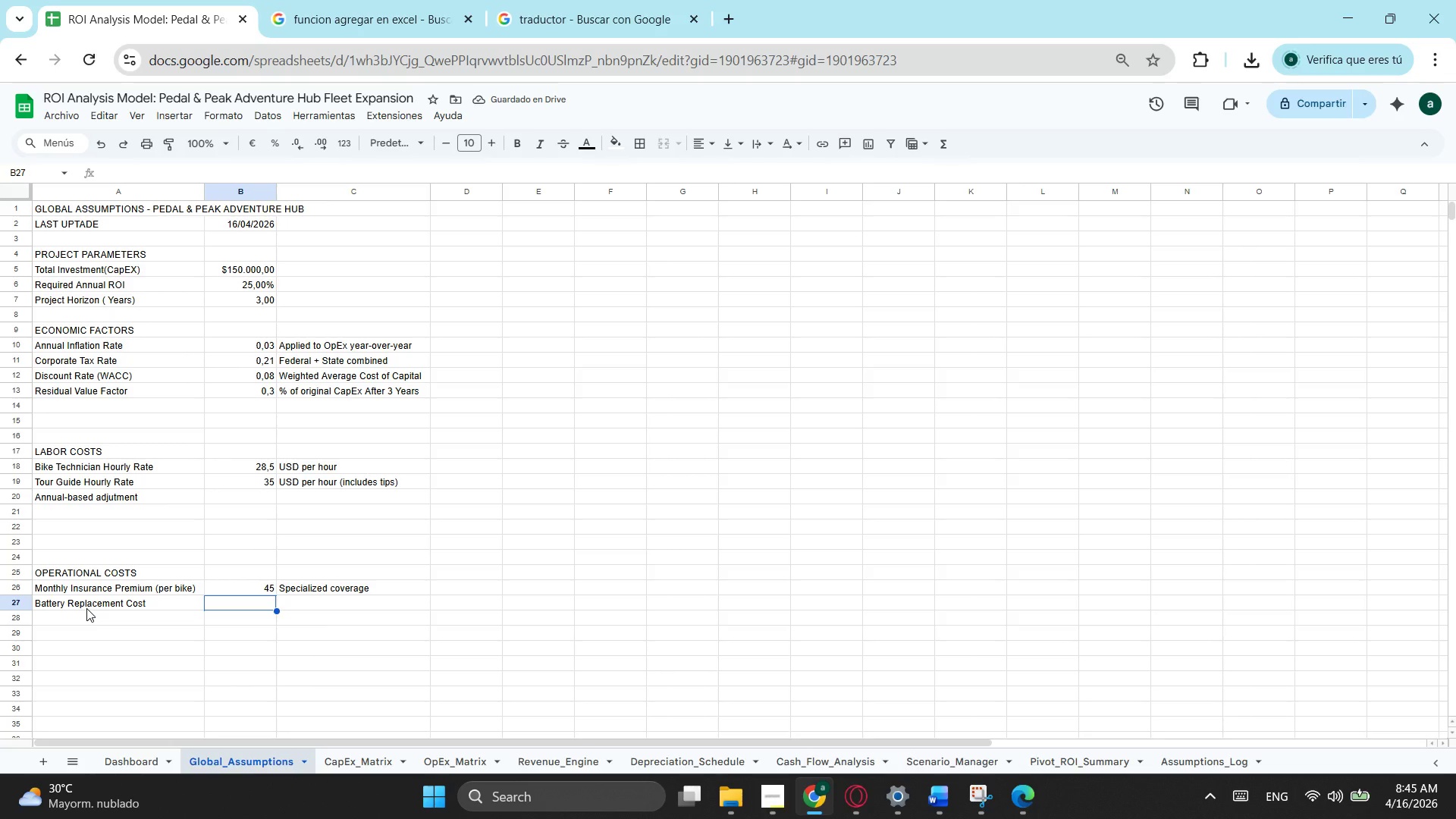 
type(800)
key(Tab)
 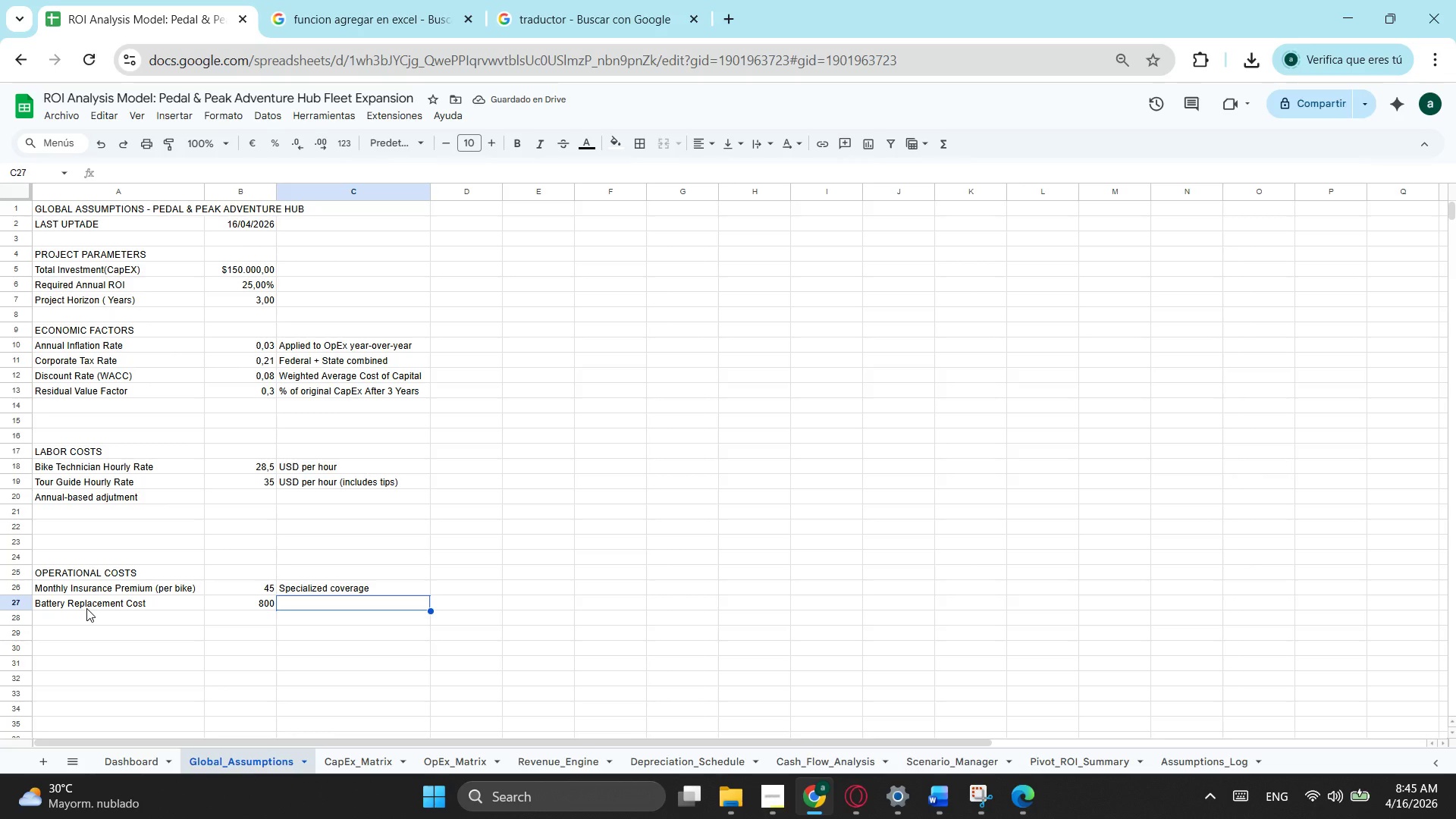 
key(P)
 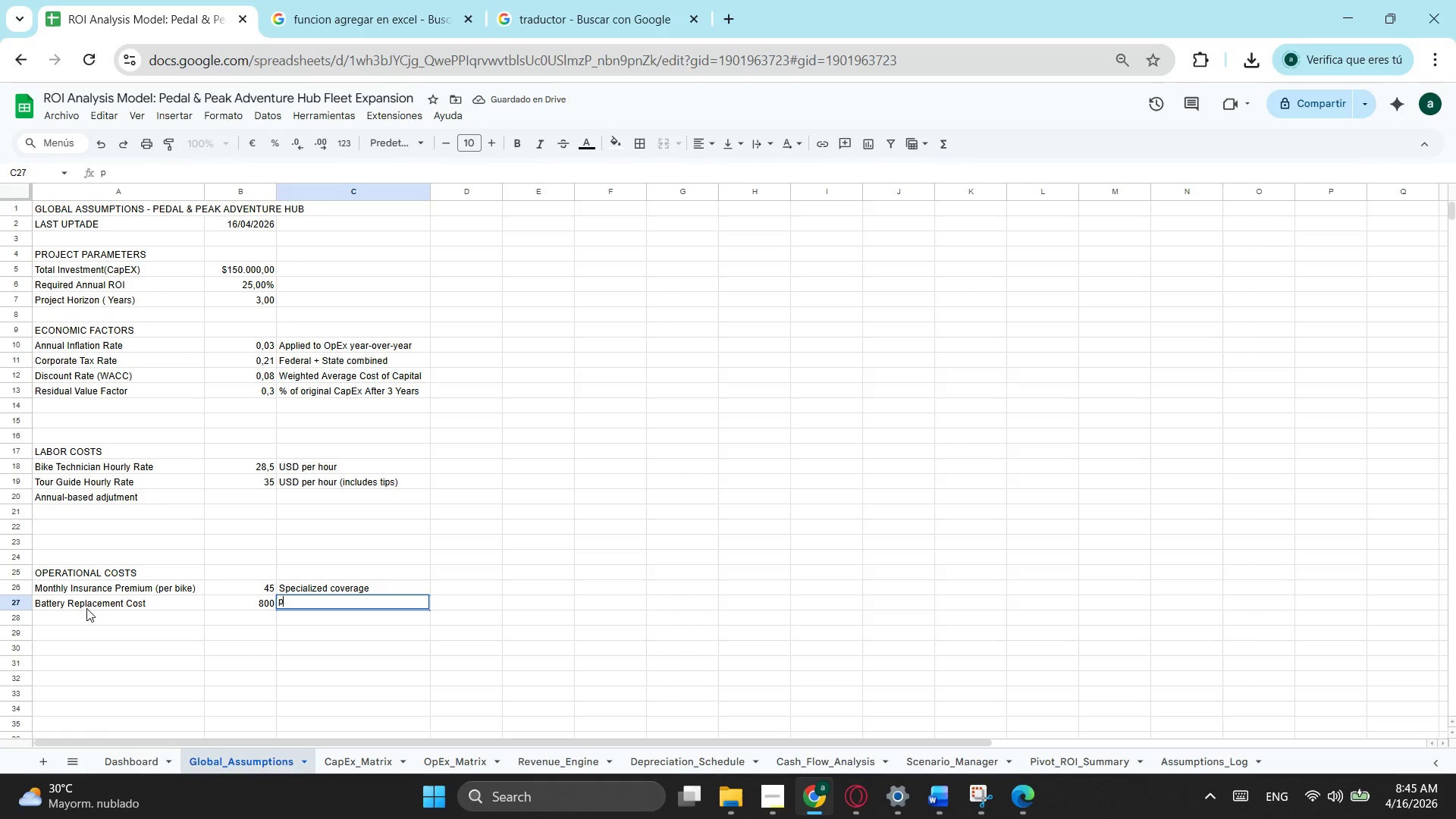 
key(Backspace)
 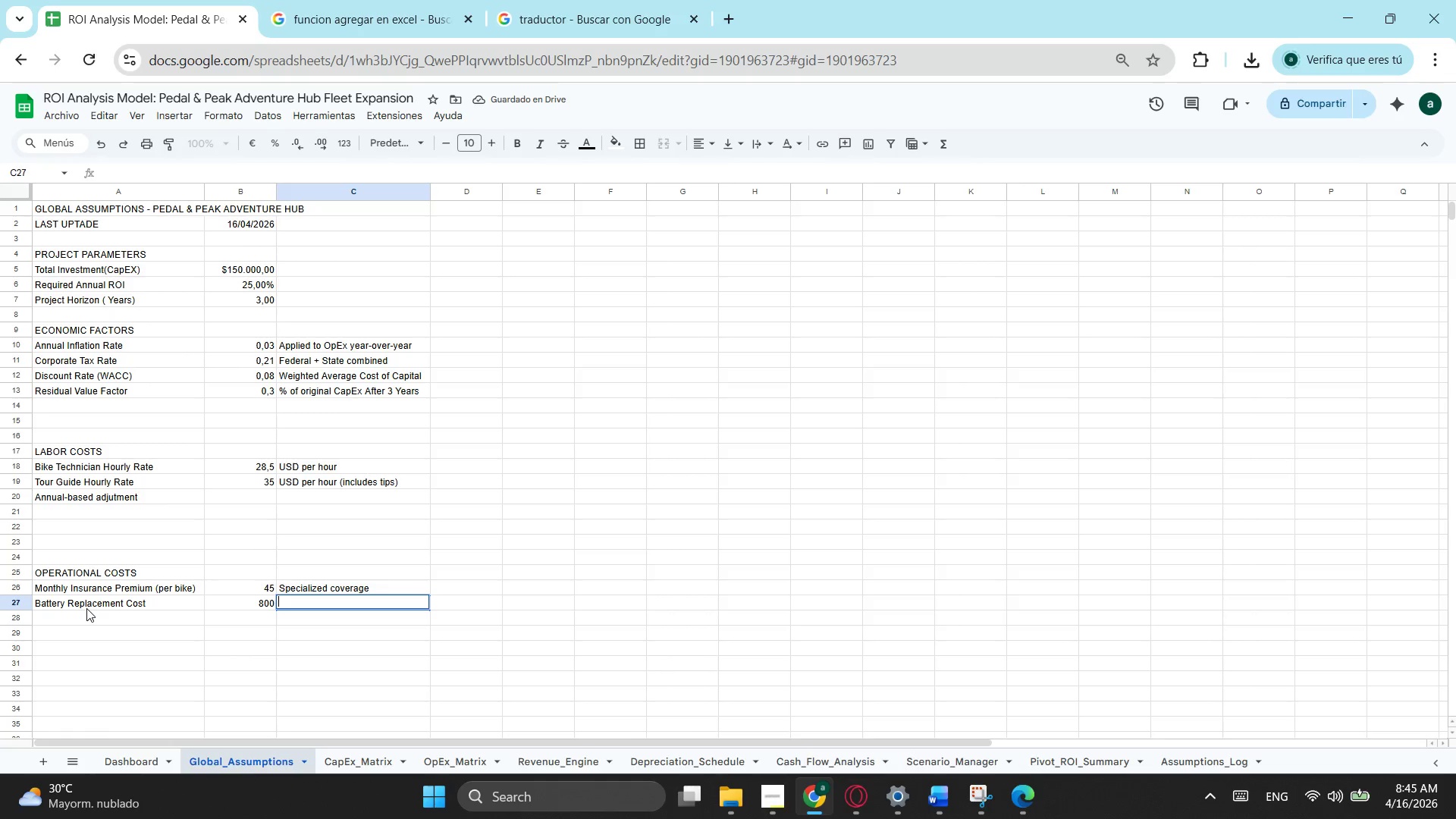 
key(Shift+ShiftLeft)
 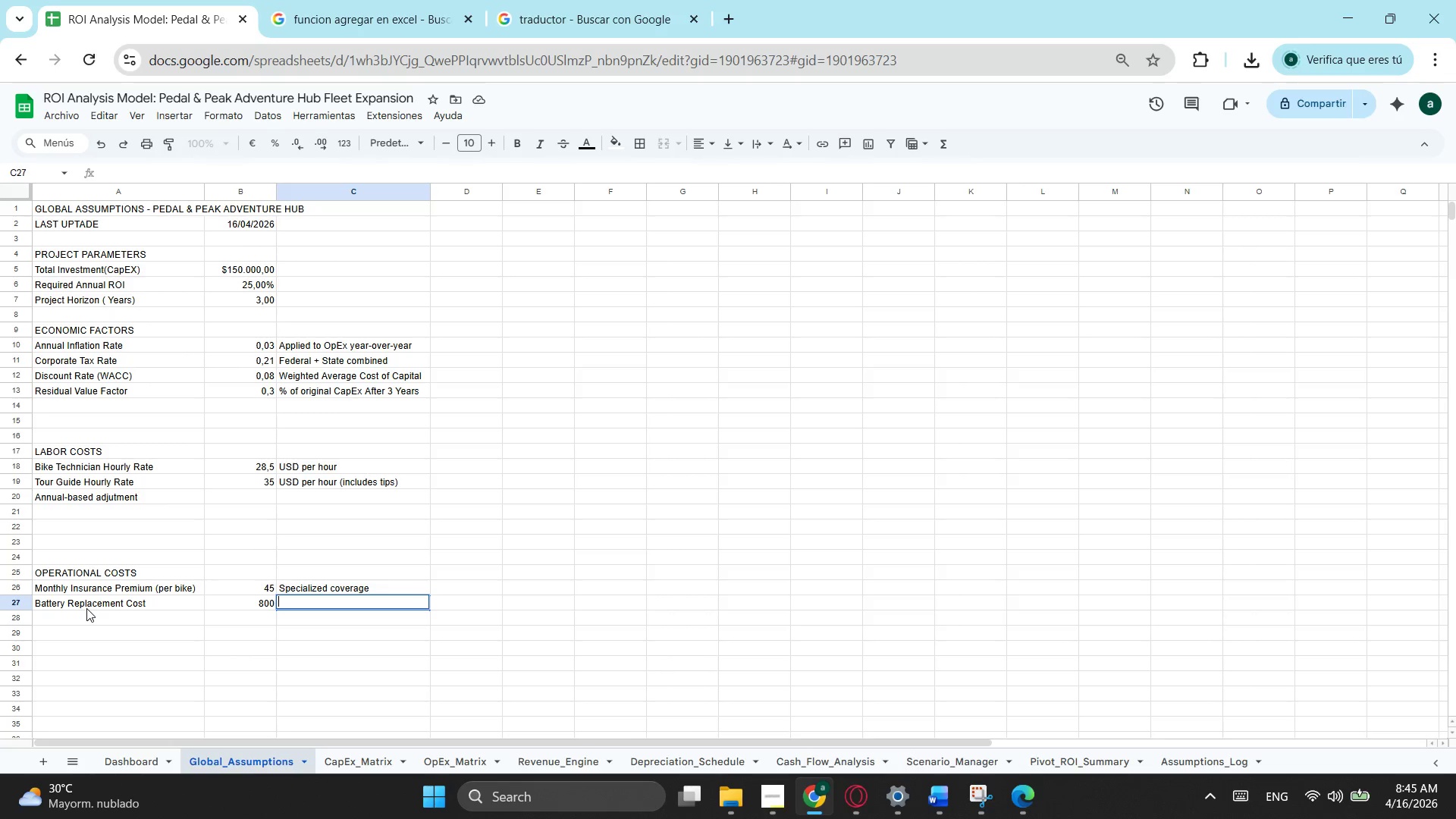 
key(Shift+P)
 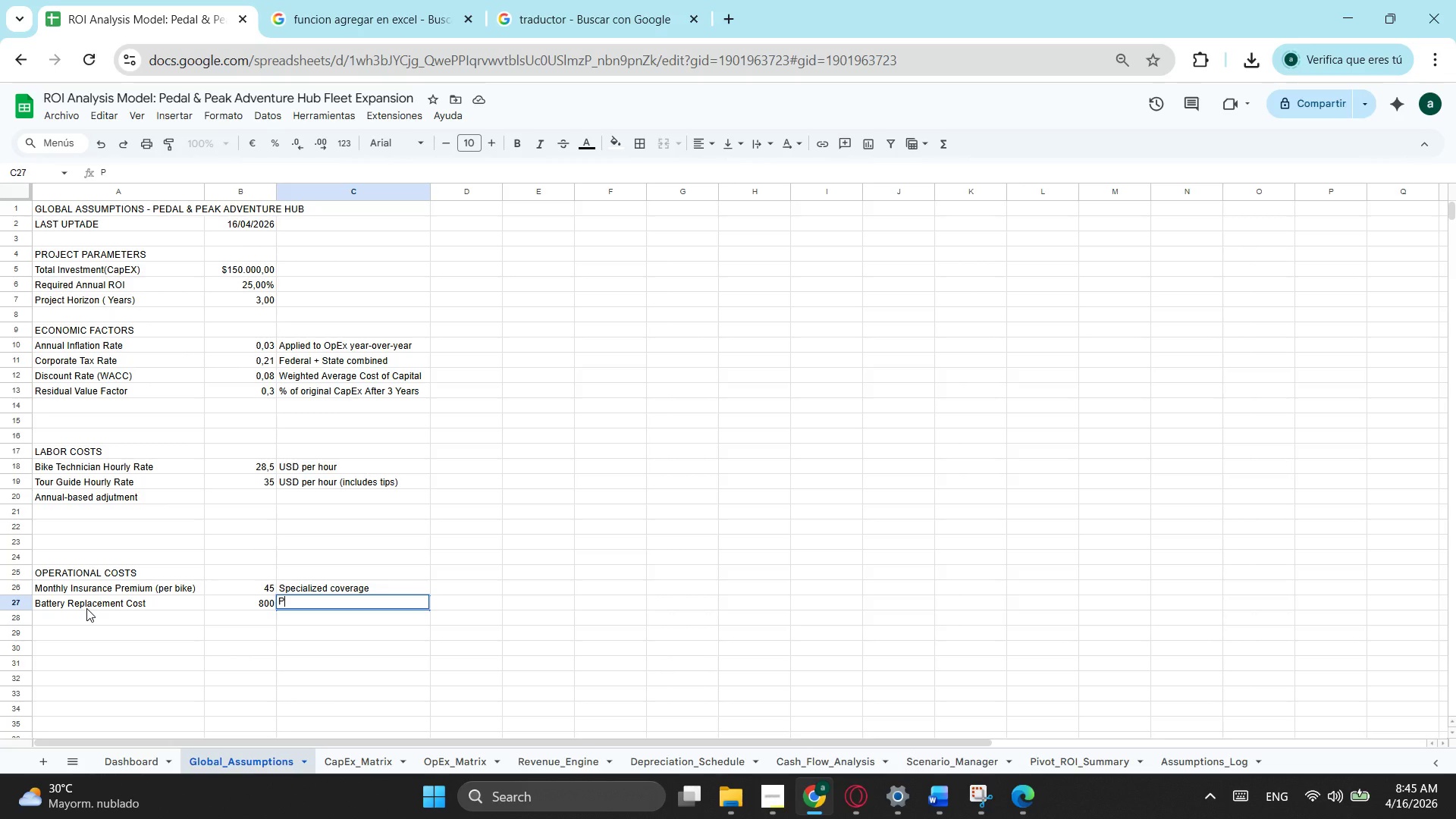 
type(er unit )
key(Backspace)
type(, Every 18 Months)
 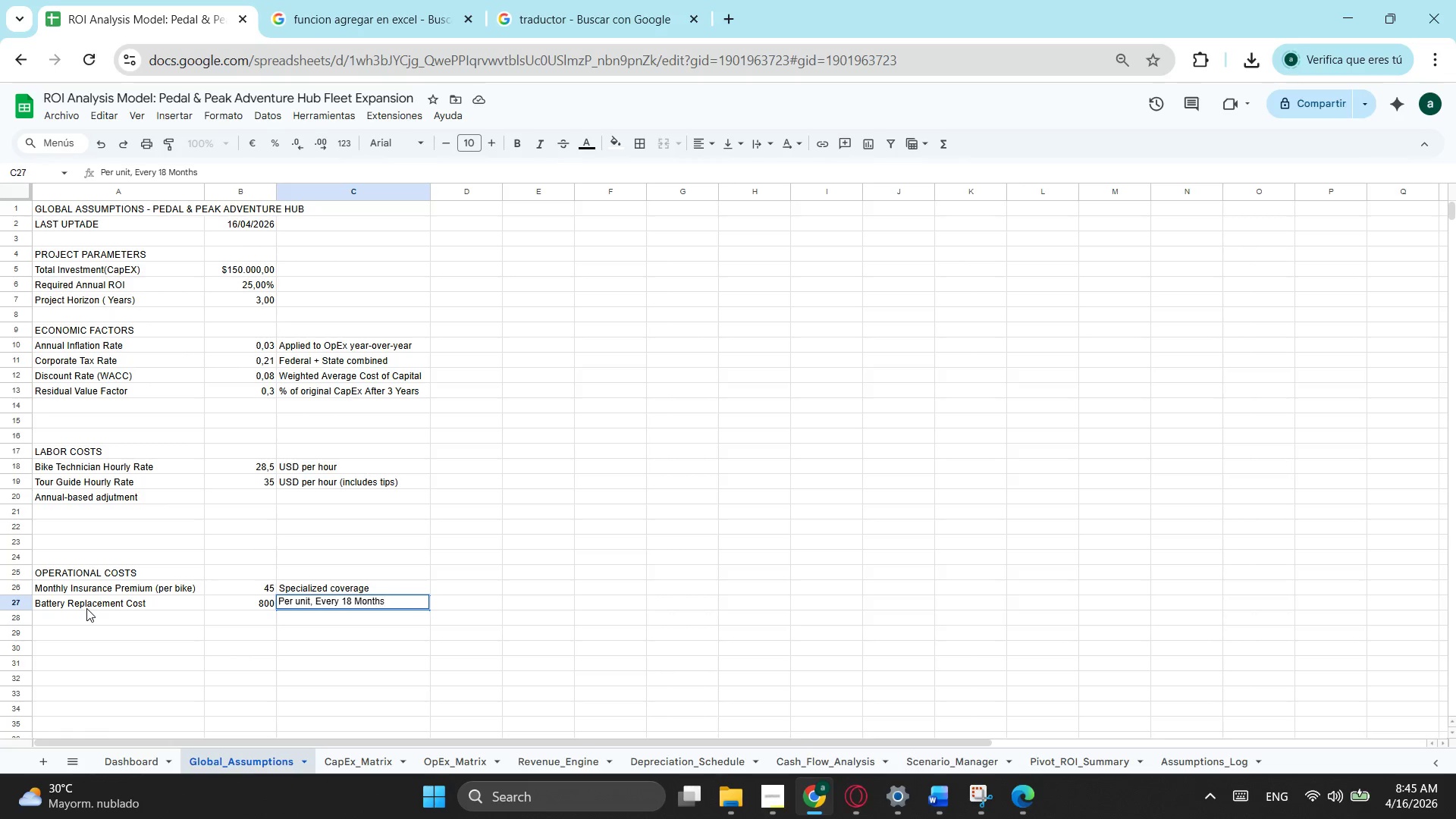 
key(Enter)
 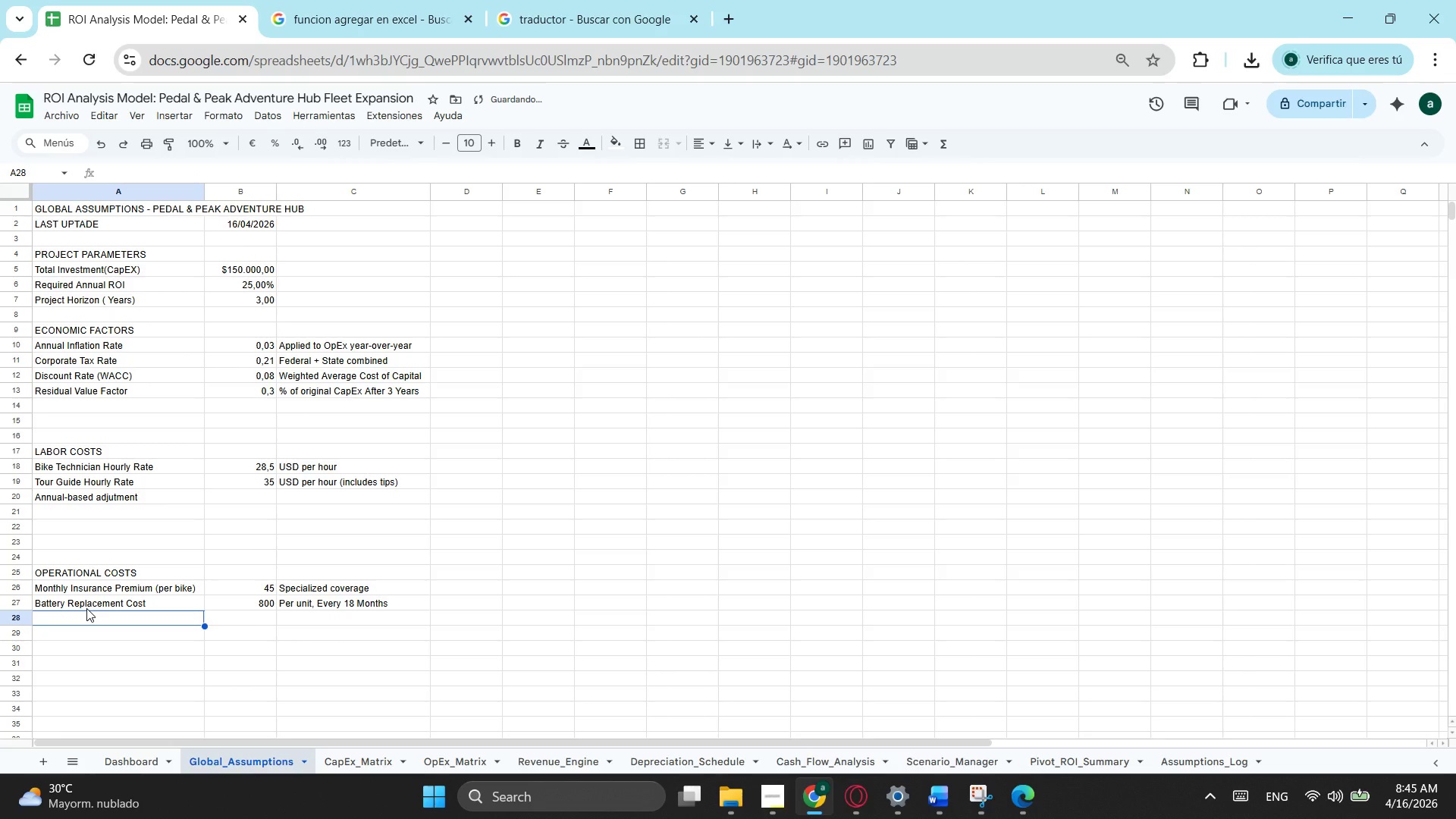 
key(Shift+ShiftLeft)
 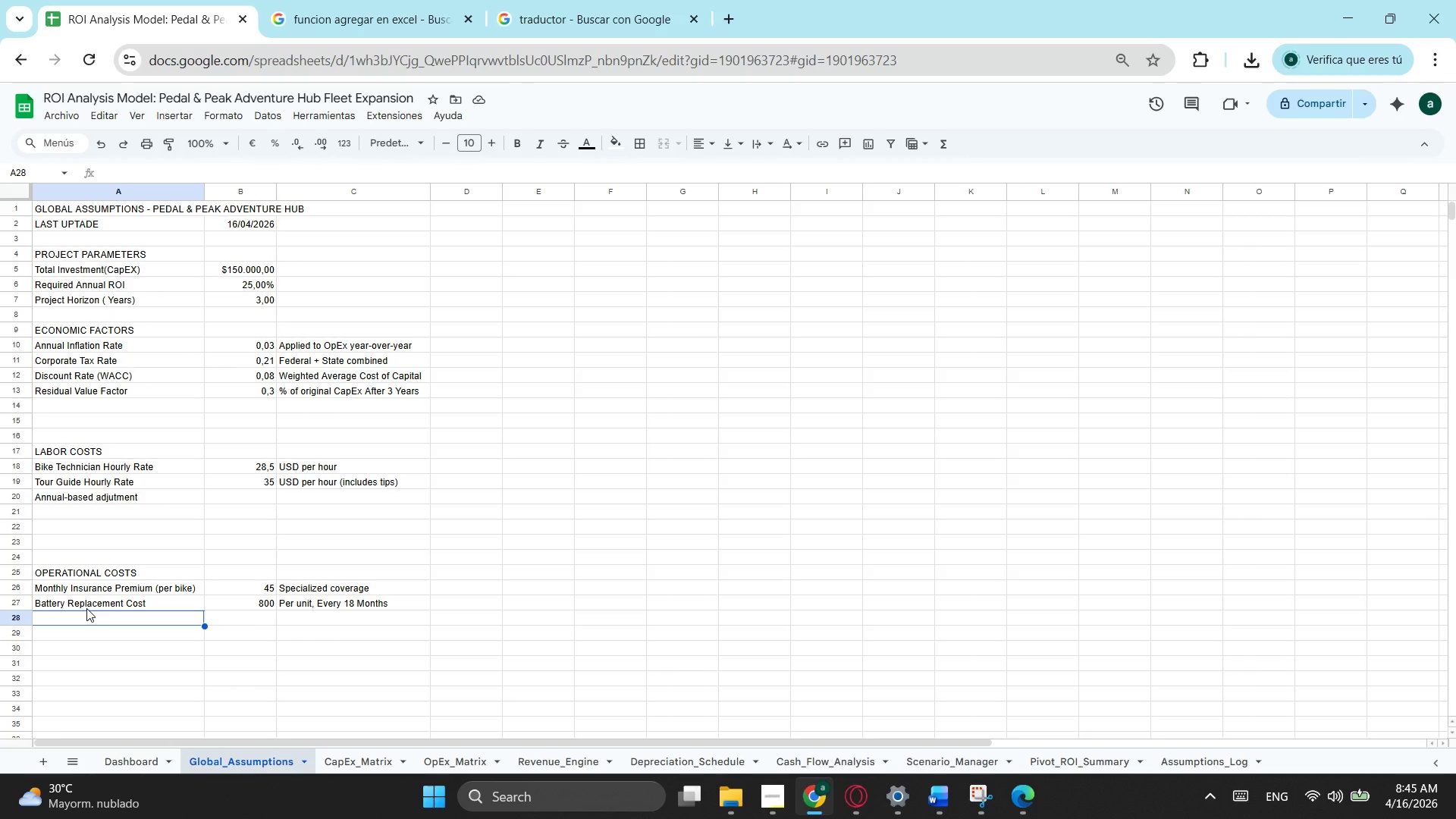 
wait(10.02)
 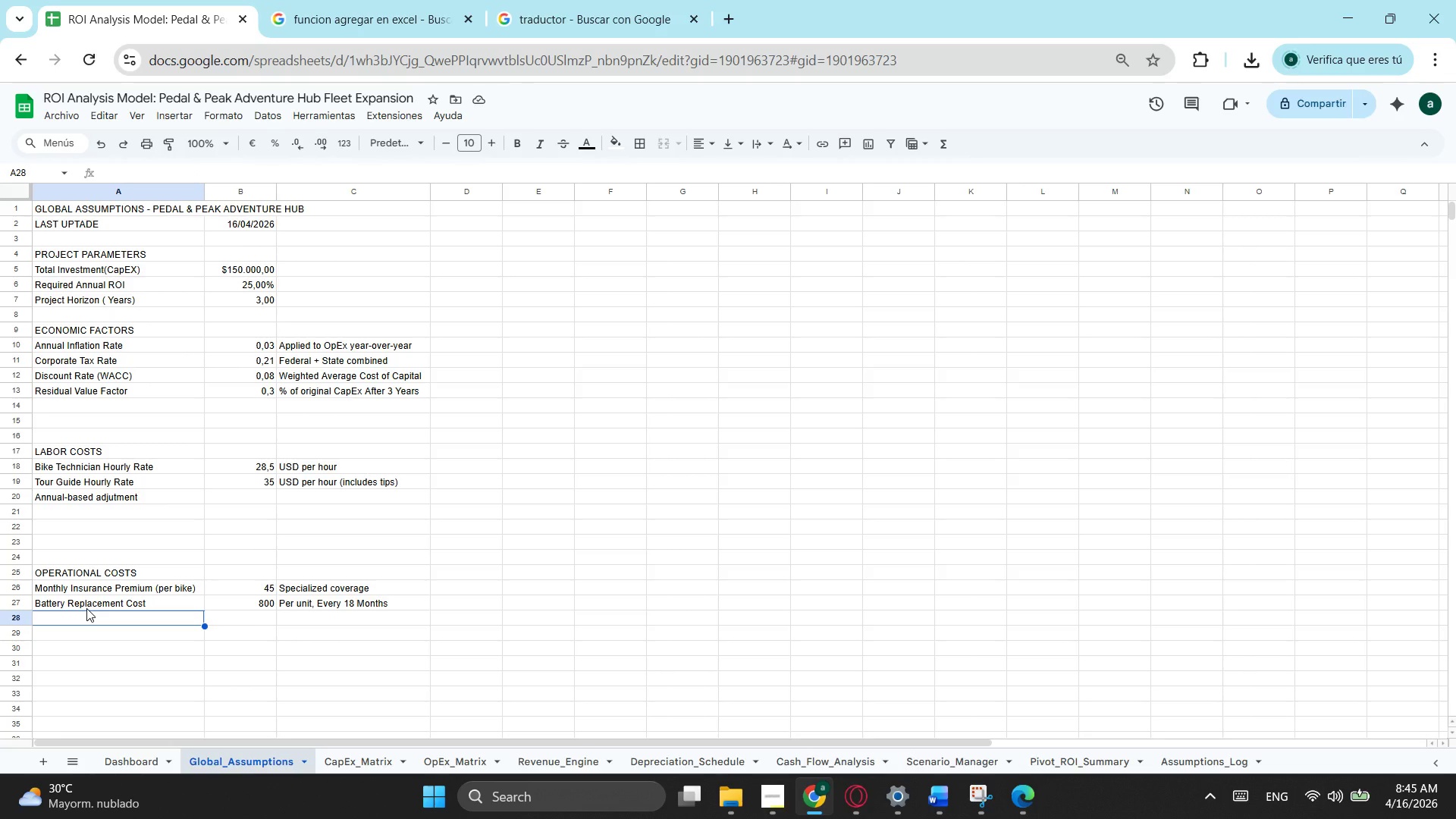 
type(Mai)
key(Backspace)
type(ein)
key(Backspace)
key(Backspace)
type(n)
key(Backspace)
key(Backspace)
type(intenance Co)
key(Backspace)
type(ost per Bike)
key(Tab)
type(12)
key(Tab)
 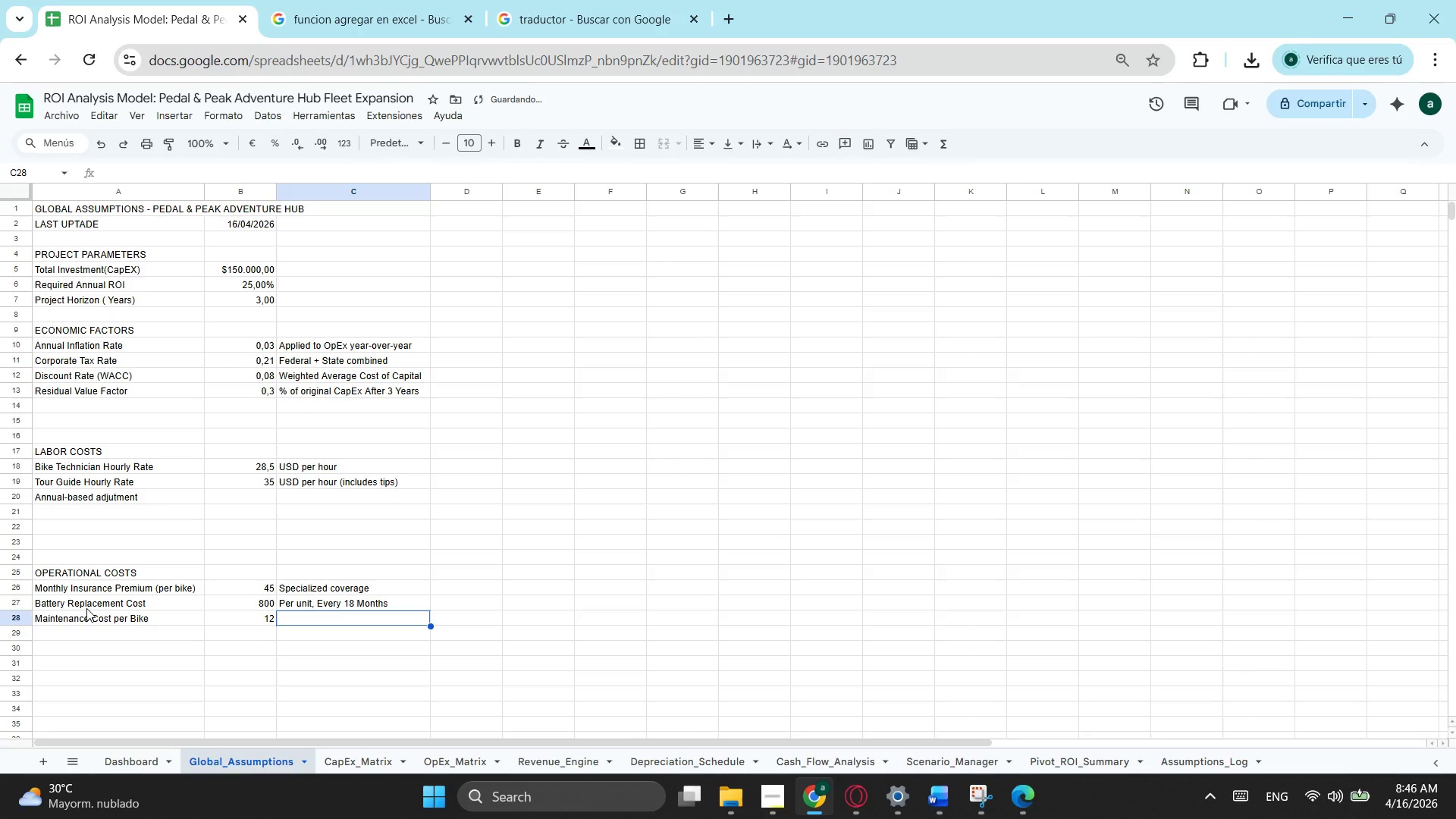 
wait(41.88)
 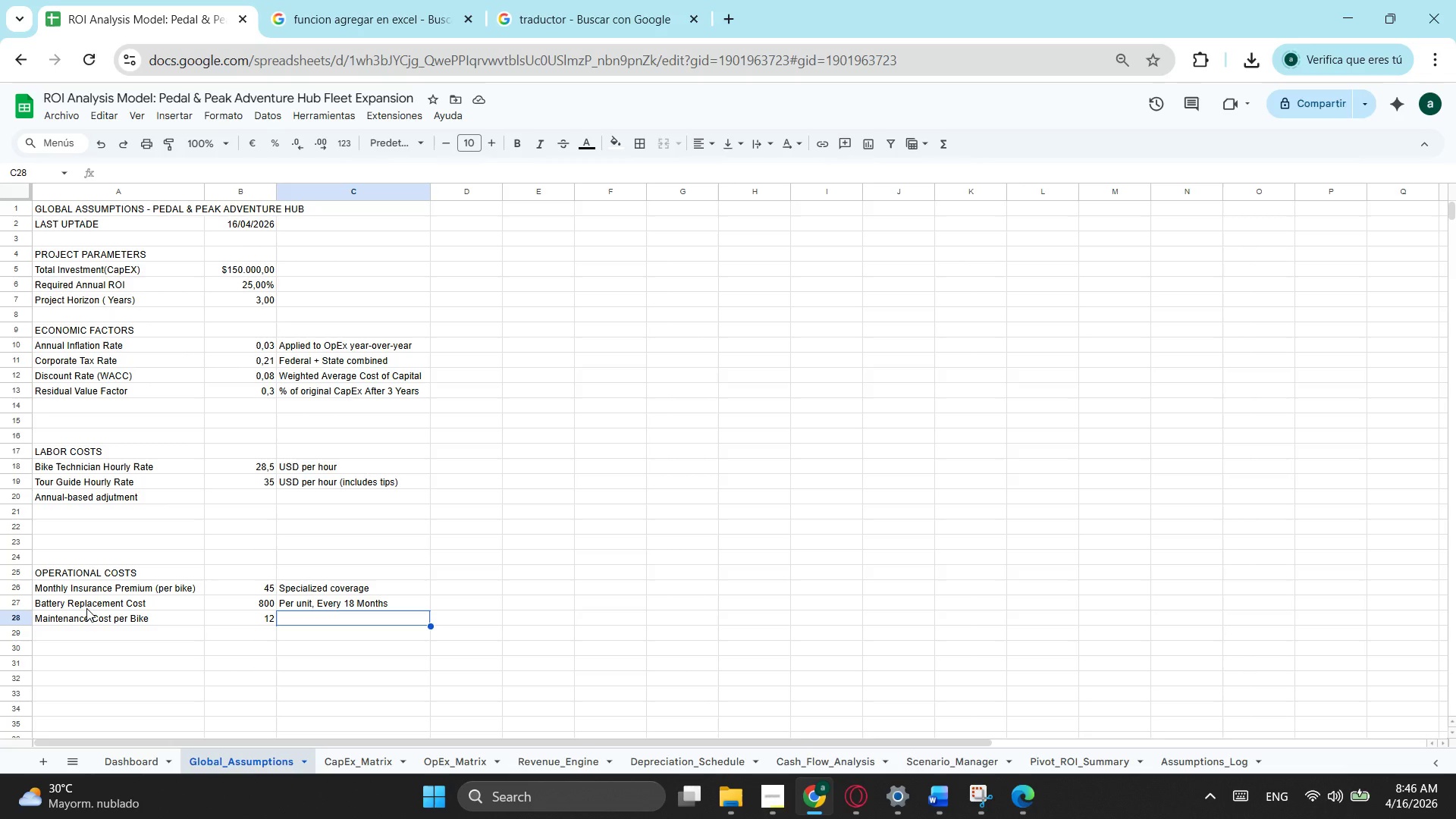 
type(Clear)
key(Backspace)
type(ning )
 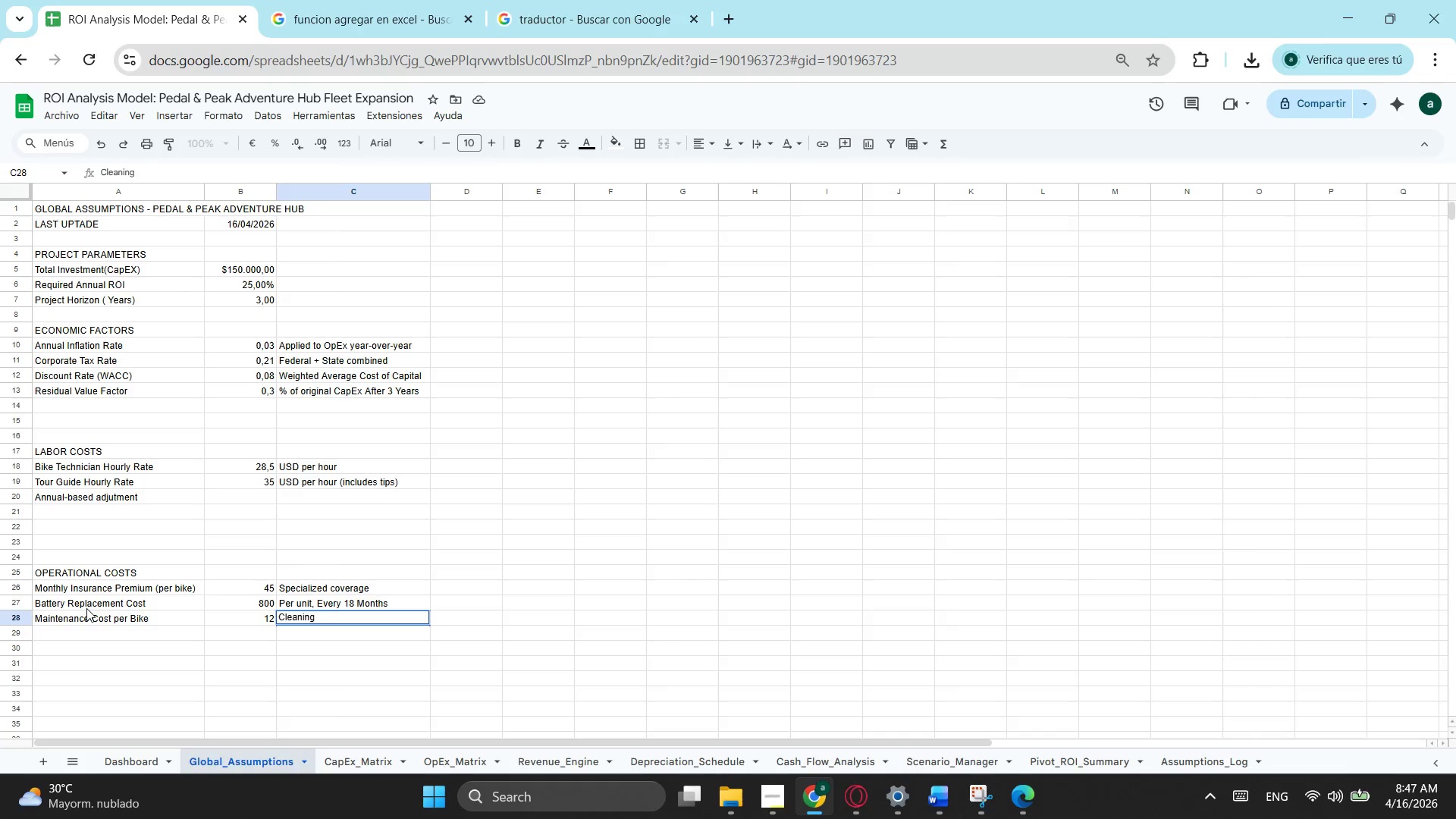 
wait(5.41)
 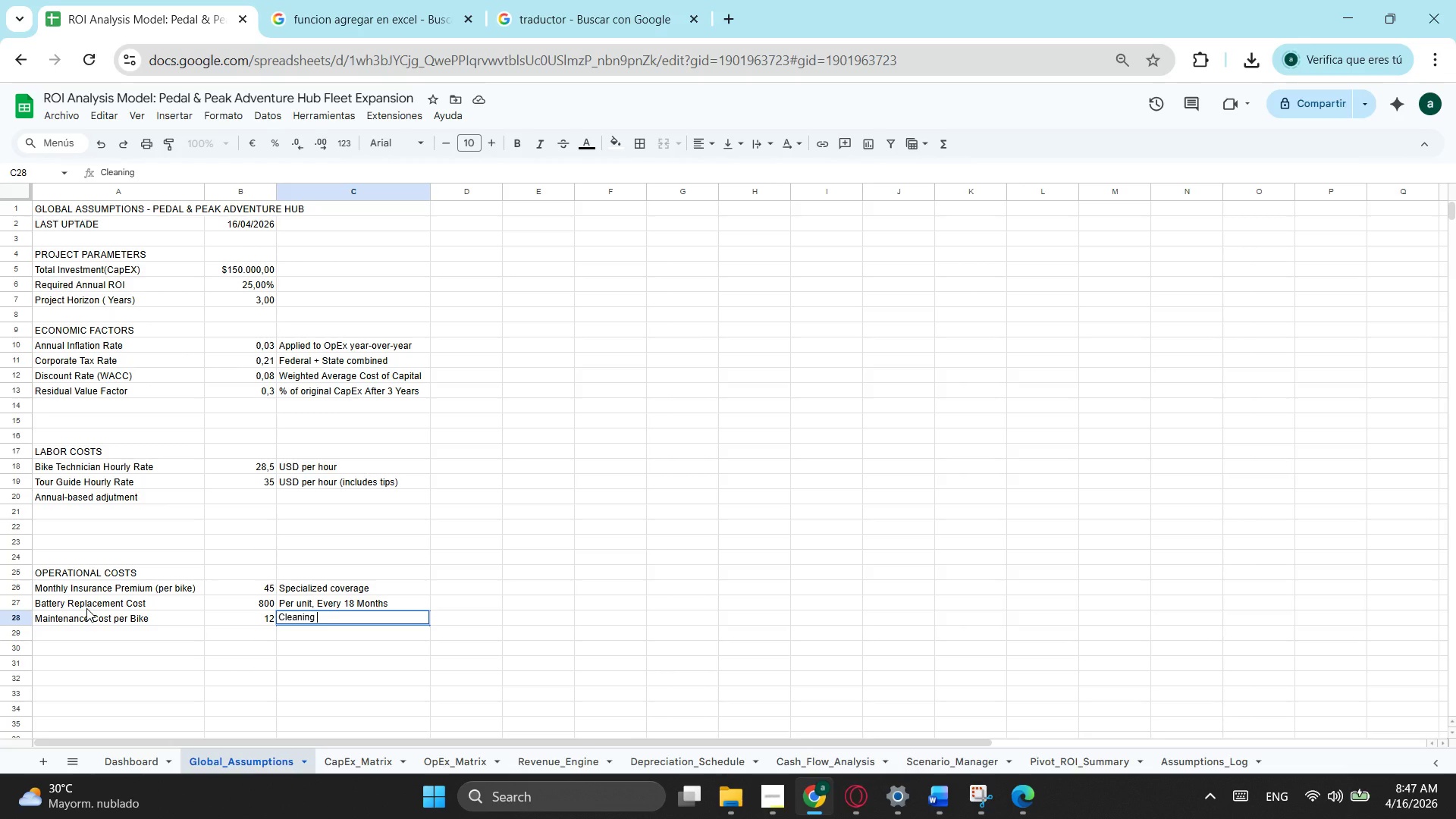 
key(Backspace)
type(, lub )
key(Backspace)
type(e )
key(Backspace)
type(, inspection)
 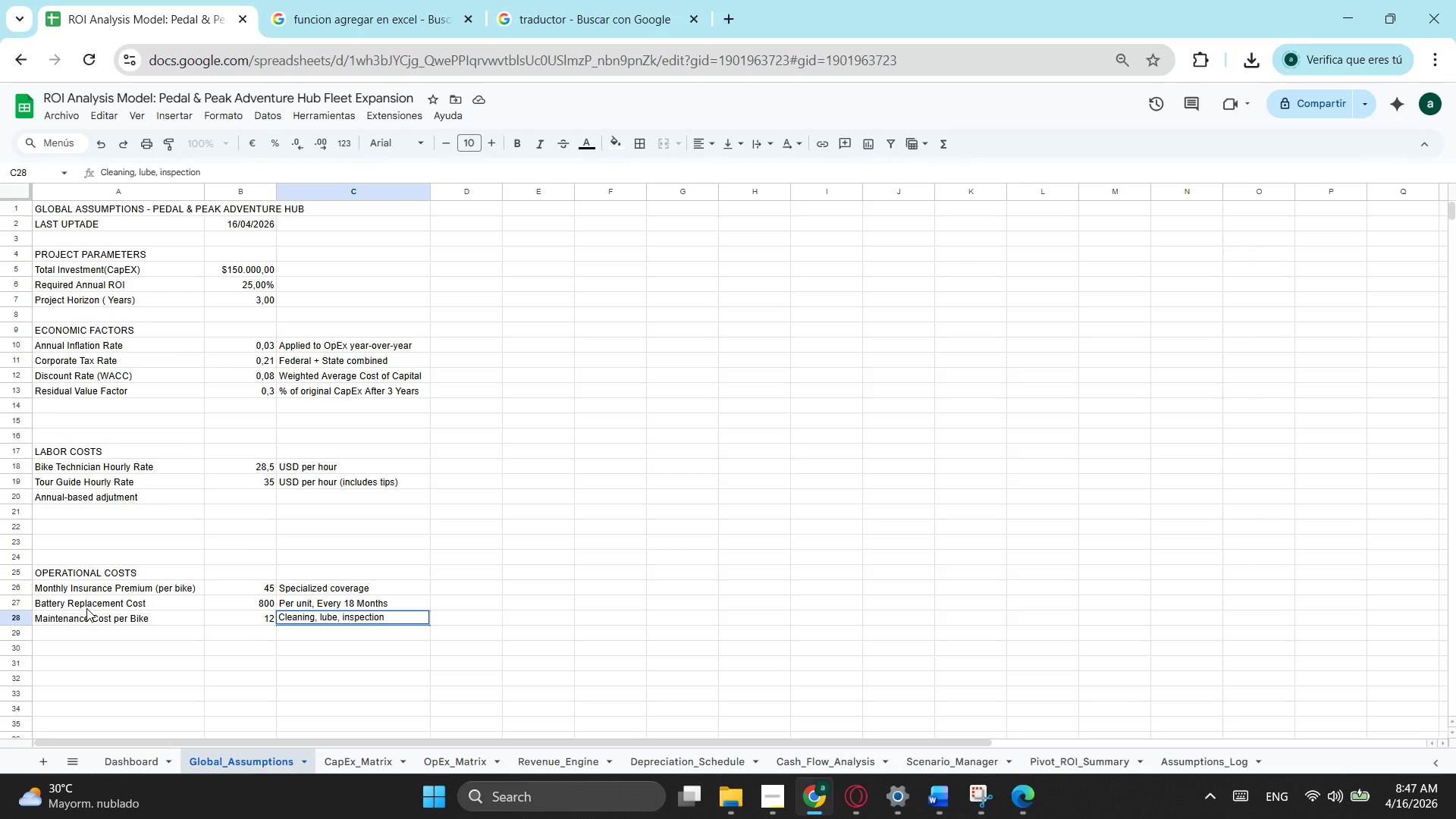 
key(Enter)
 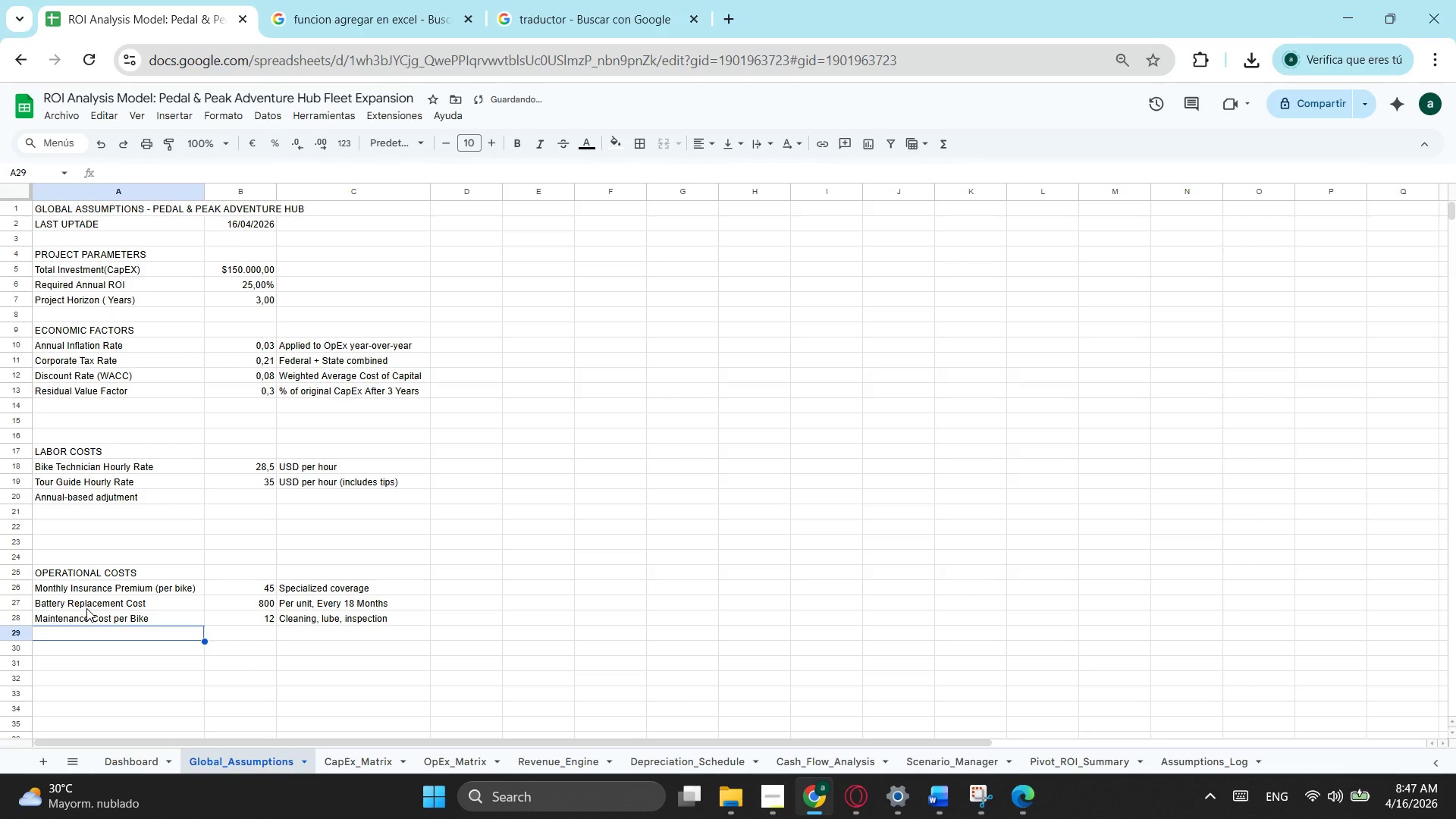 
type(Van Monthly Insurance)
key(Tab)
type(220)
key(Tab)
type(Commercial Vehicle Policy)
 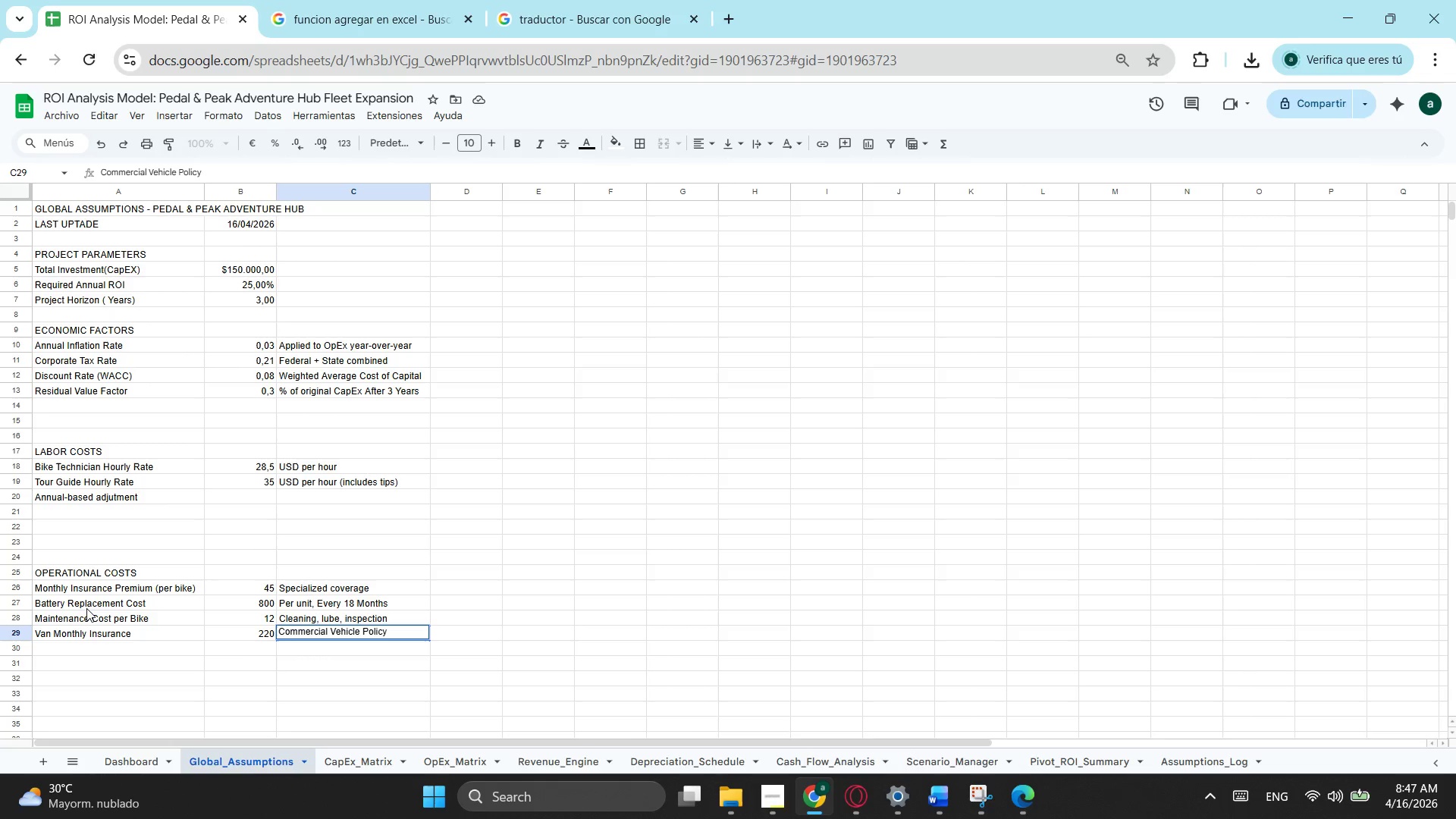 
key(Enter)
 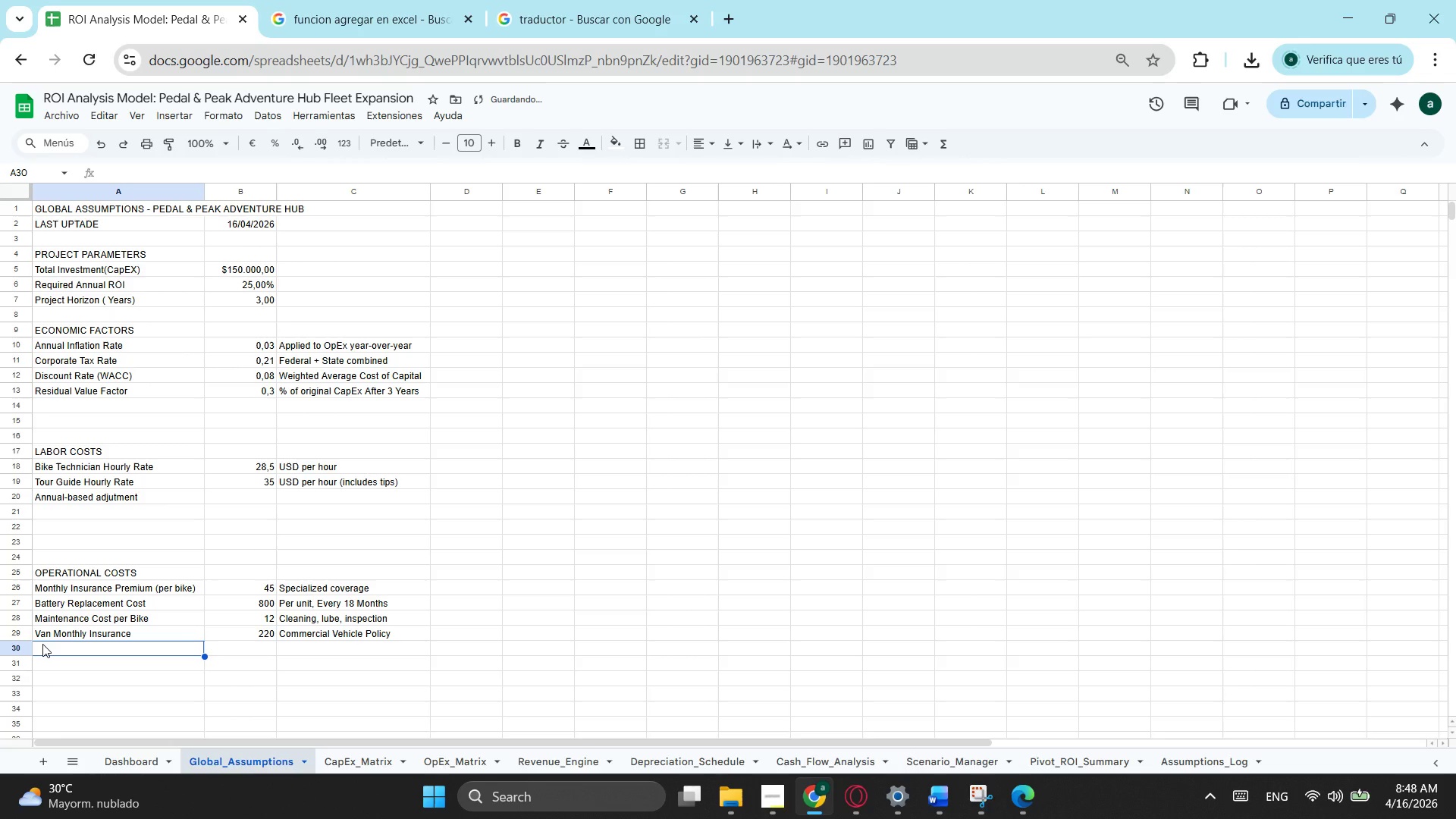 
hold_key(key=ShiftLeft, duration=1.02)
 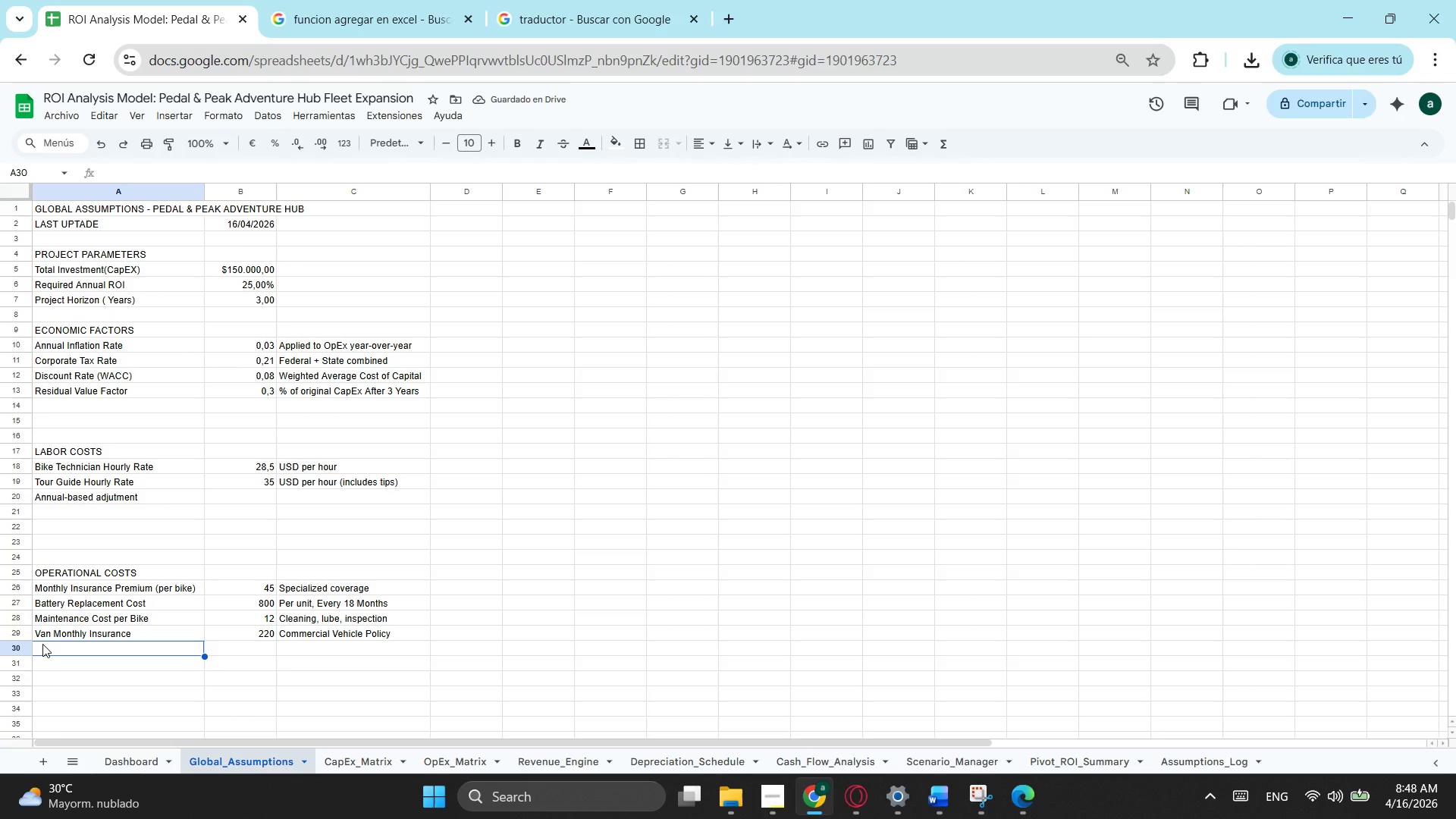 
type(N)
key(Backspace)
type(v)
key(Backspace)
type(V)
key(Backspace)
key(Backspace)
type(Ve)
key(Backspace)
type(an Fuel Cost per Mile)
key(Tab)
type(0,18)
key(Tab)
type(Average D)
key(Backspace)
type(diesel Rate)
key(Backspace)
key(Backspace)
key(Backspace)
key(Backspace)
type(rate)
 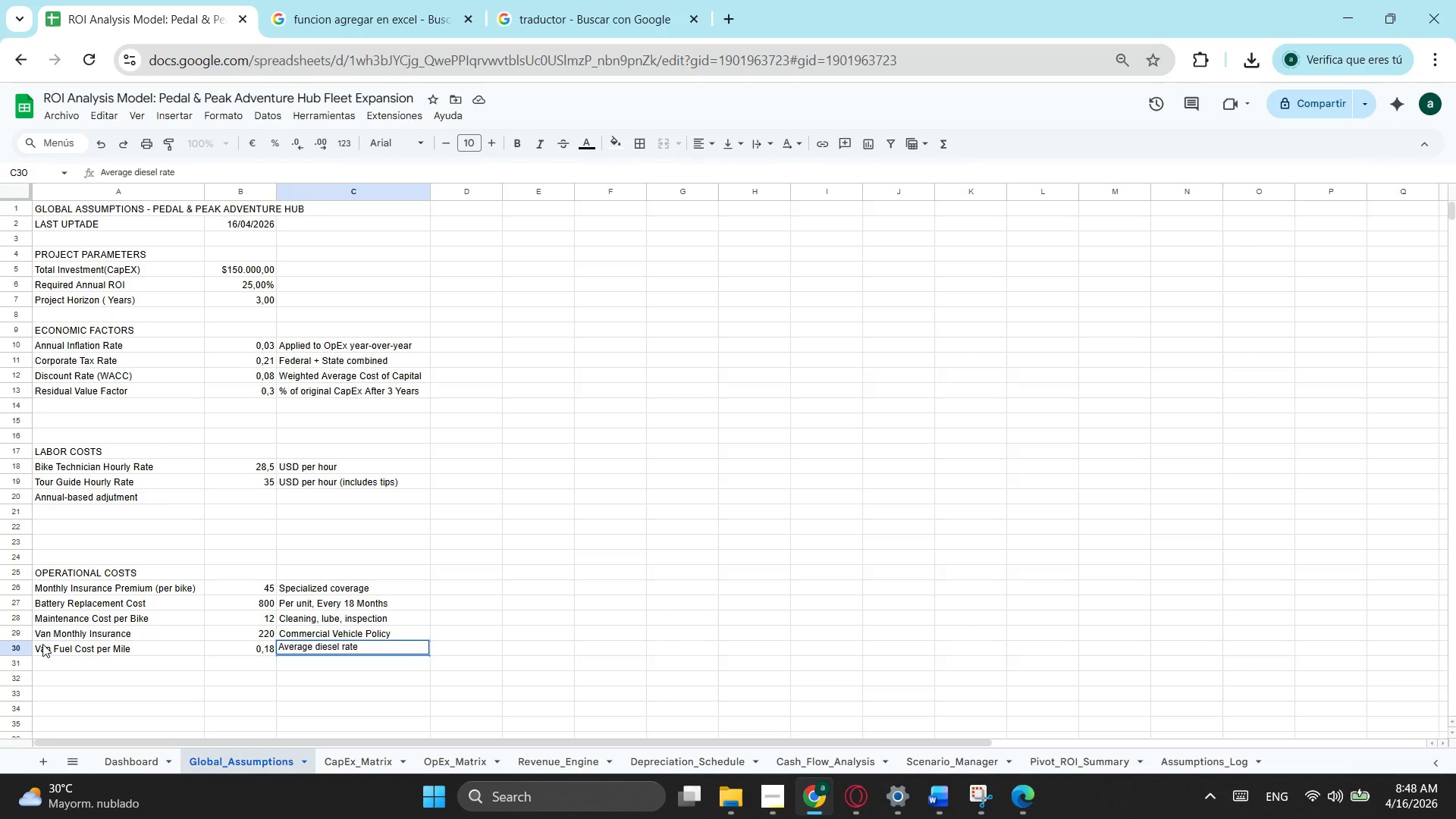 
key(Enter)
 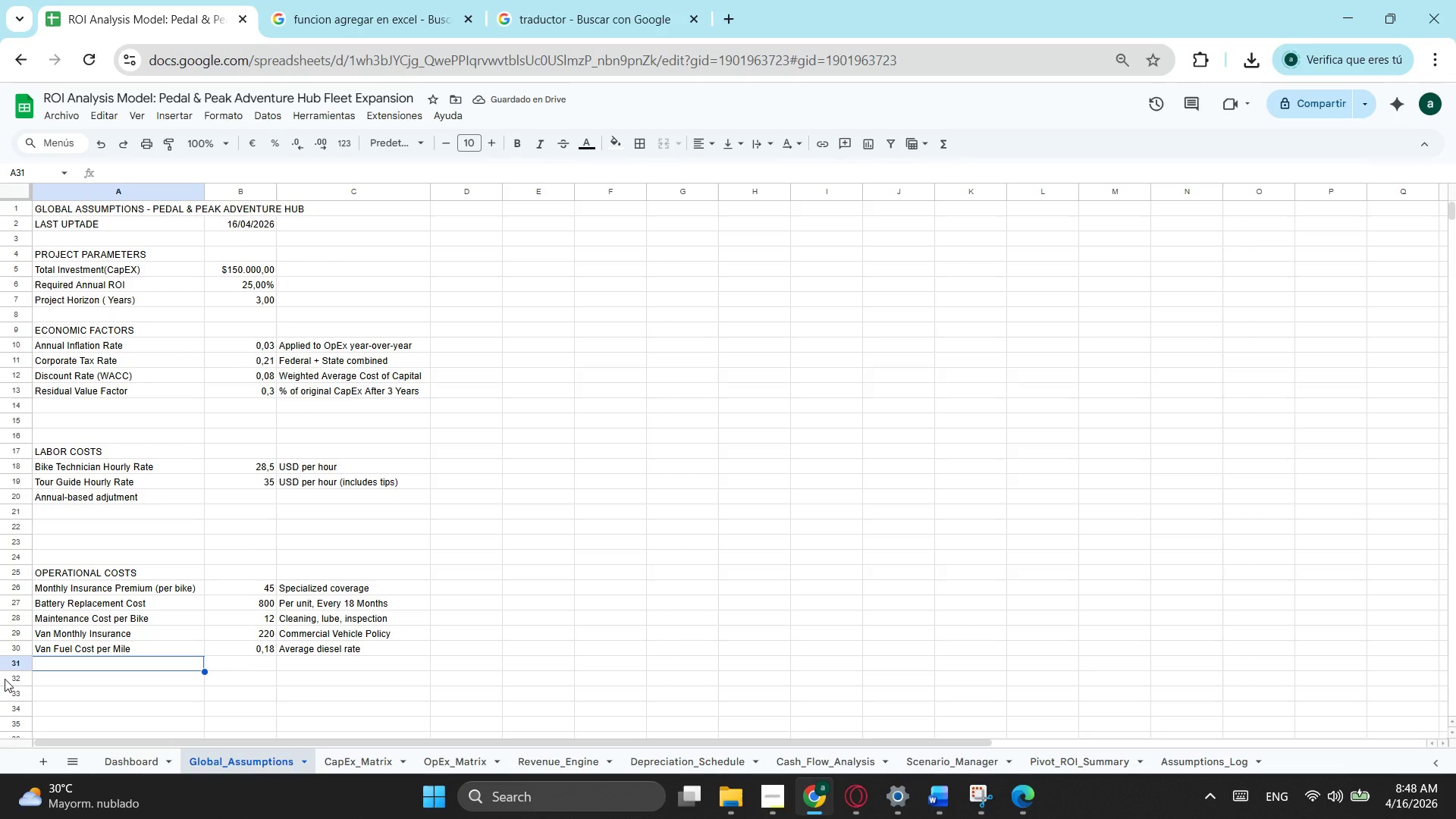 
wait(8.25)
 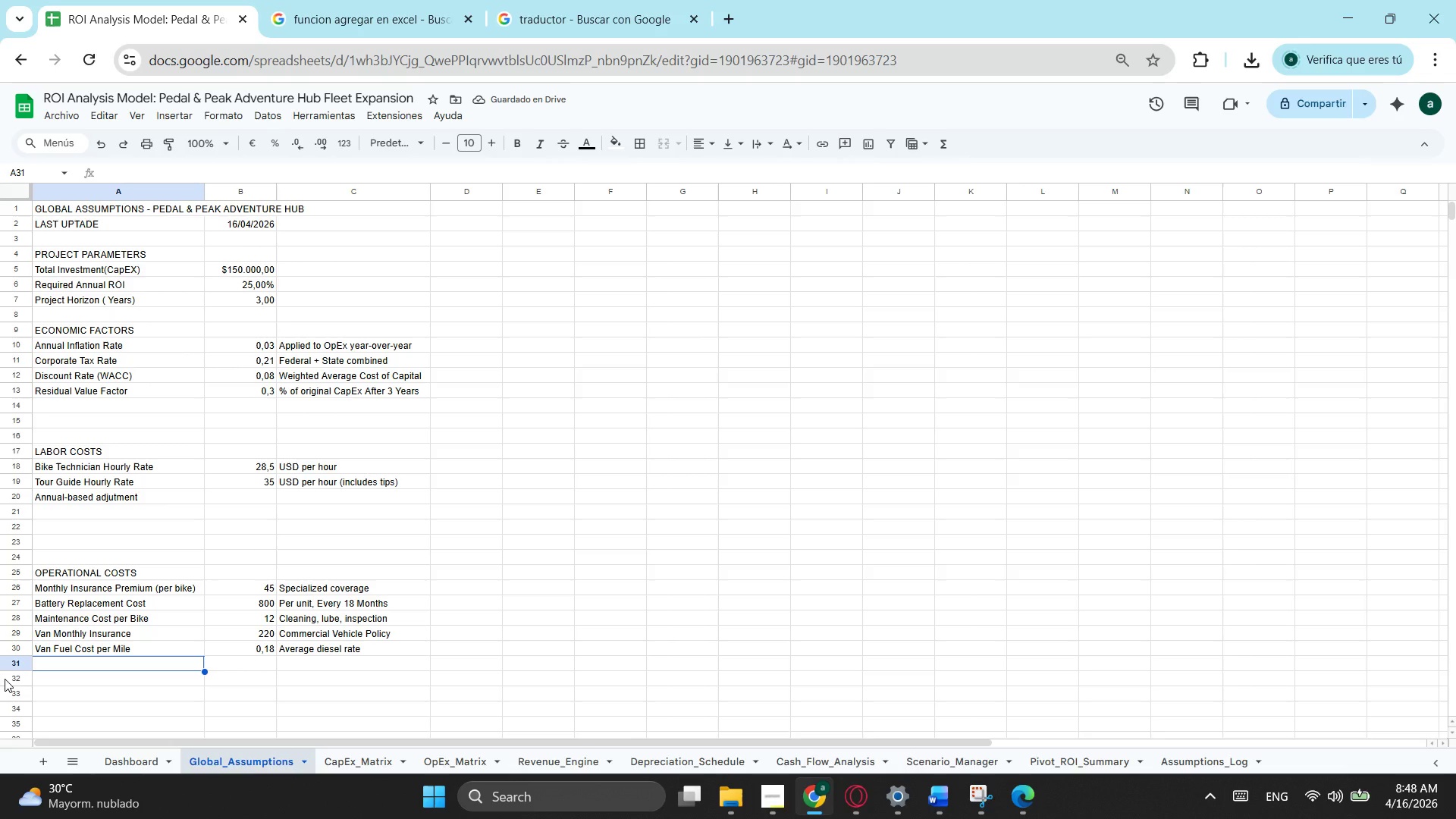 
left_click_drag(start_coordinate=[248, 268], to_coordinate=[265, 651])
 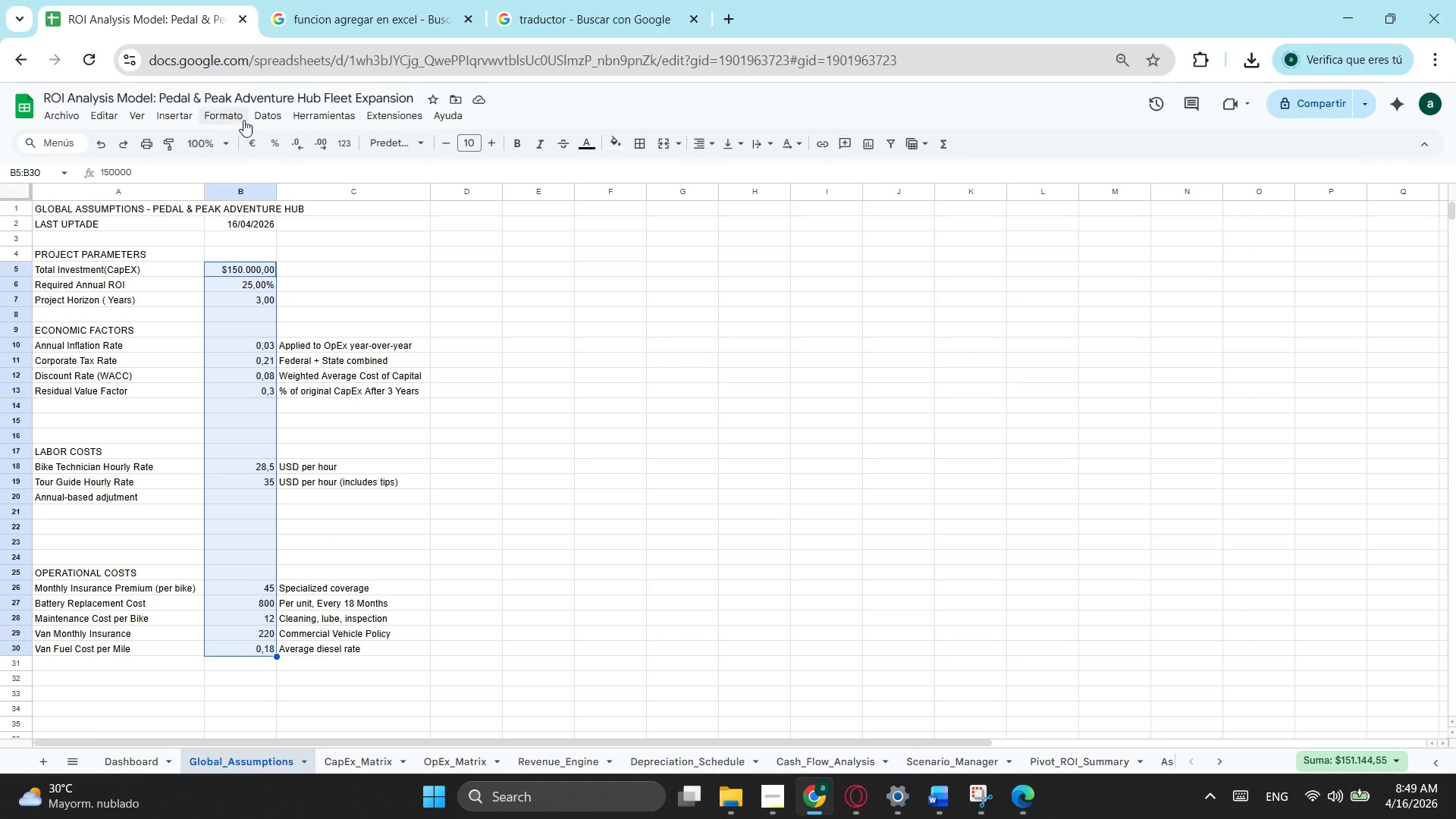 
left_click([253, 115])
 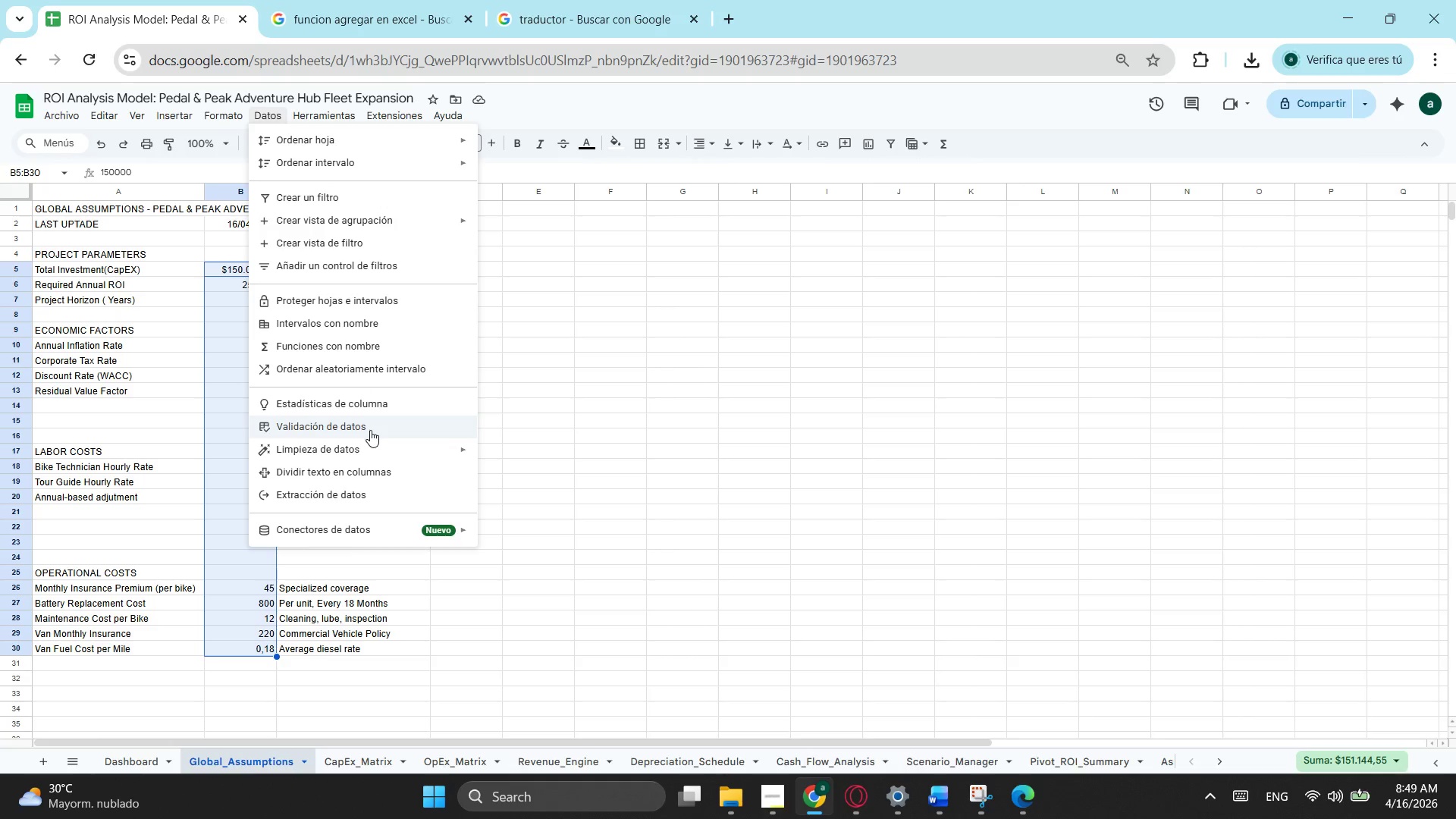 
left_click([372, 431])
 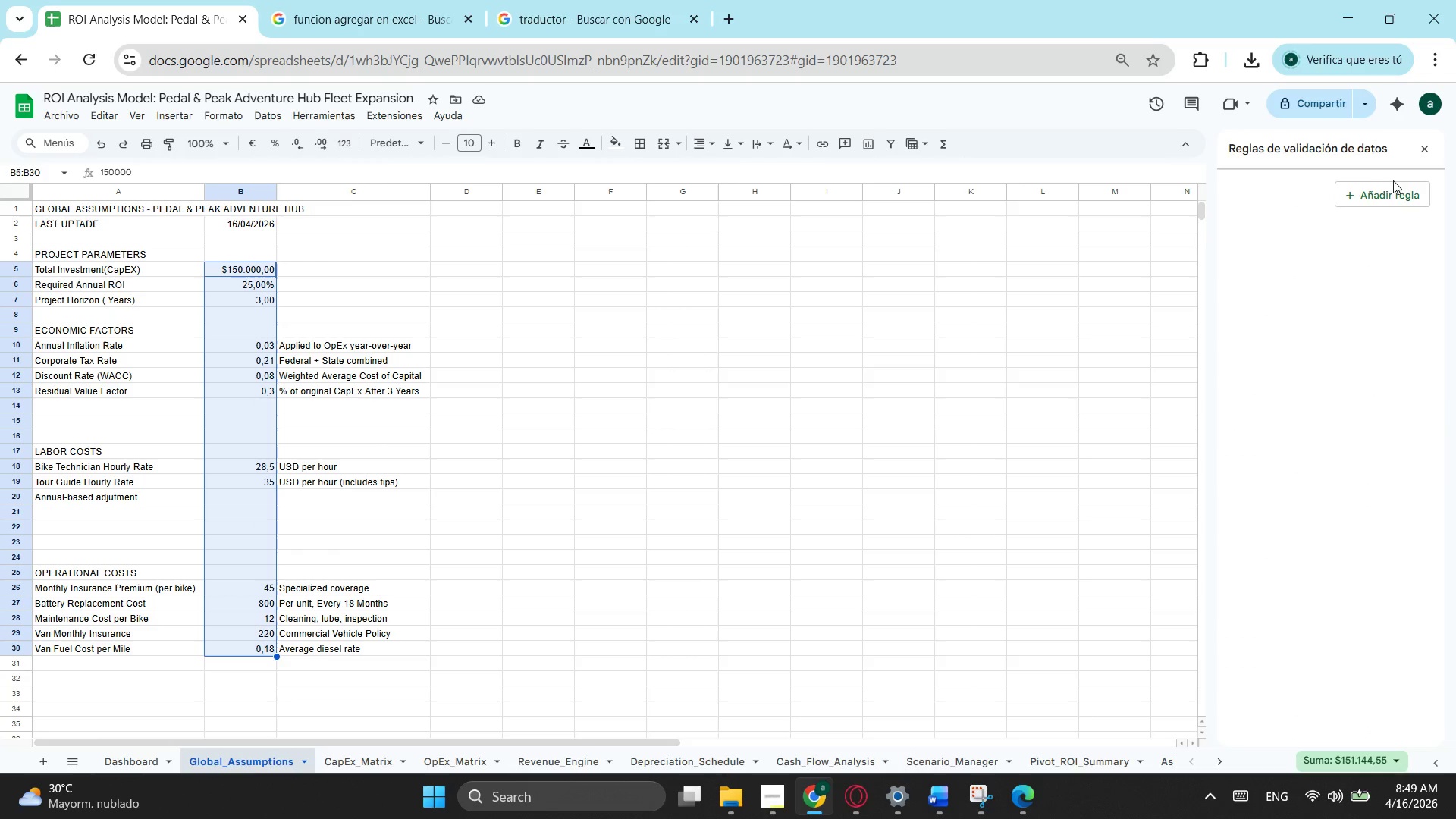 
double_click([1392, 189])
 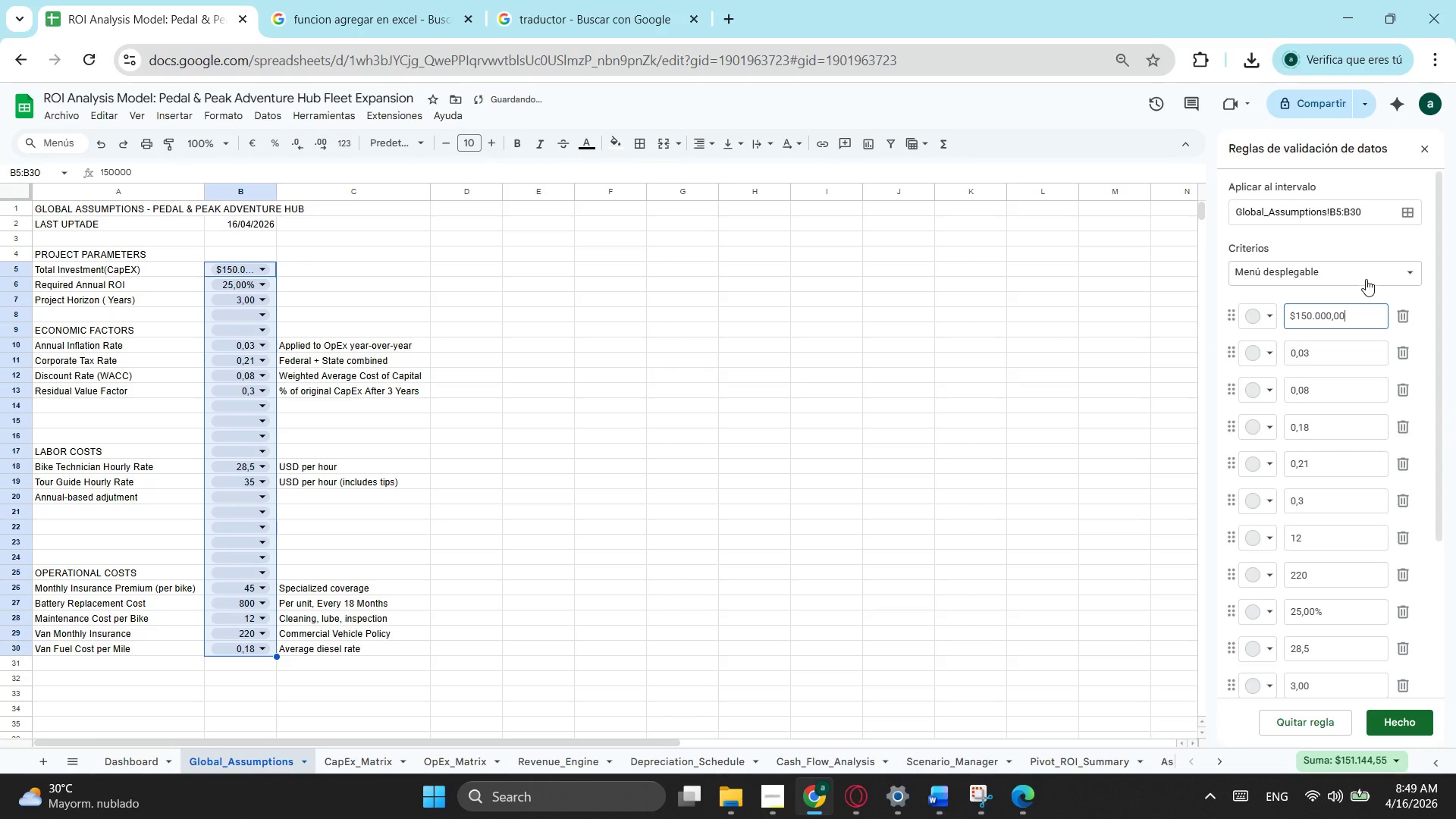 
left_click([1380, 268])
 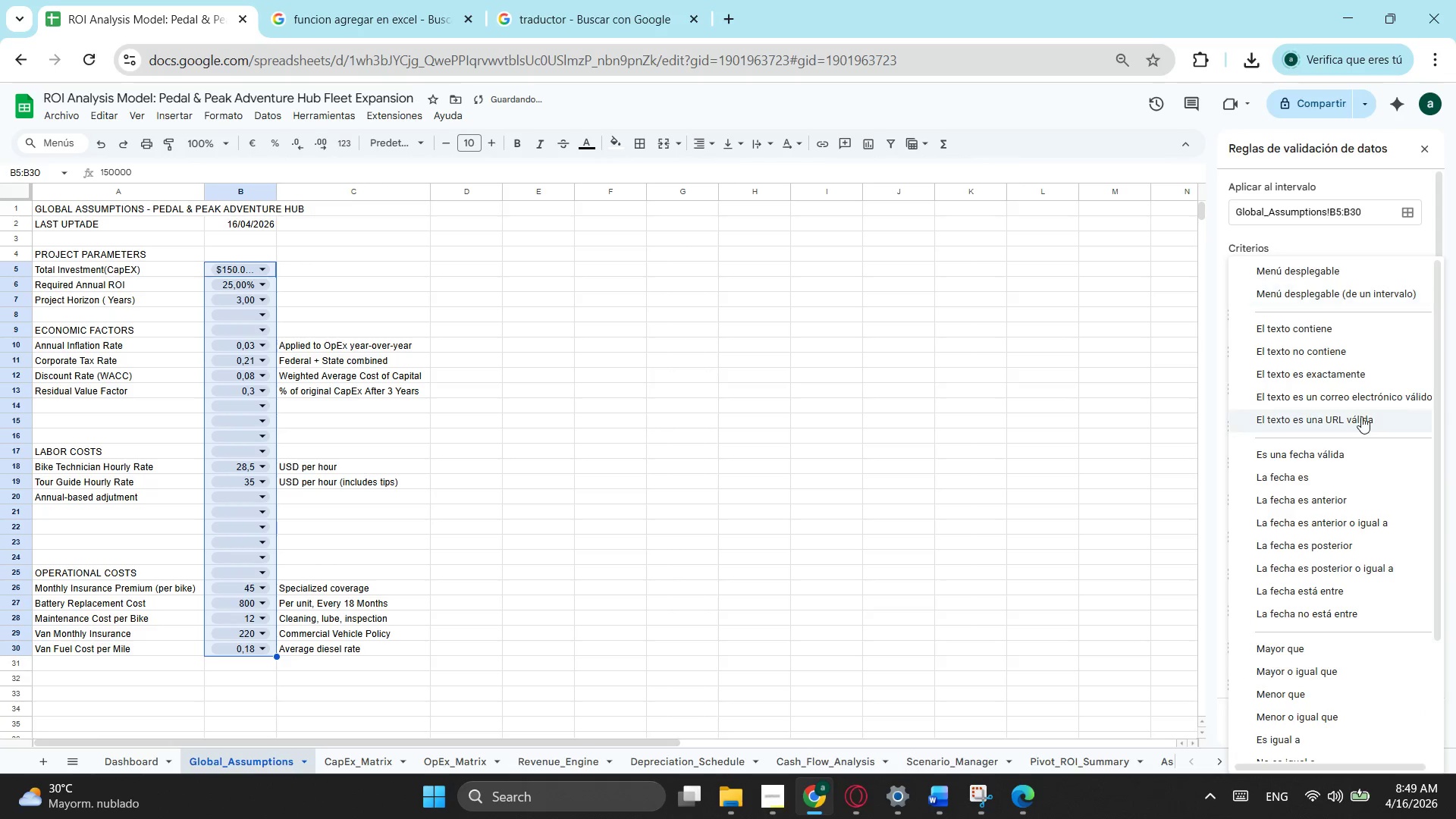 
scroll: coordinate [1363, 417], scroll_direction: down, amount: 3.0
 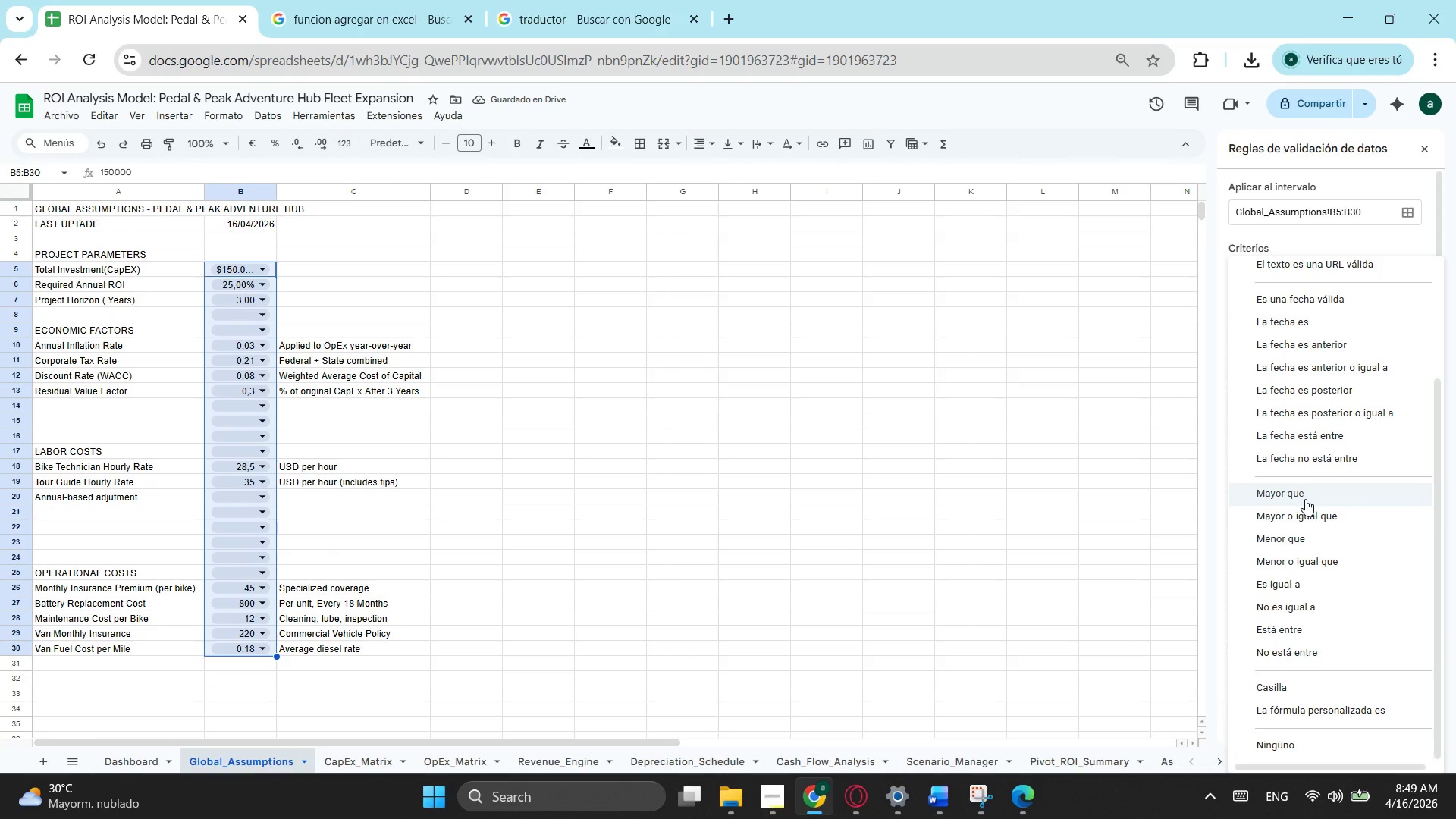 
left_click([1305, 499])
 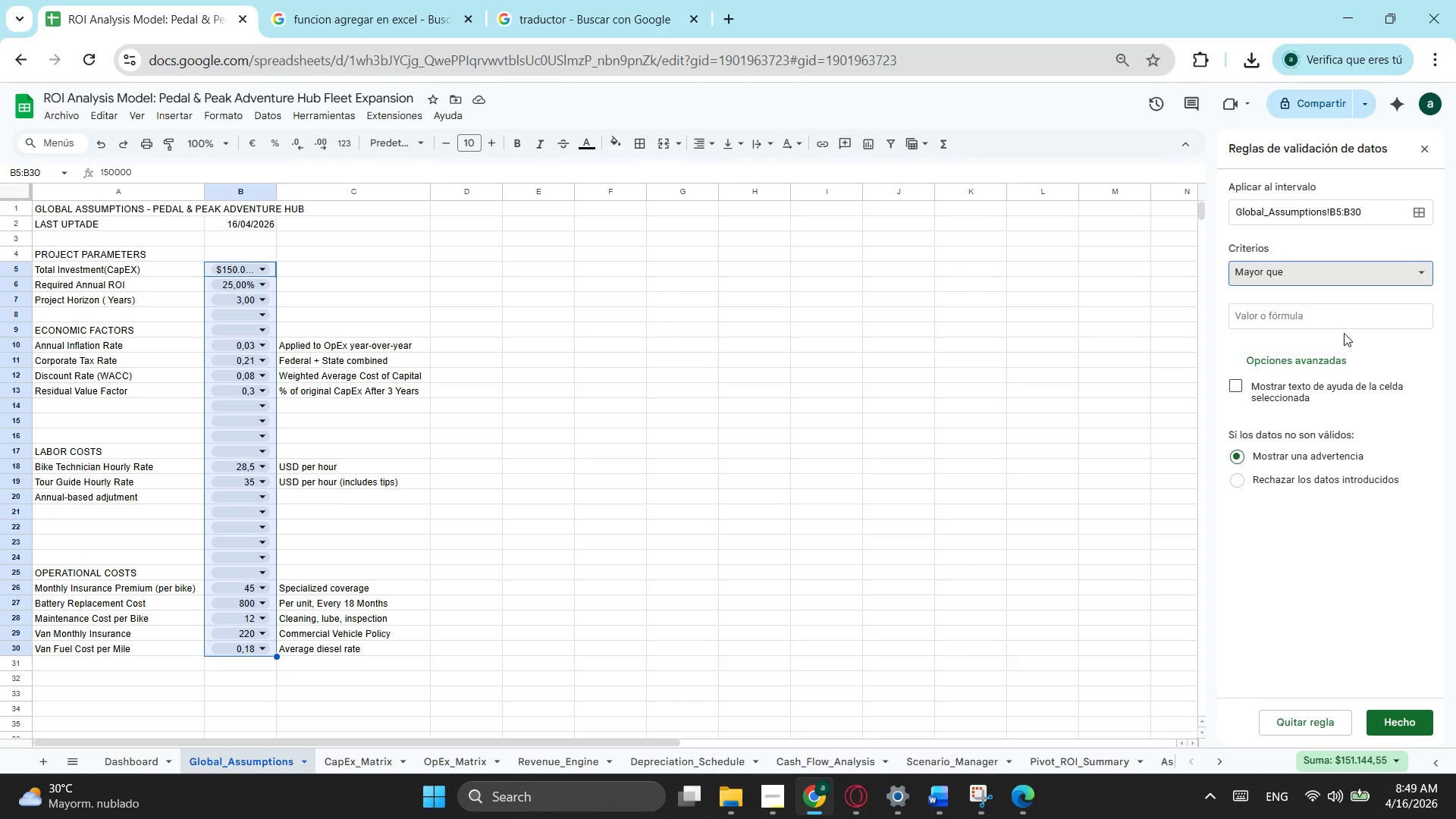 
left_click([1341, 323])
 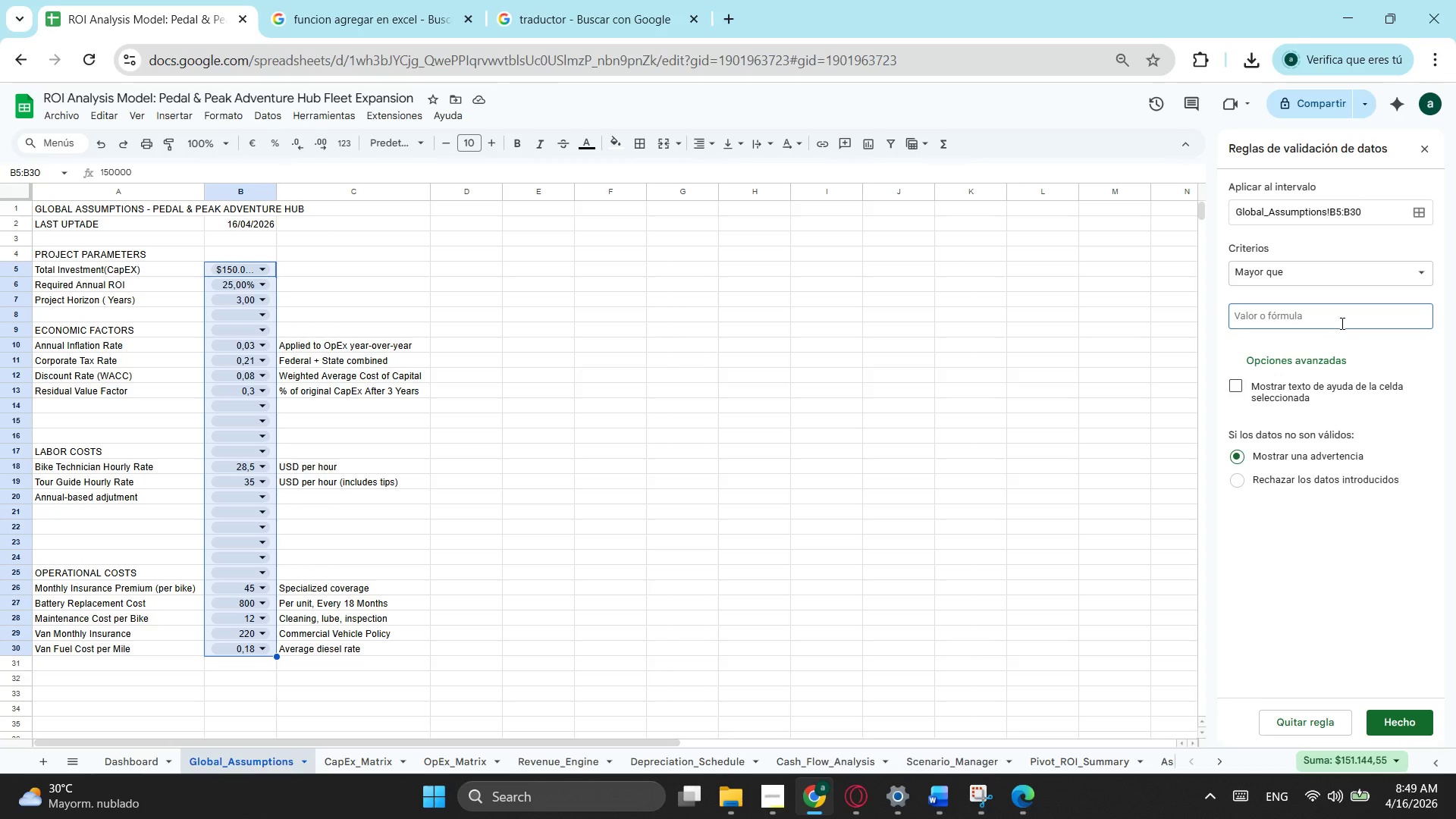 
key(0)
 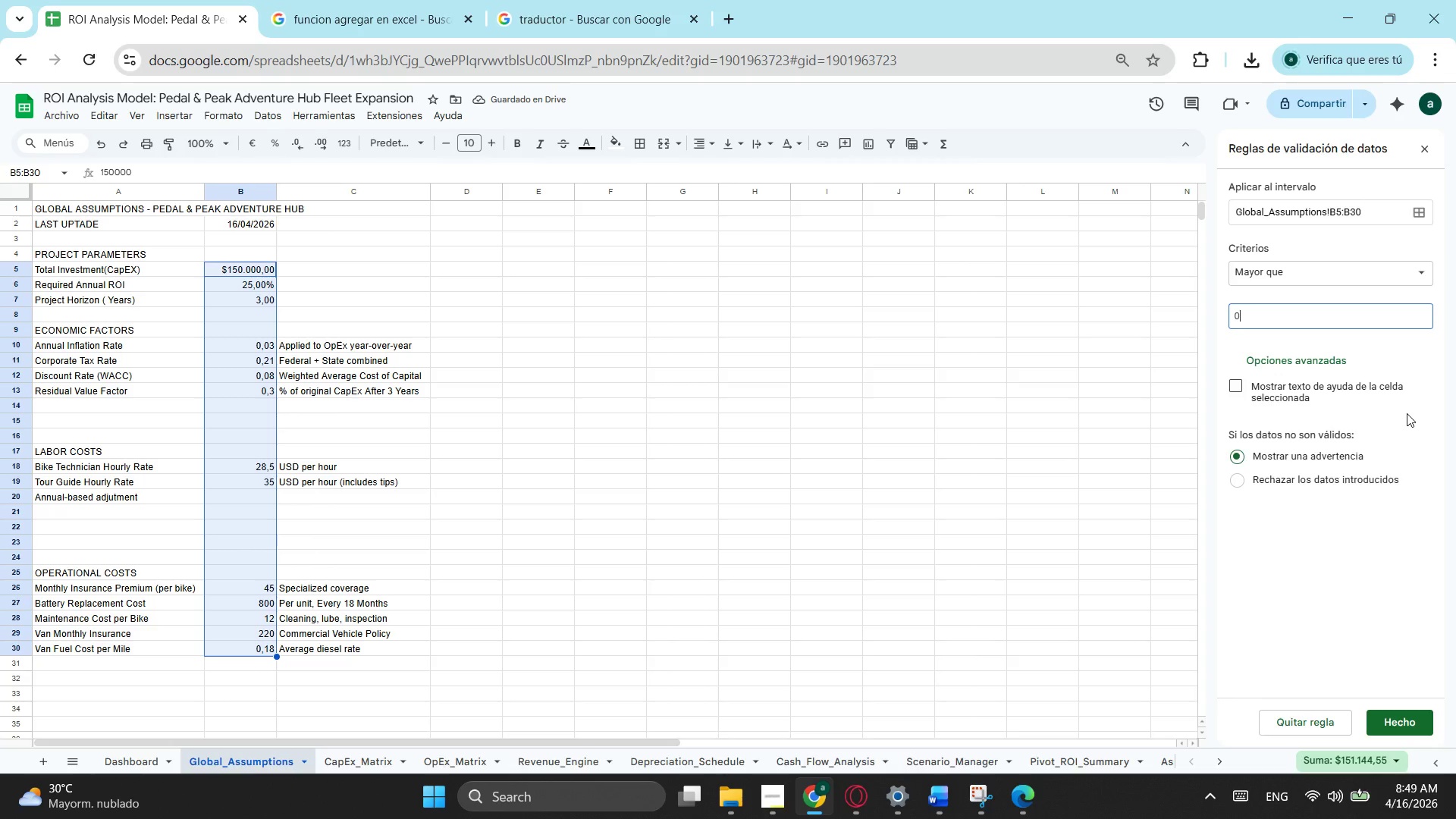 
wait(8.55)
 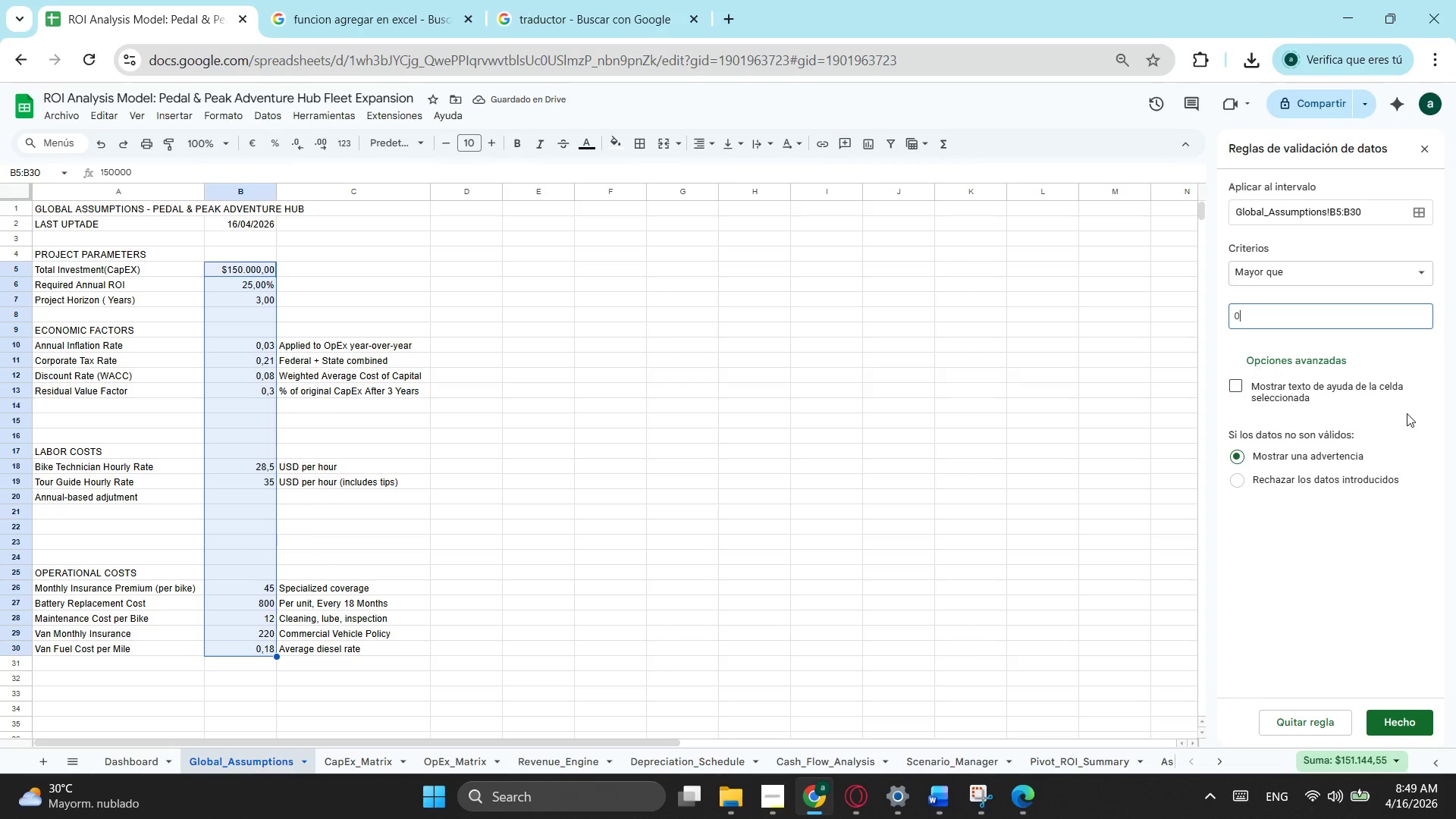 
left_click([1238, 388])
 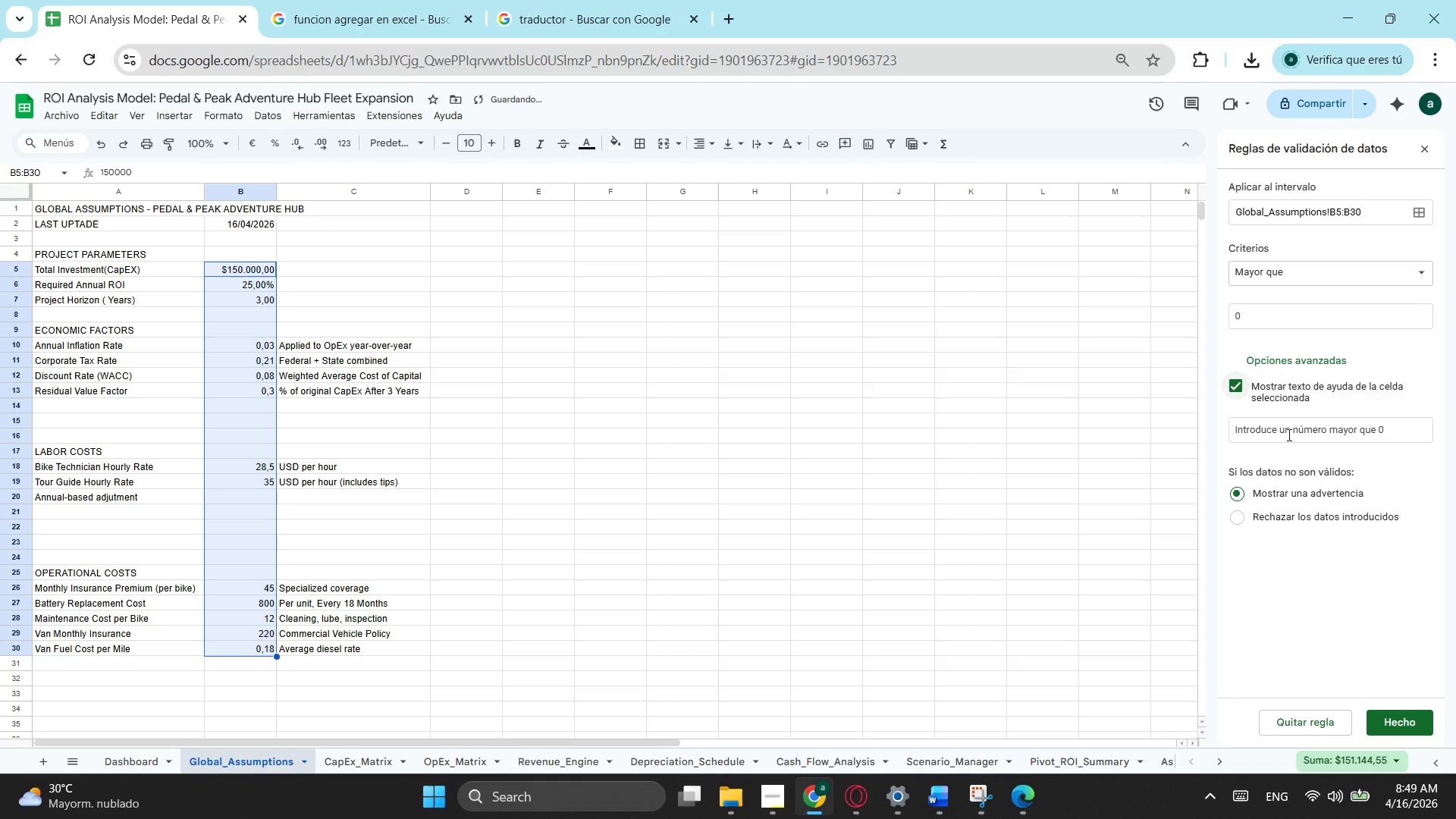 
left_click([1288, 435])
 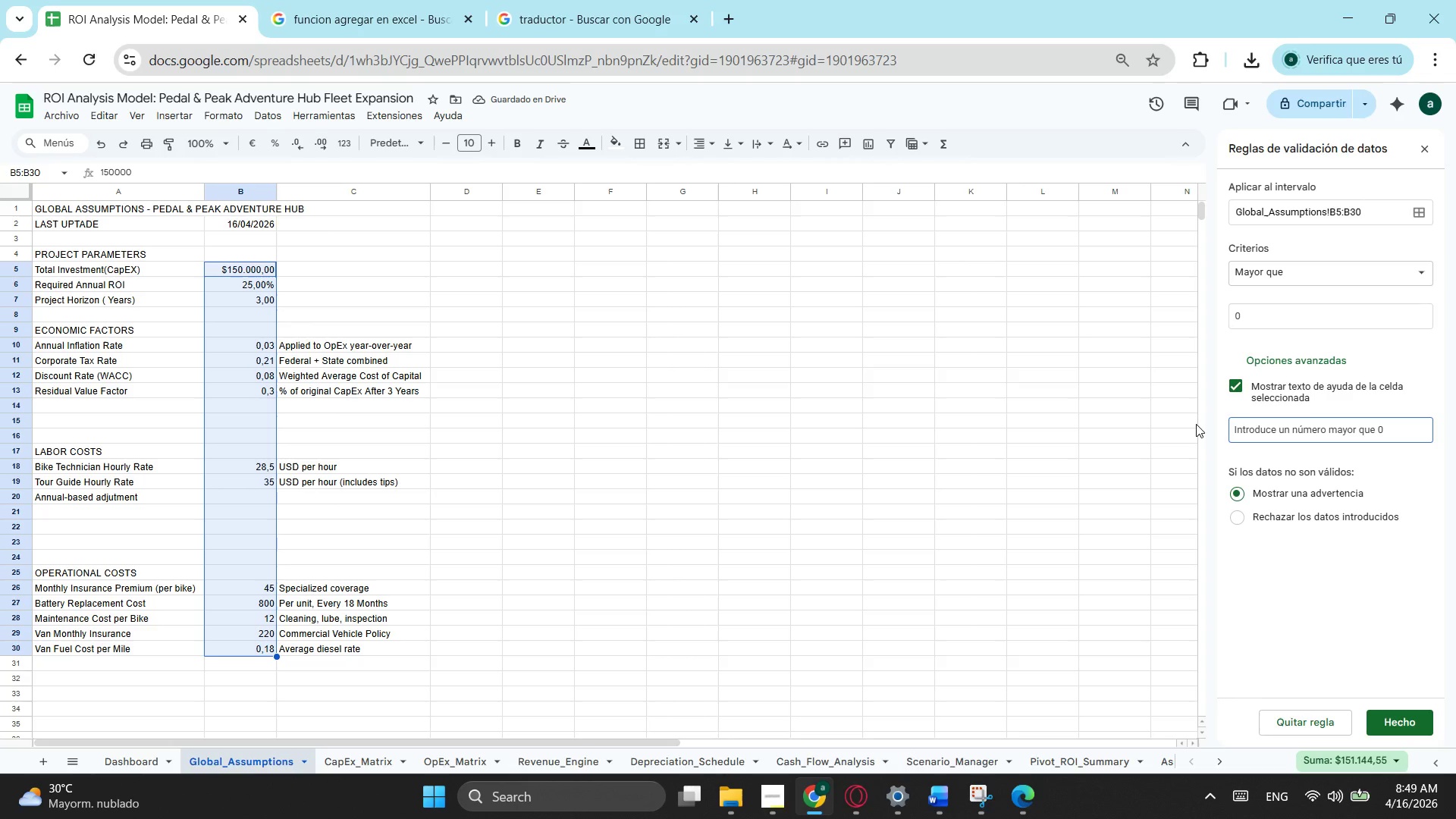 
type(Only pos)
 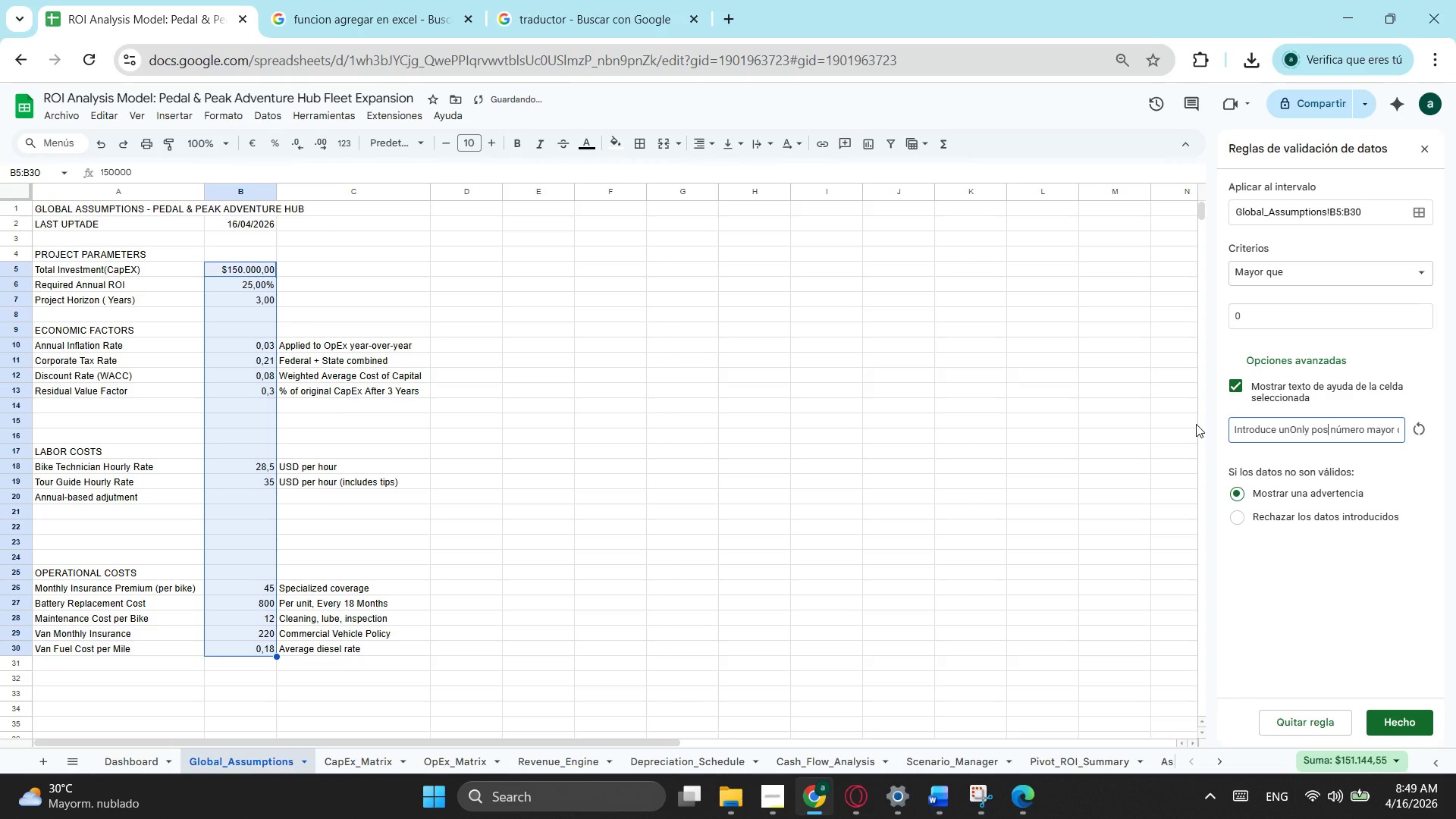 
hold_key(key=ArrowRight, duration=1.5)
 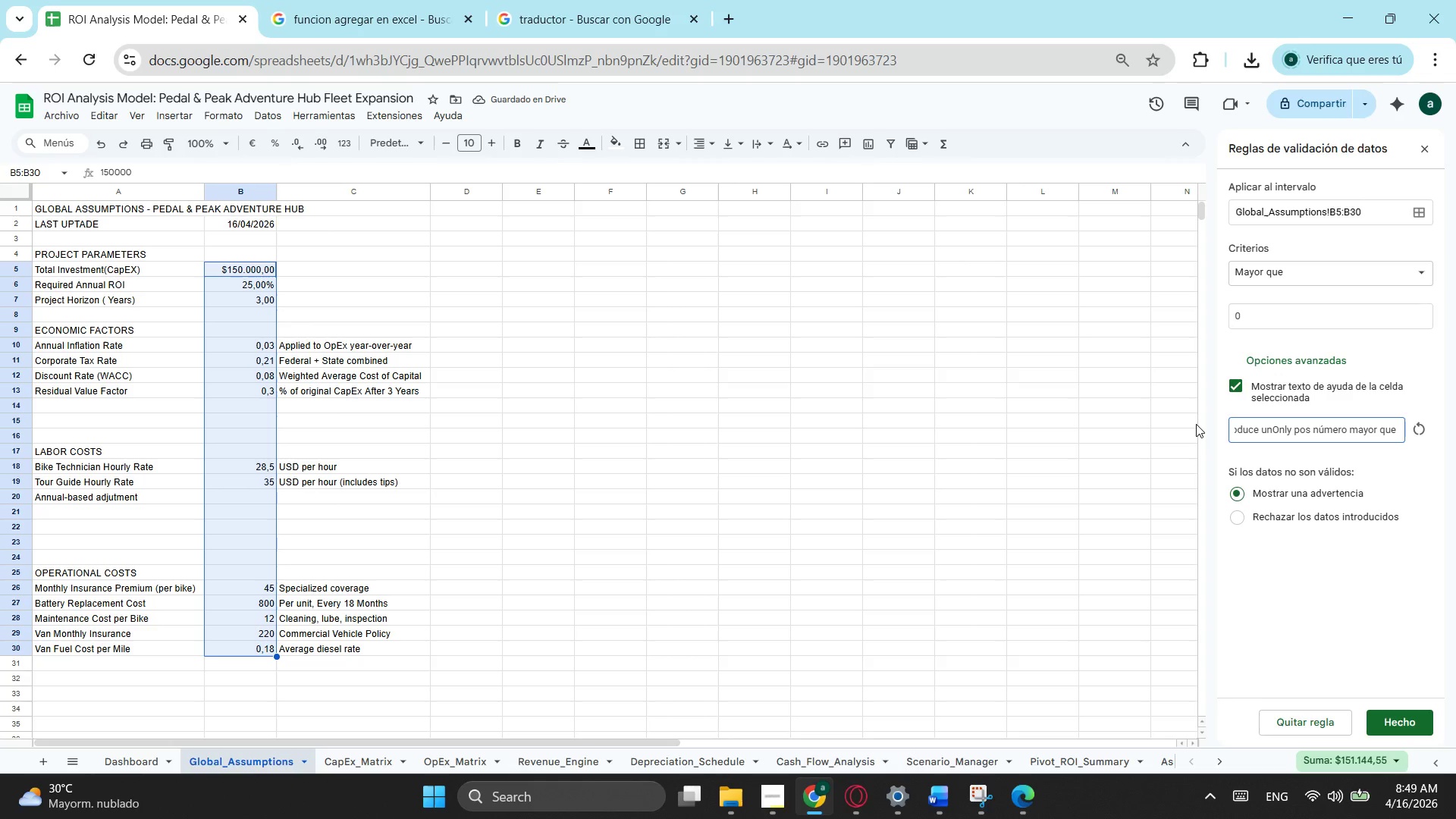 
key(ArrowRight)
 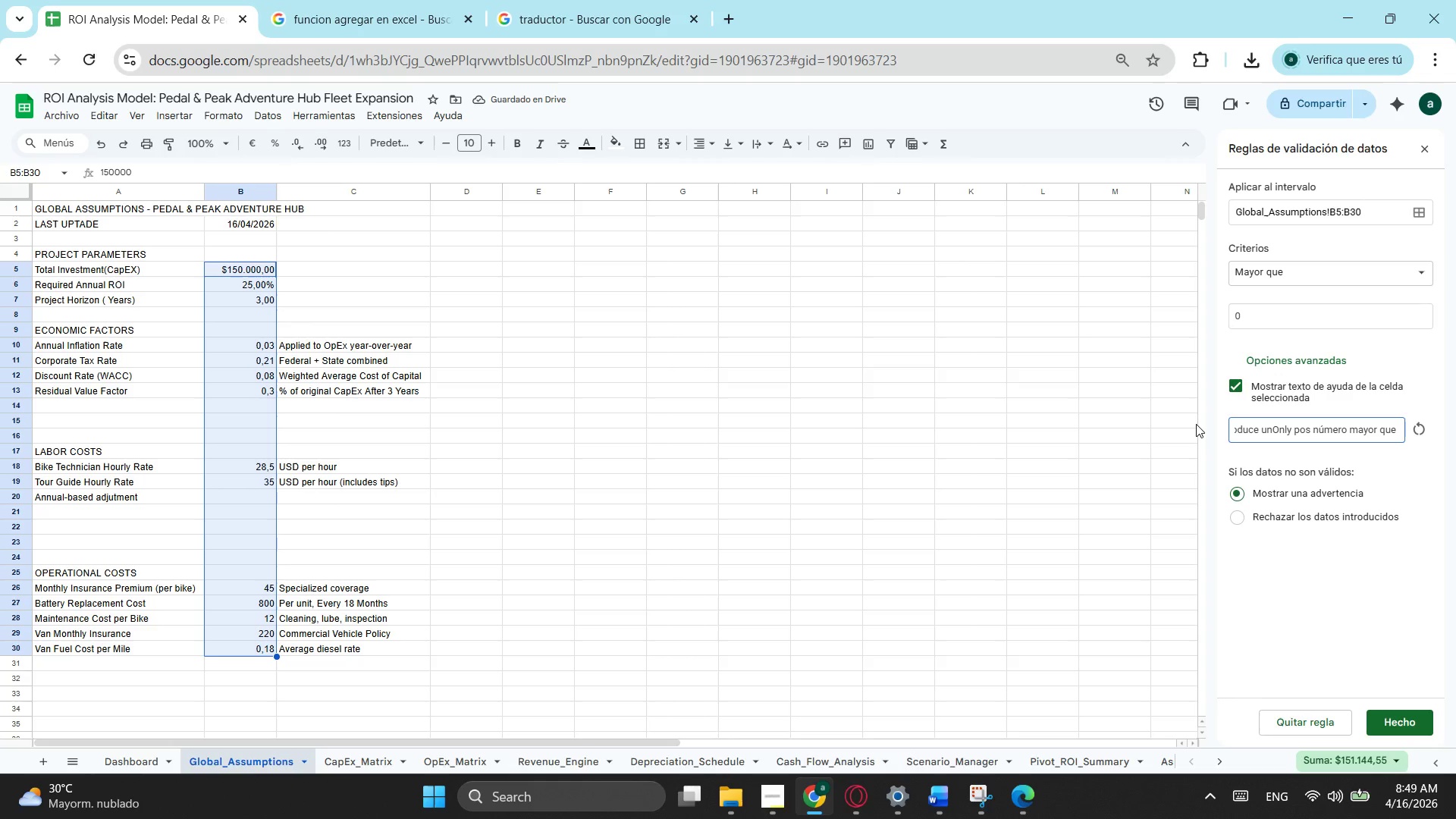 
key(ArrowRight)
 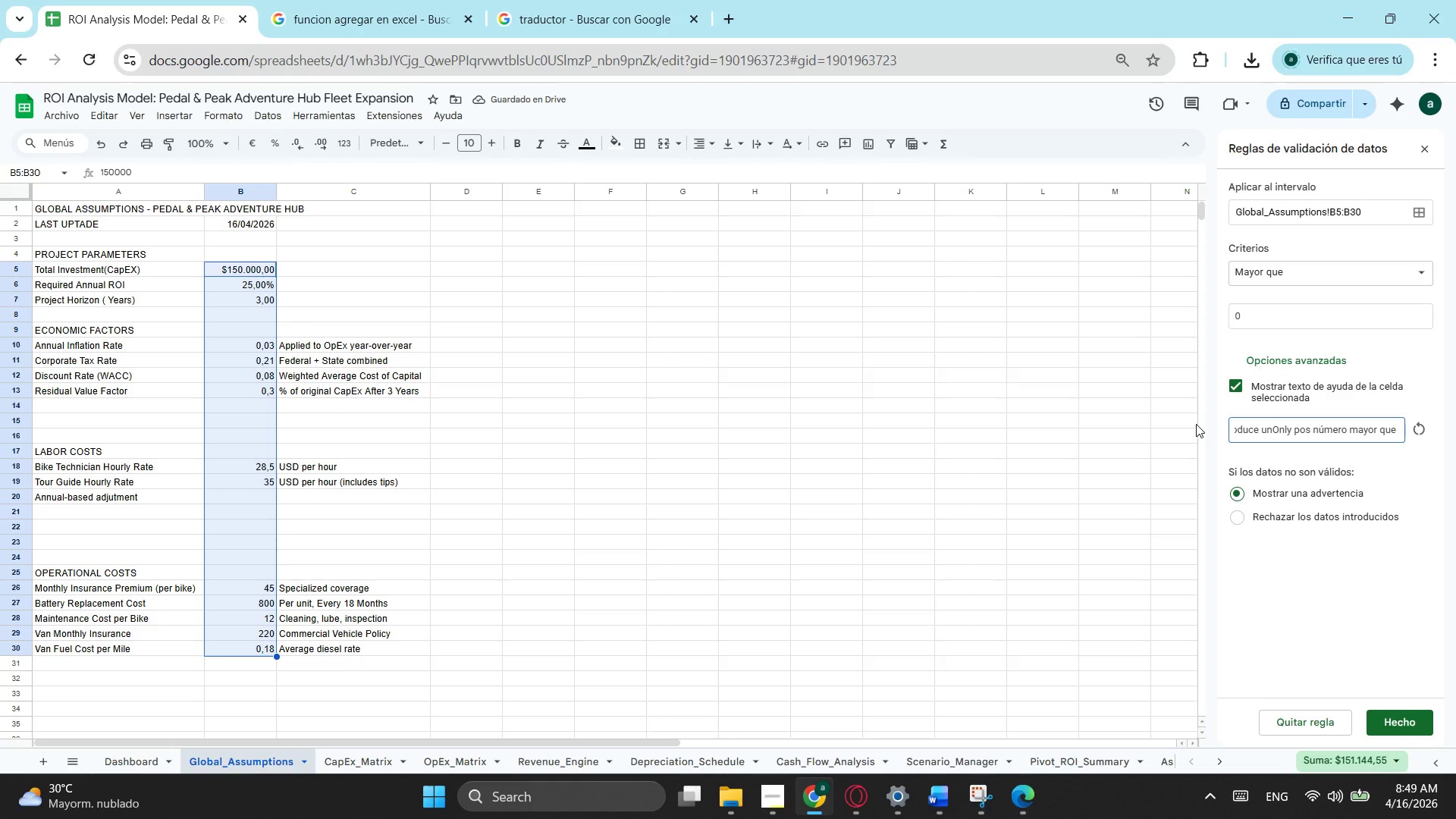 
hold_key(key=Backspace, duration=1.5)
 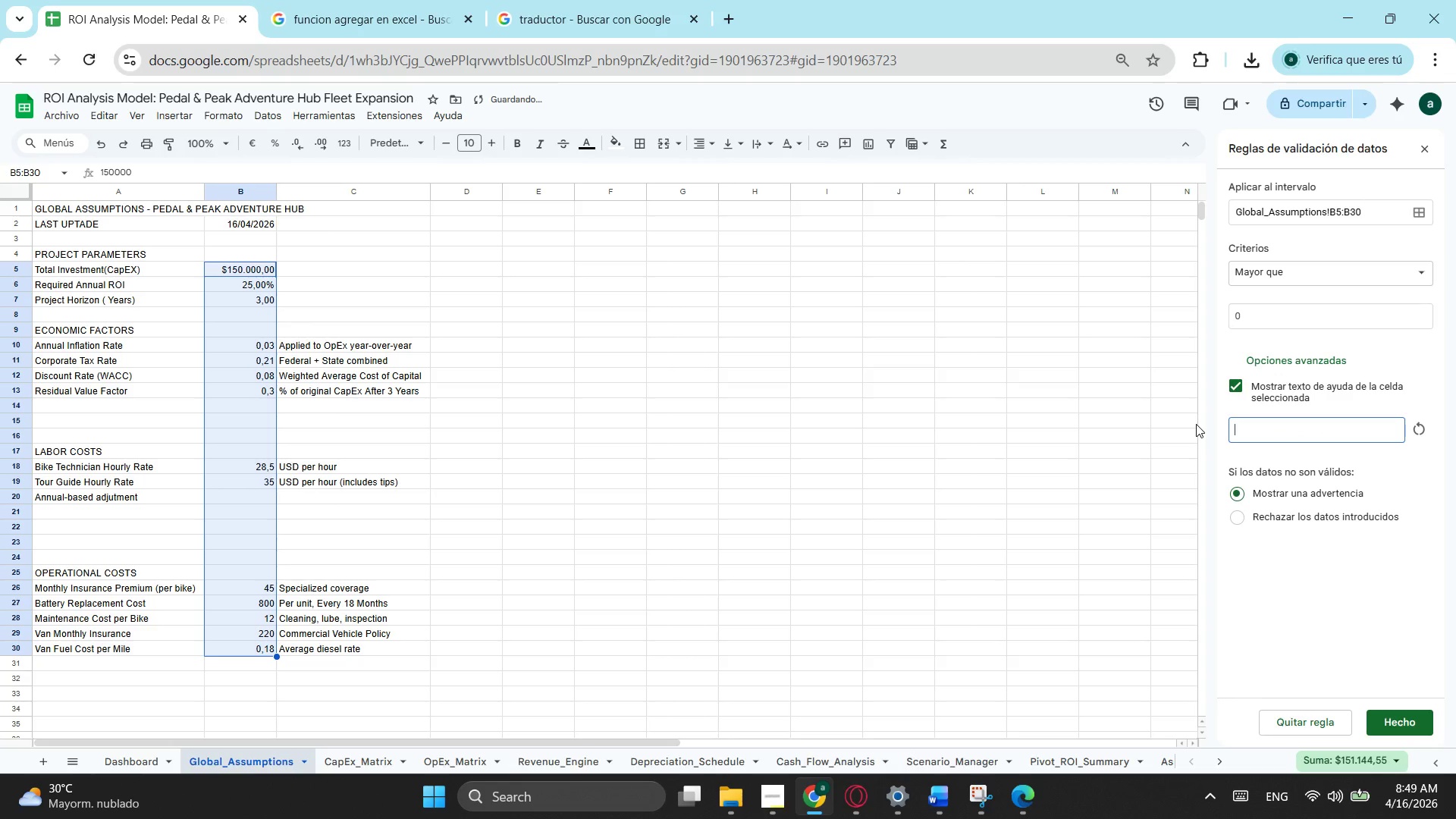 
hold_key(key=Backspace, duration=0.56)
 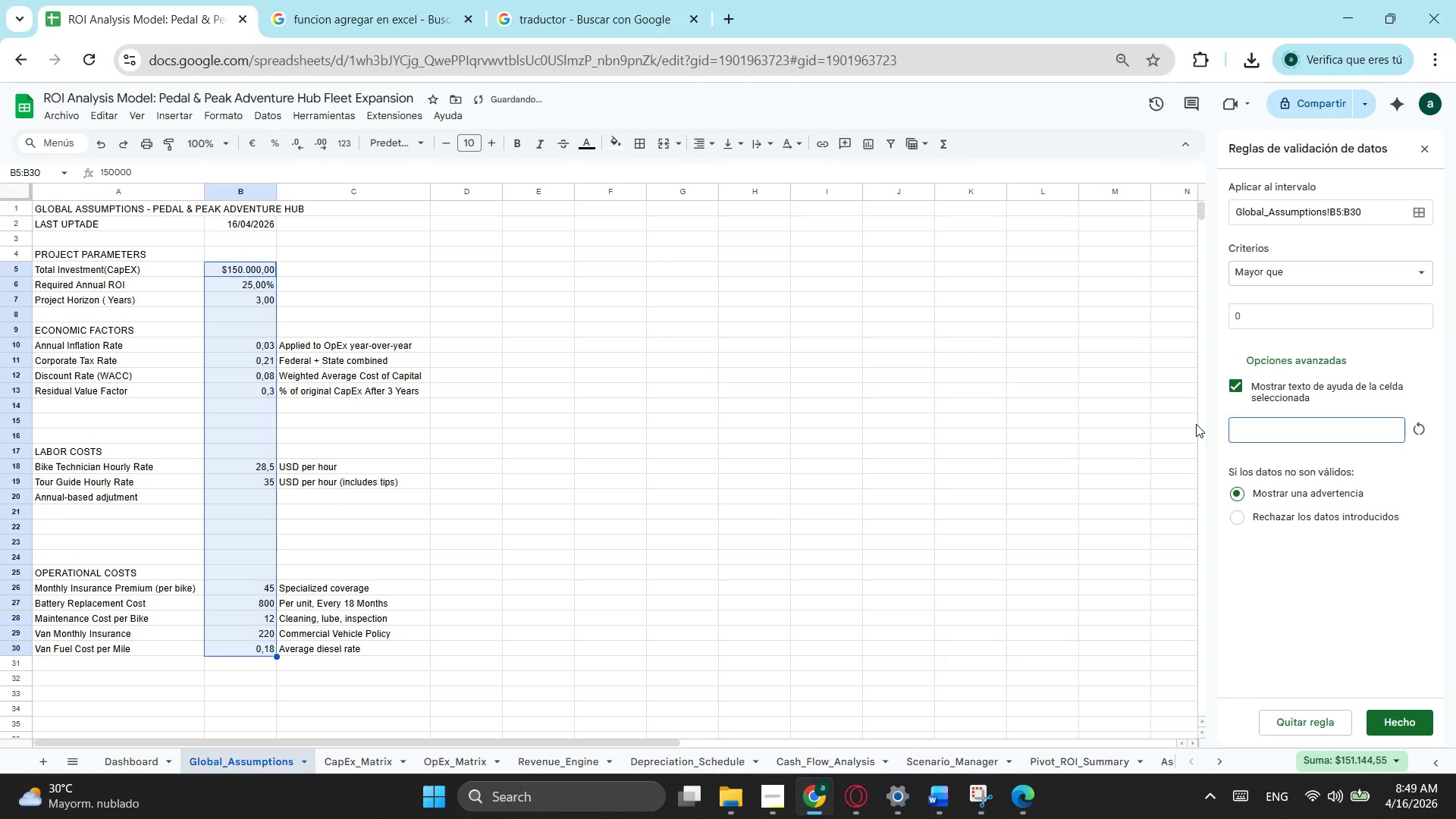 
type(Only Positive numbers allowd)
 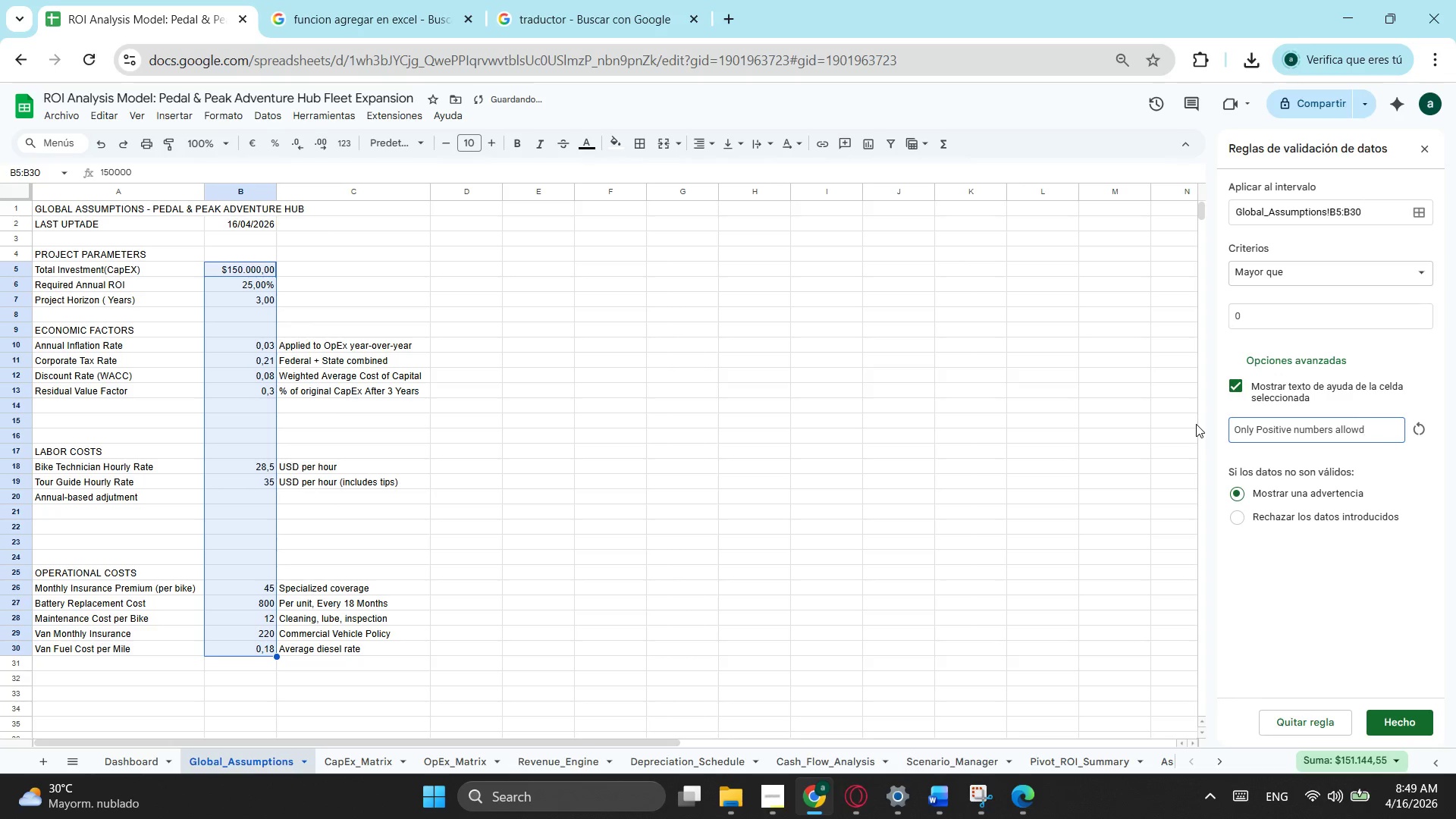 
left_click([1410, 723])
 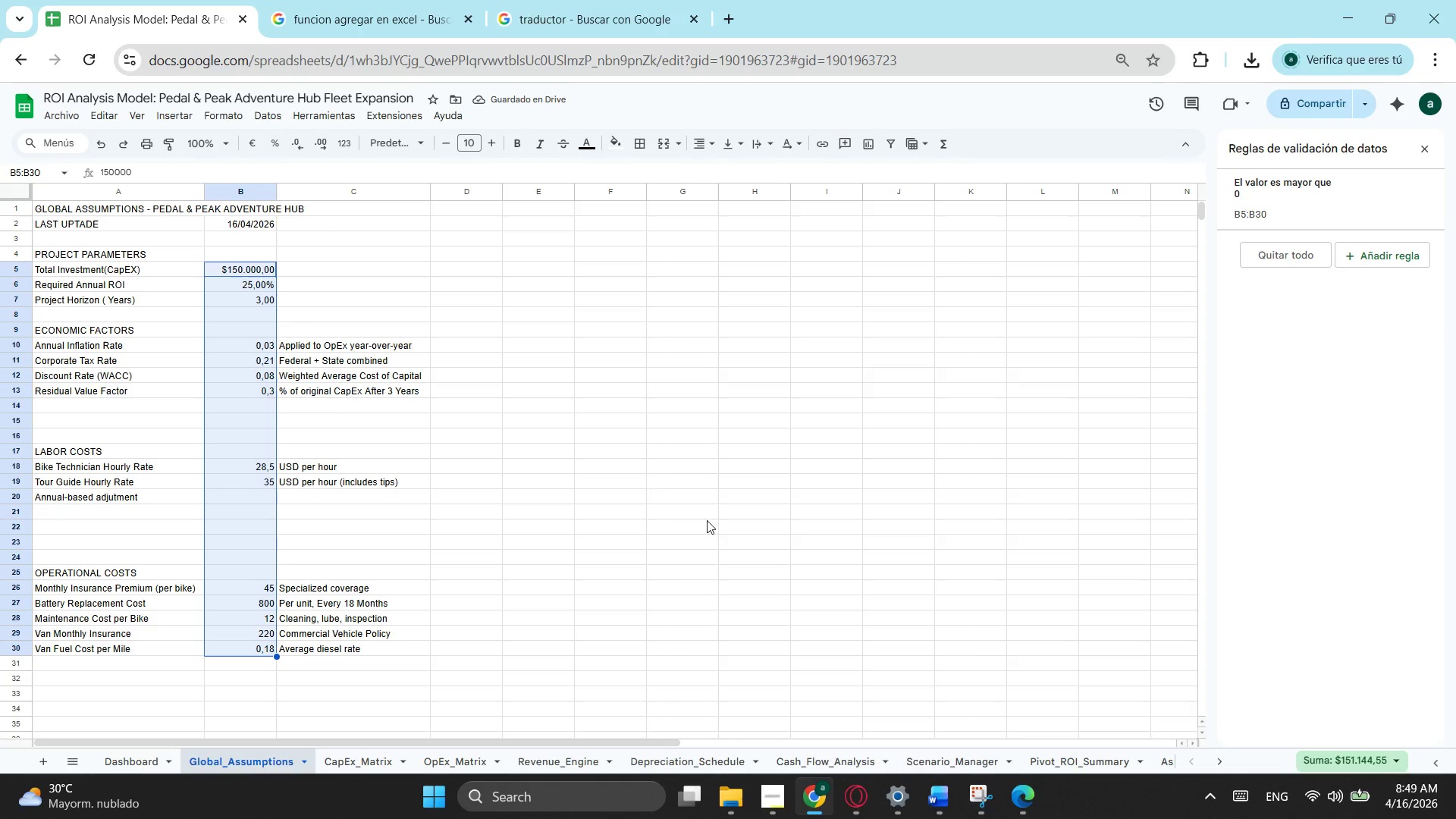 
left_click([522, 438])
 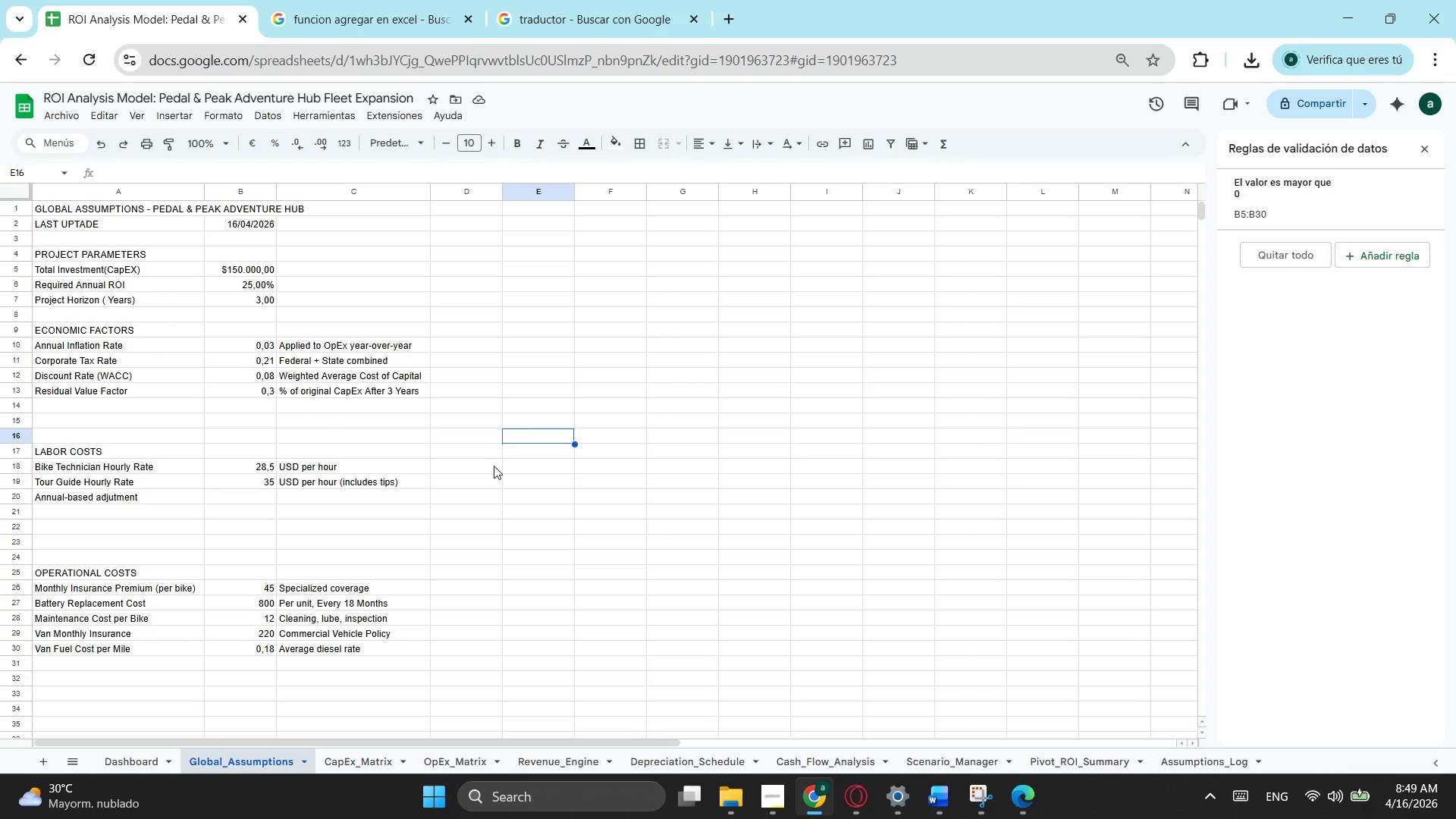 
wait(10.44)
 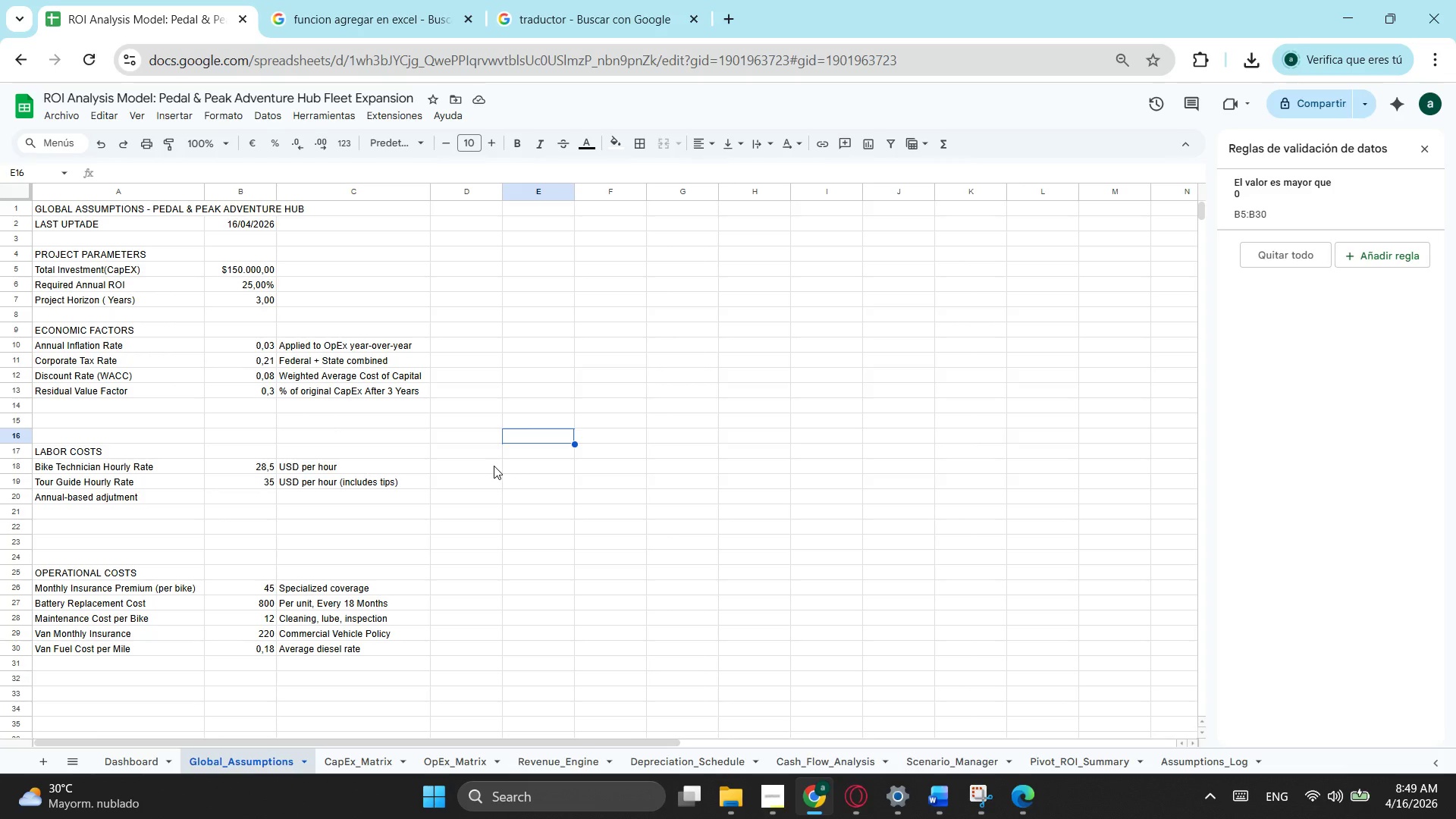 
left_click([261, 226])
 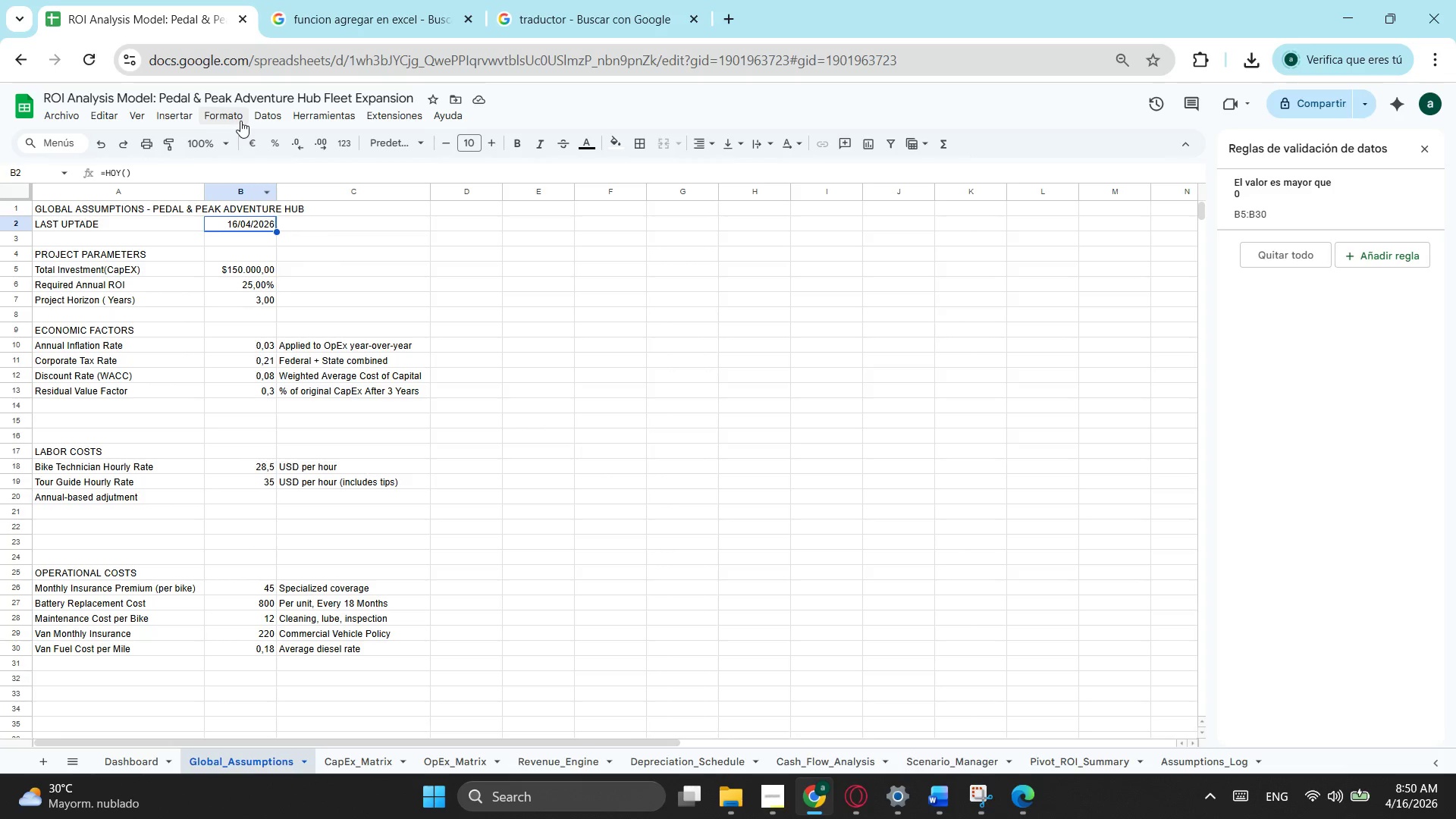 
left_click([240, 121])
 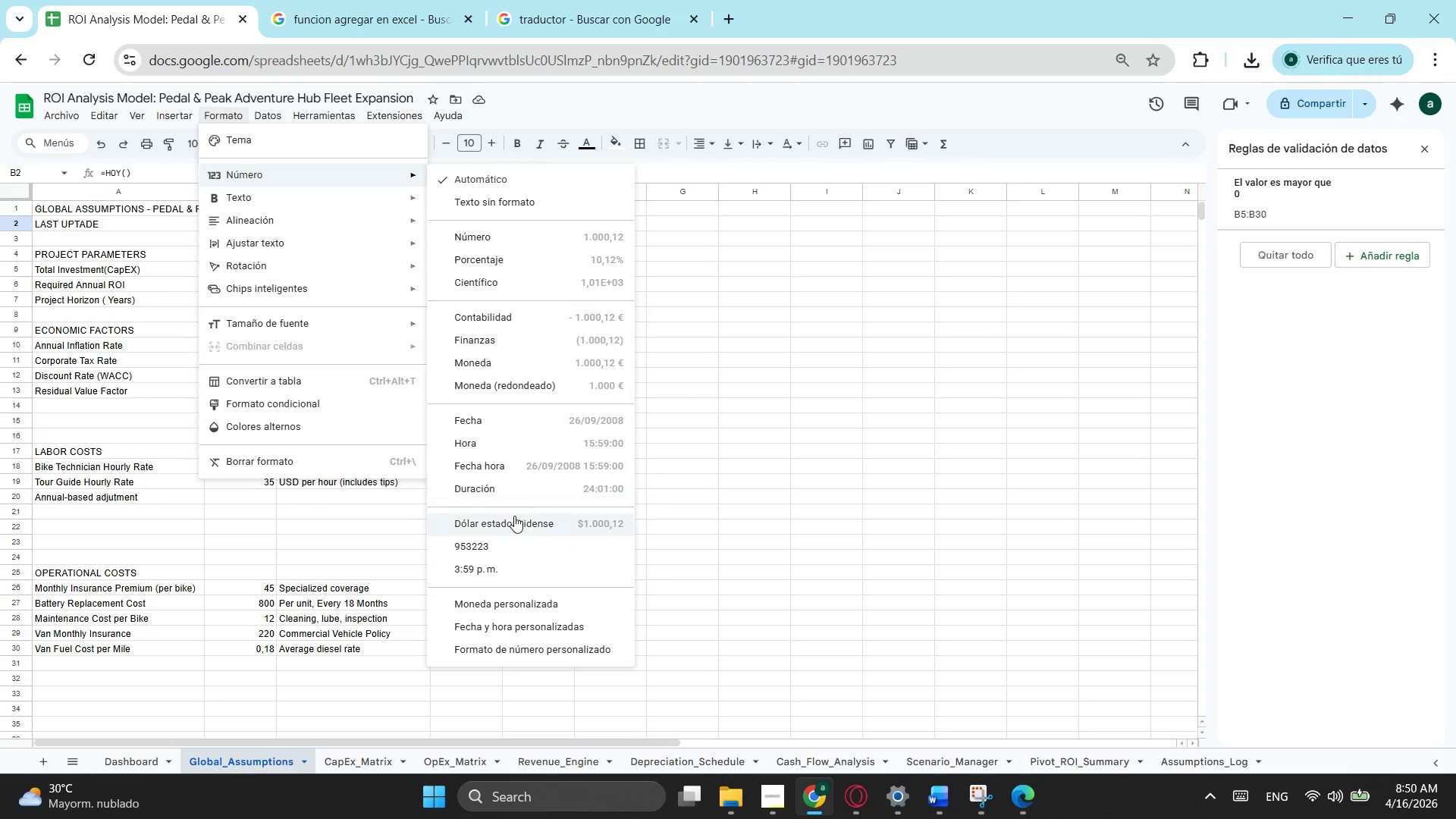 
wait(6.97)
 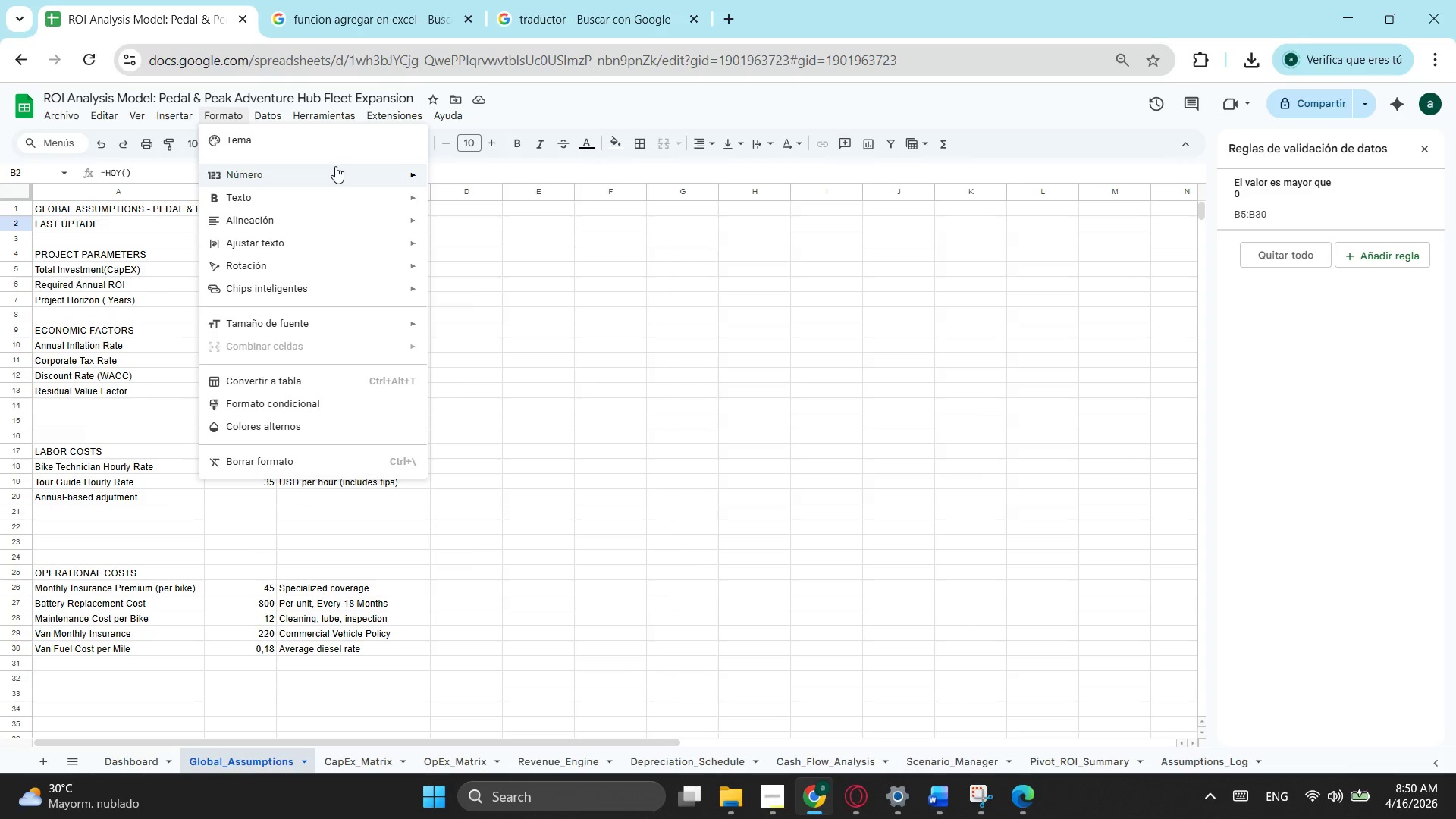 
left_click([568, 421])
 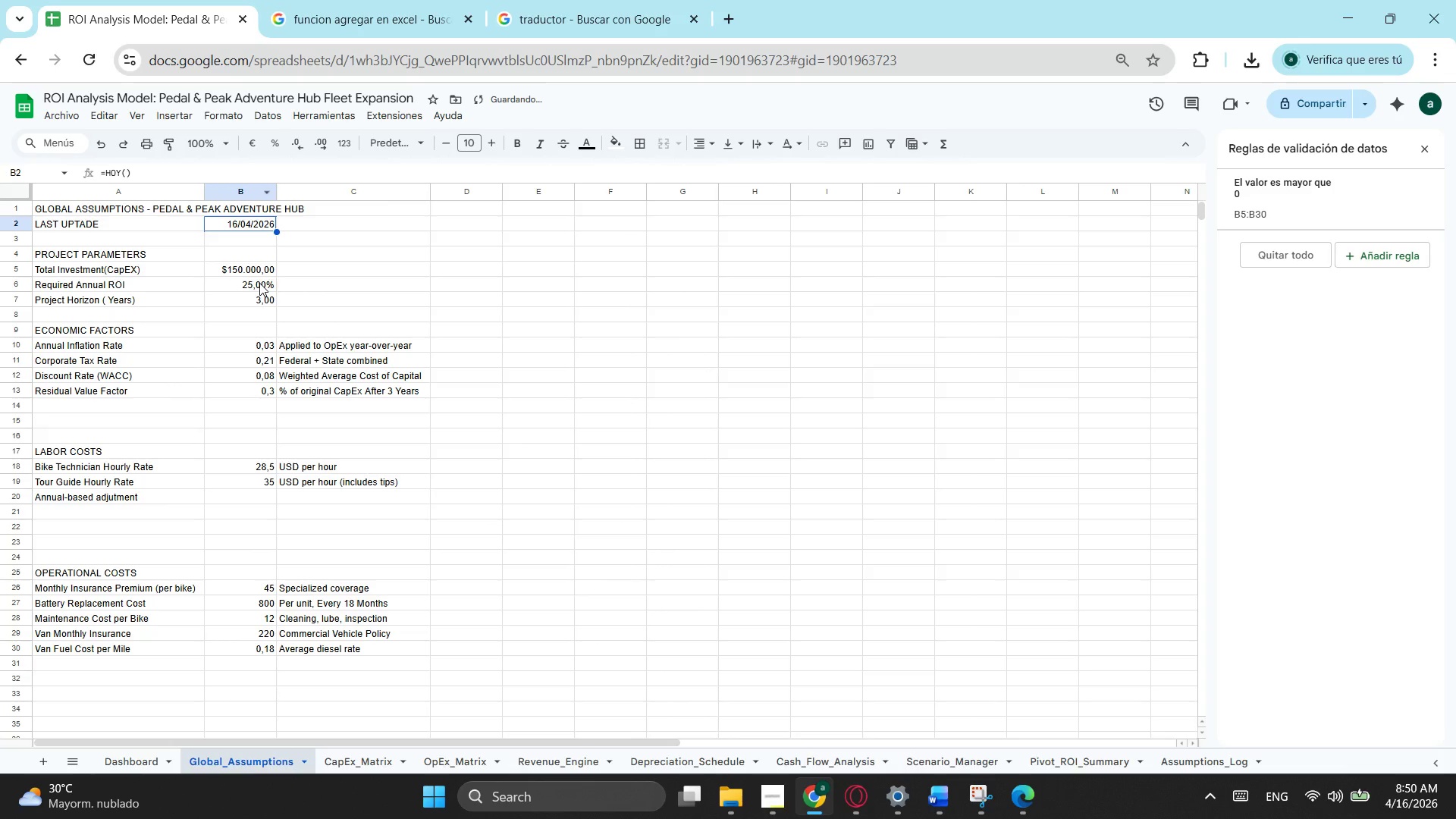 
left_click([264, 268])
 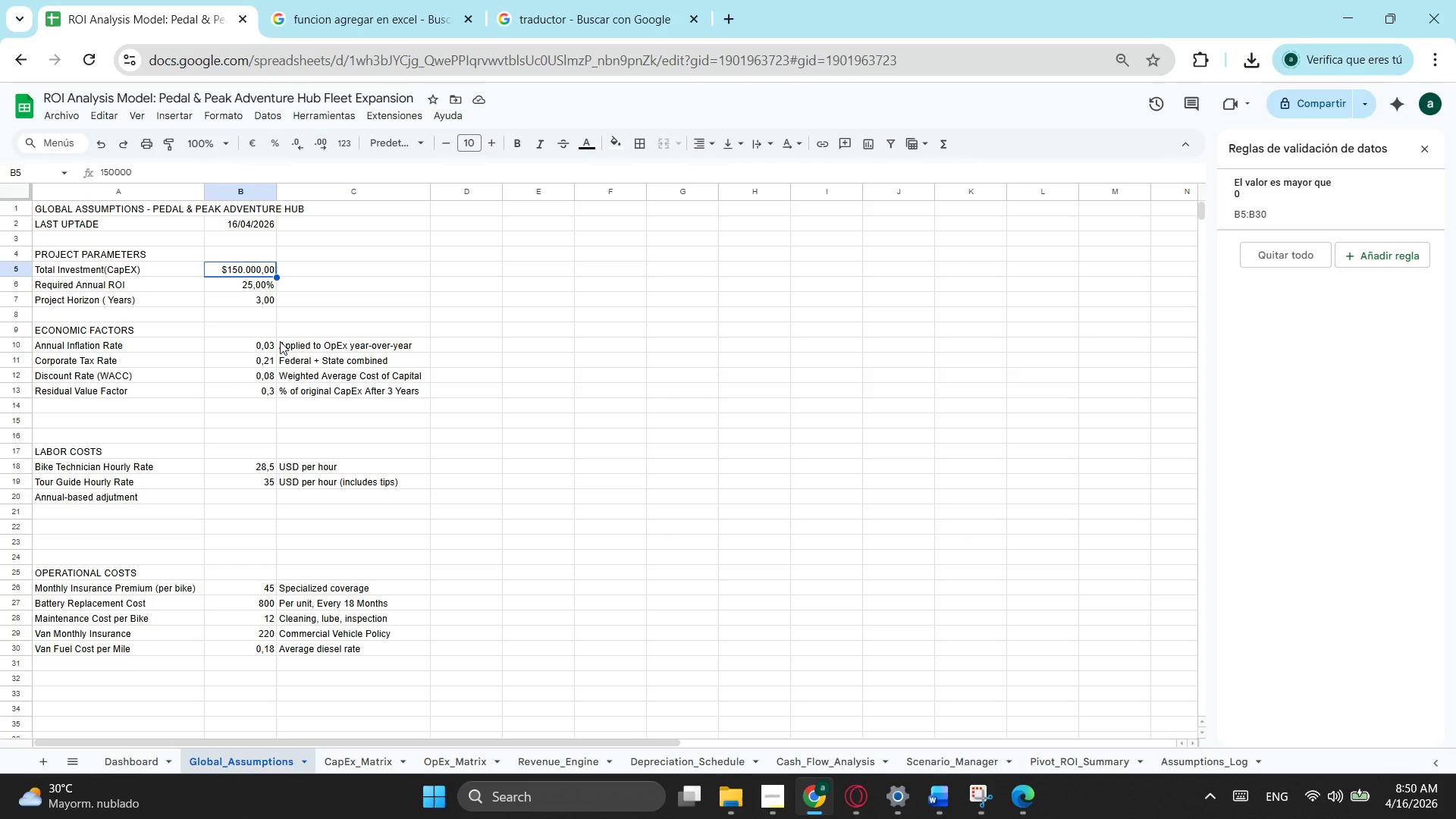 
wait(15.47)
 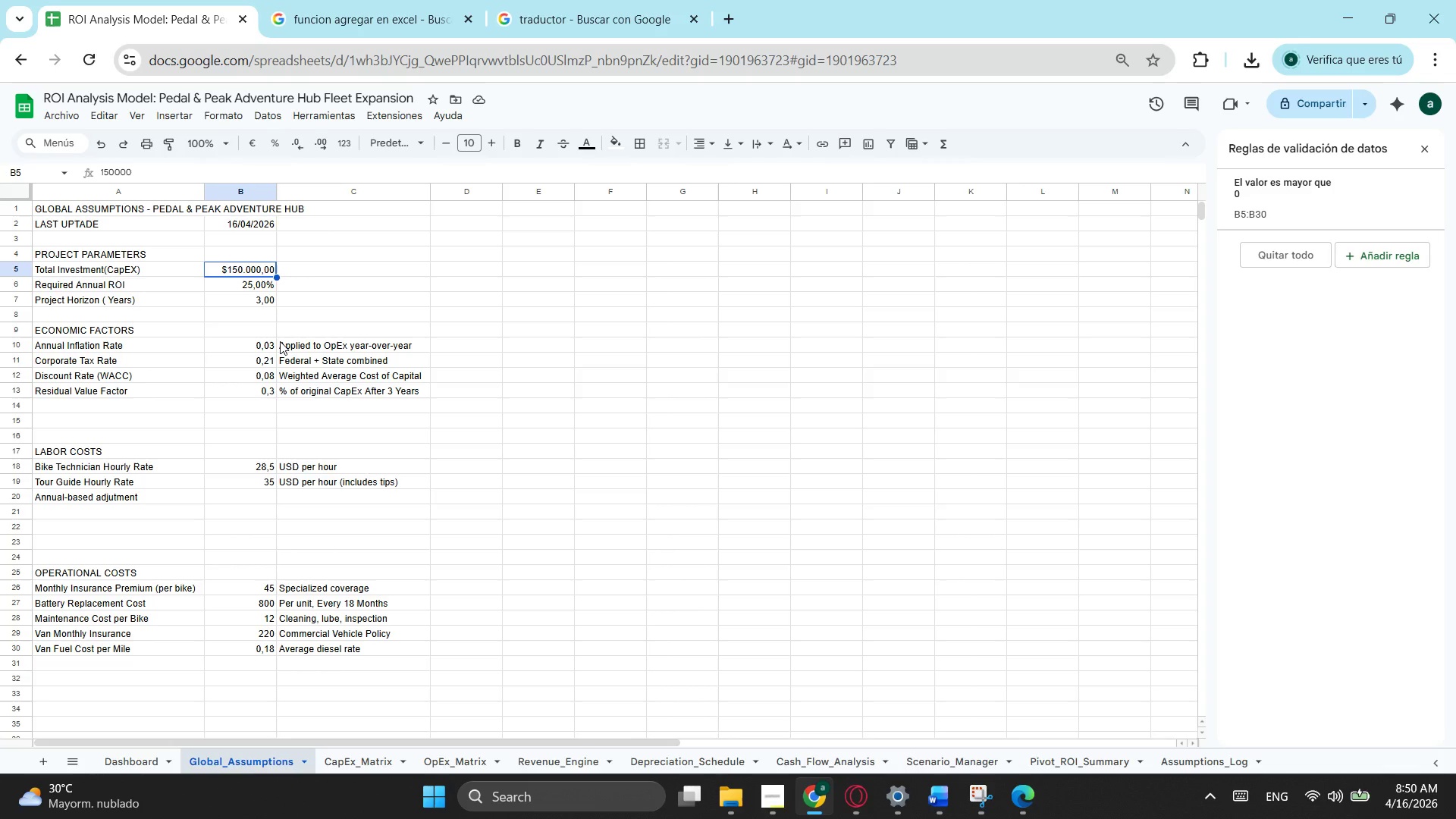 
left_click([267, 392])
 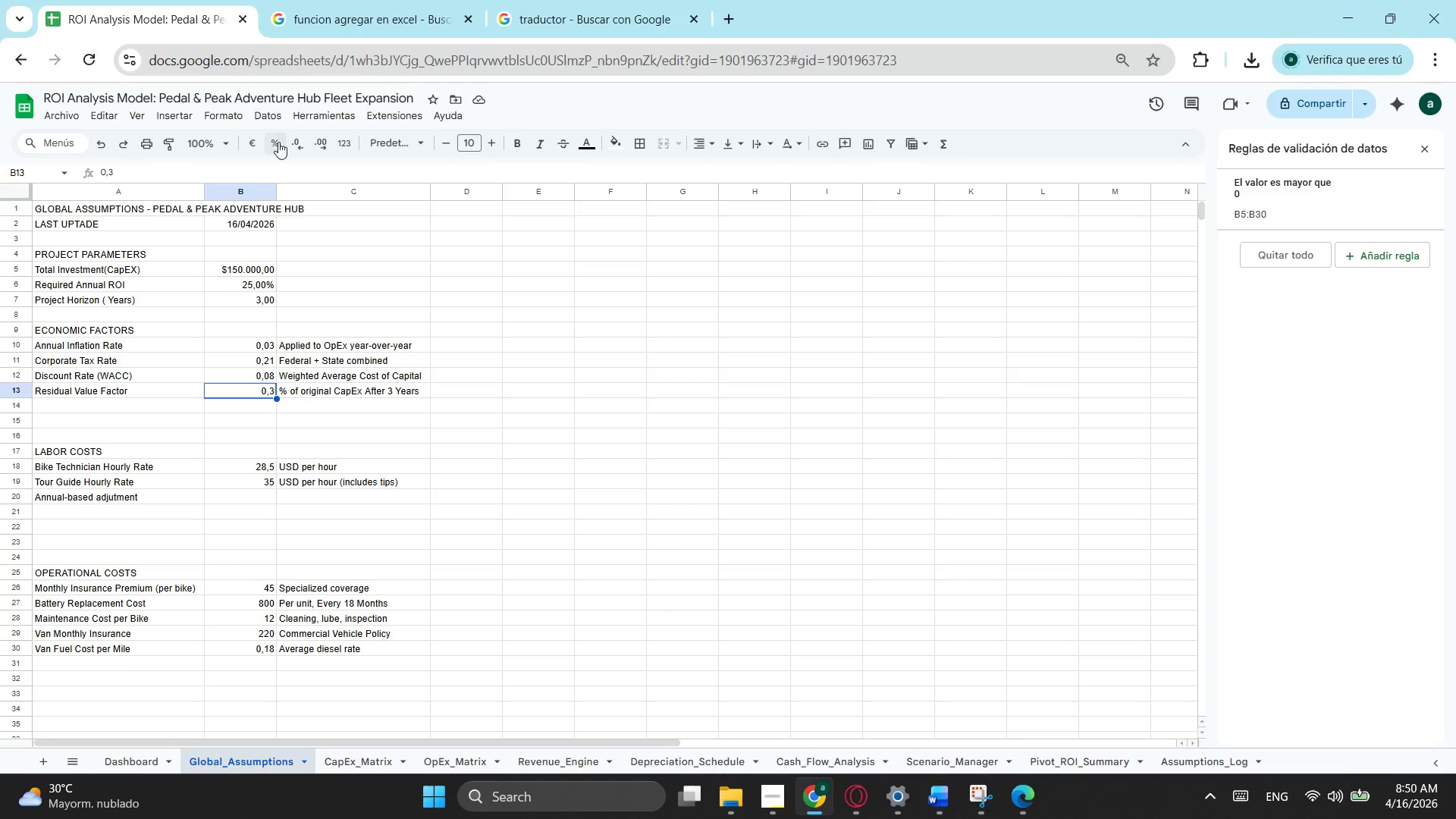 
left_click([280, 144])
 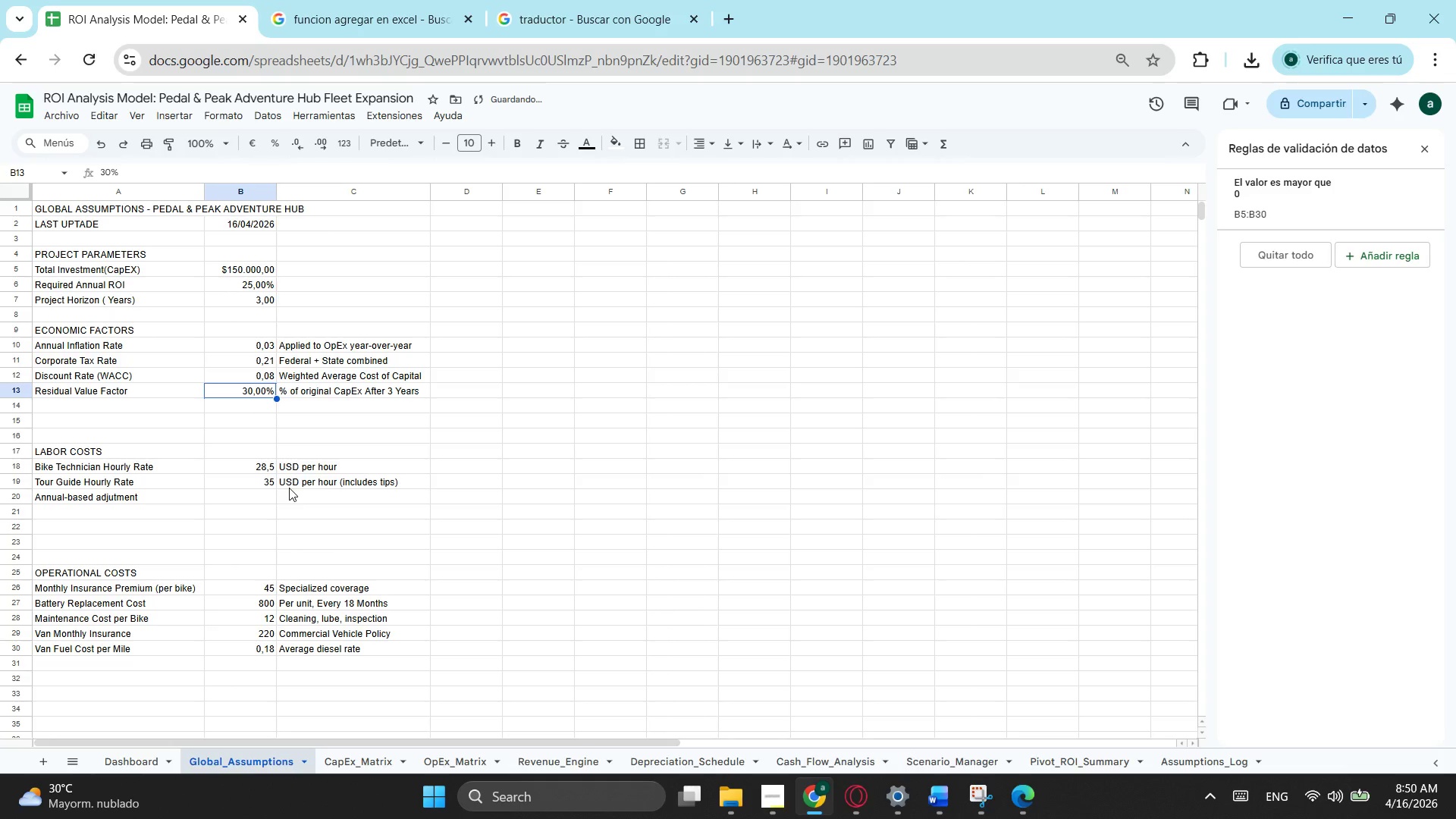 
left_click_drag(start_coordinate=[262, 462], to_coordinate=[265, 481])
 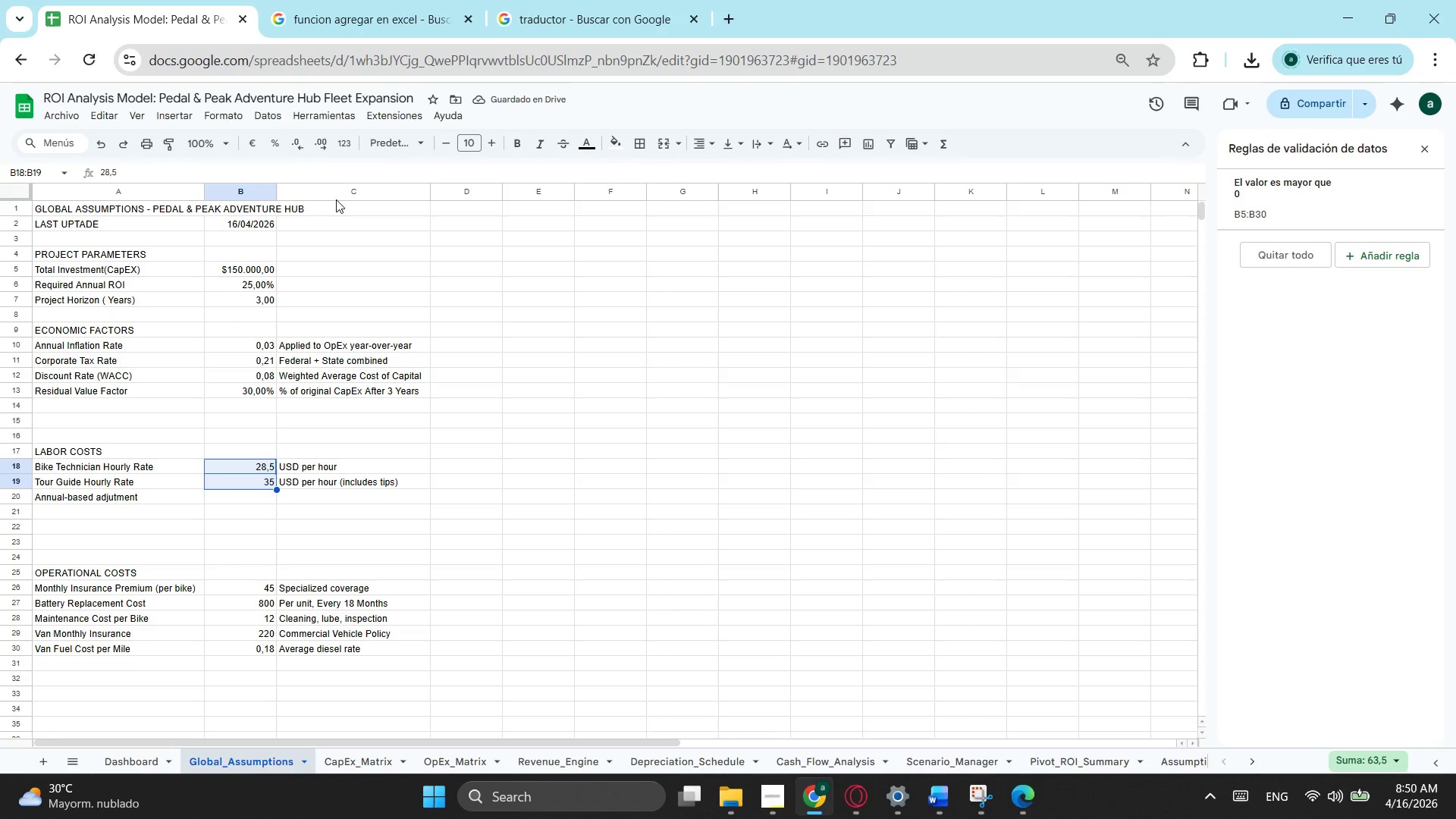 
mouse_move([324, 138])
 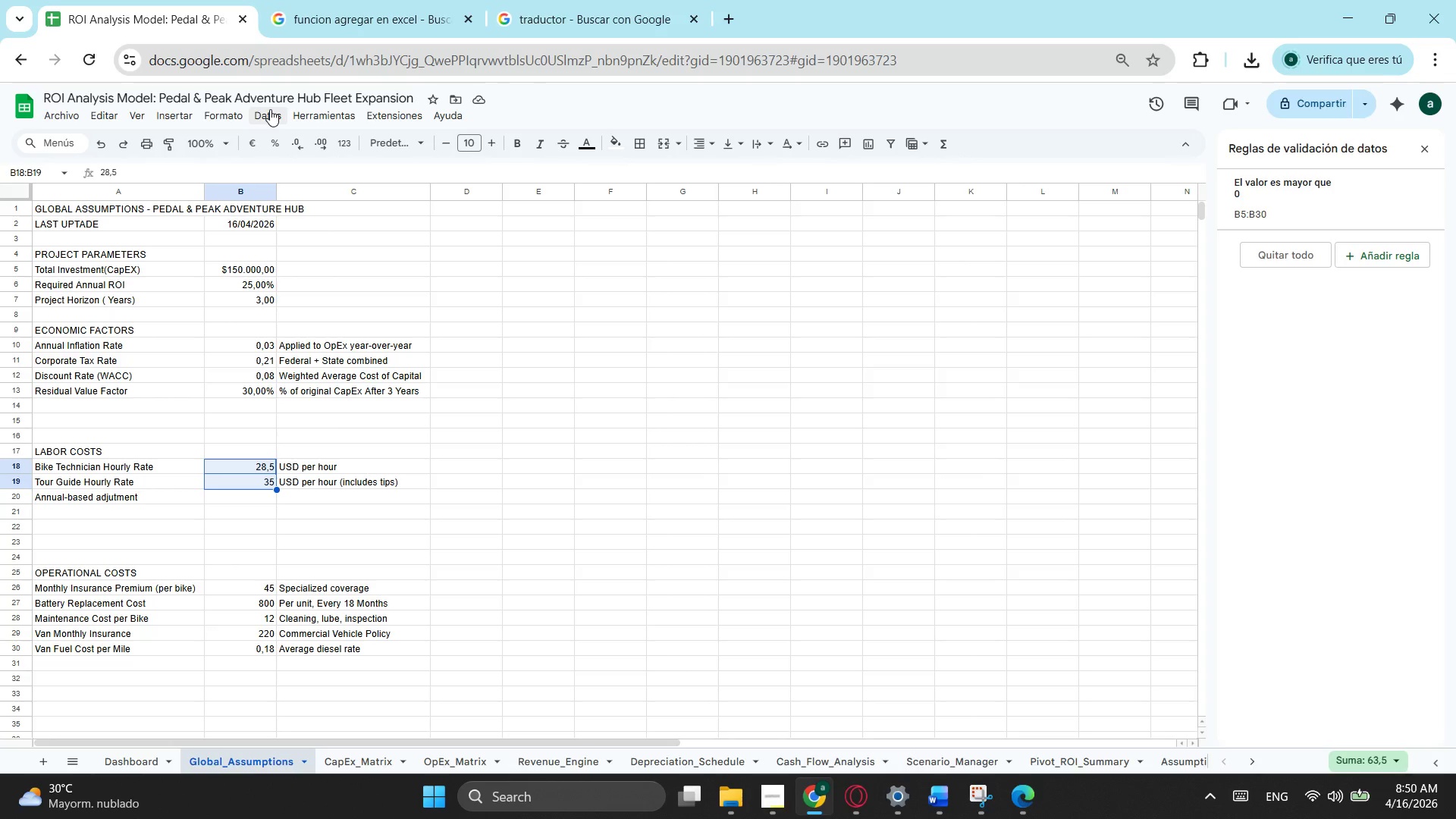 
mouse_move([264, 114])
 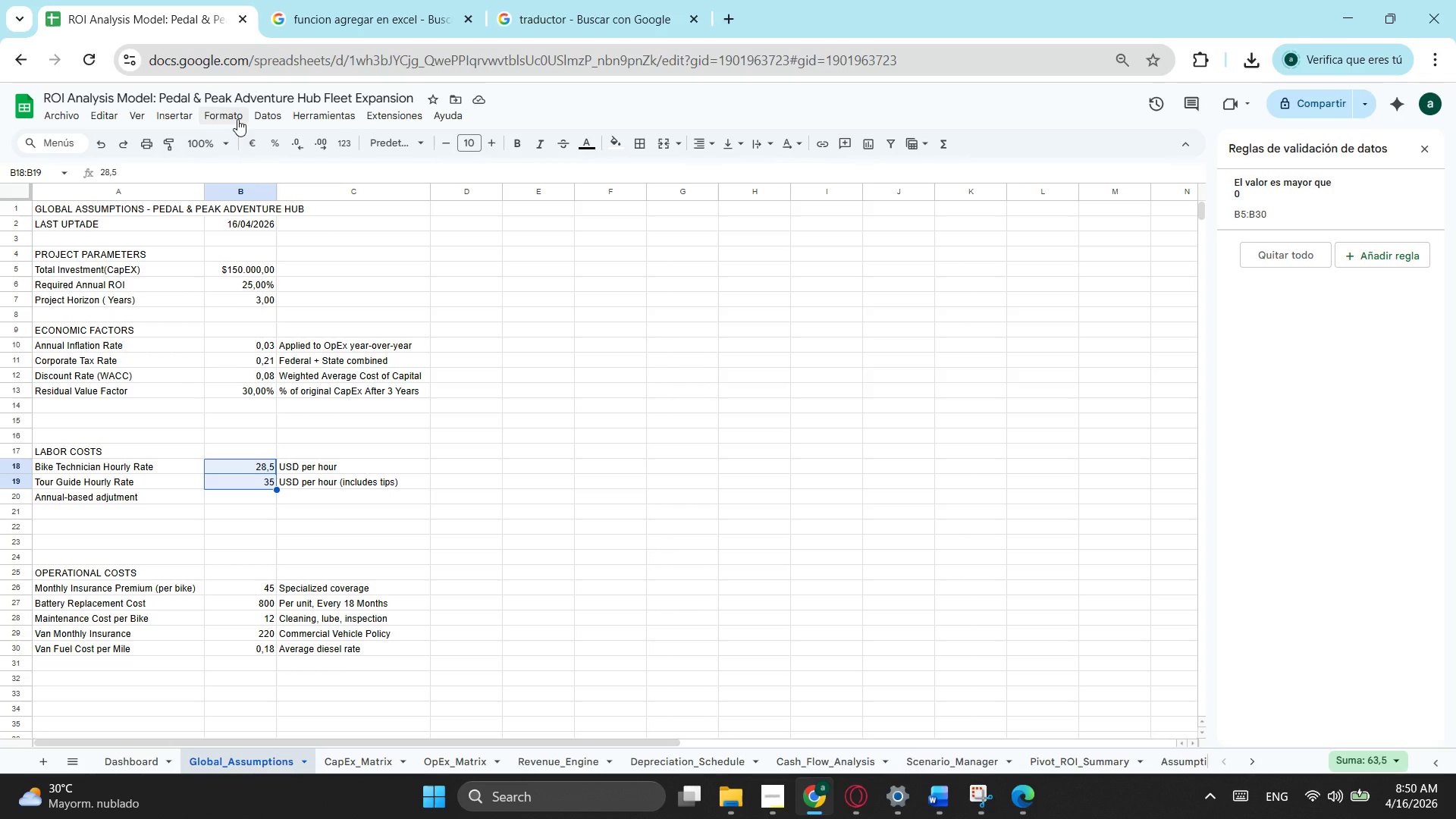 
left_click([237, 119])
 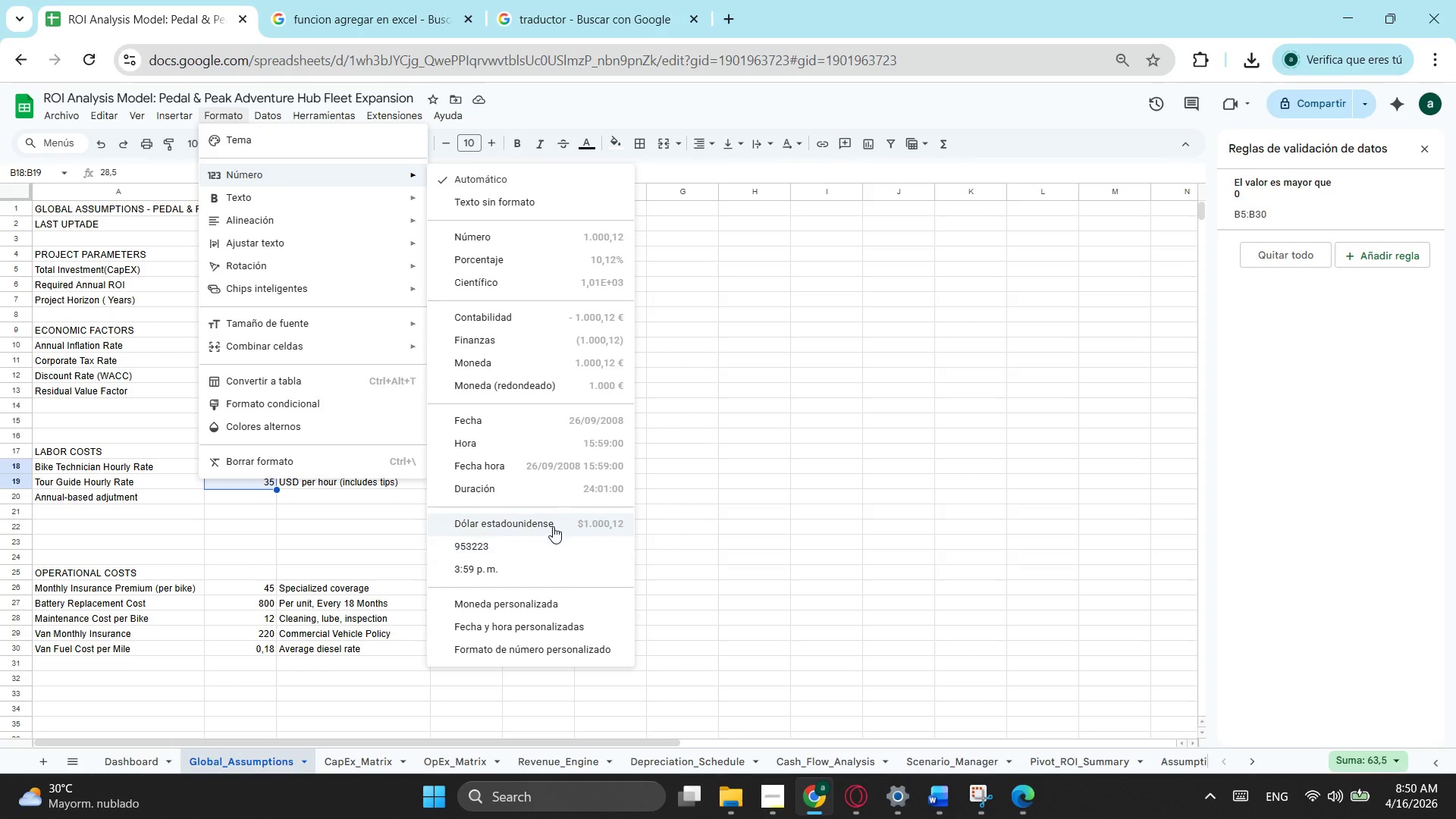 
left_click([558, 516])
 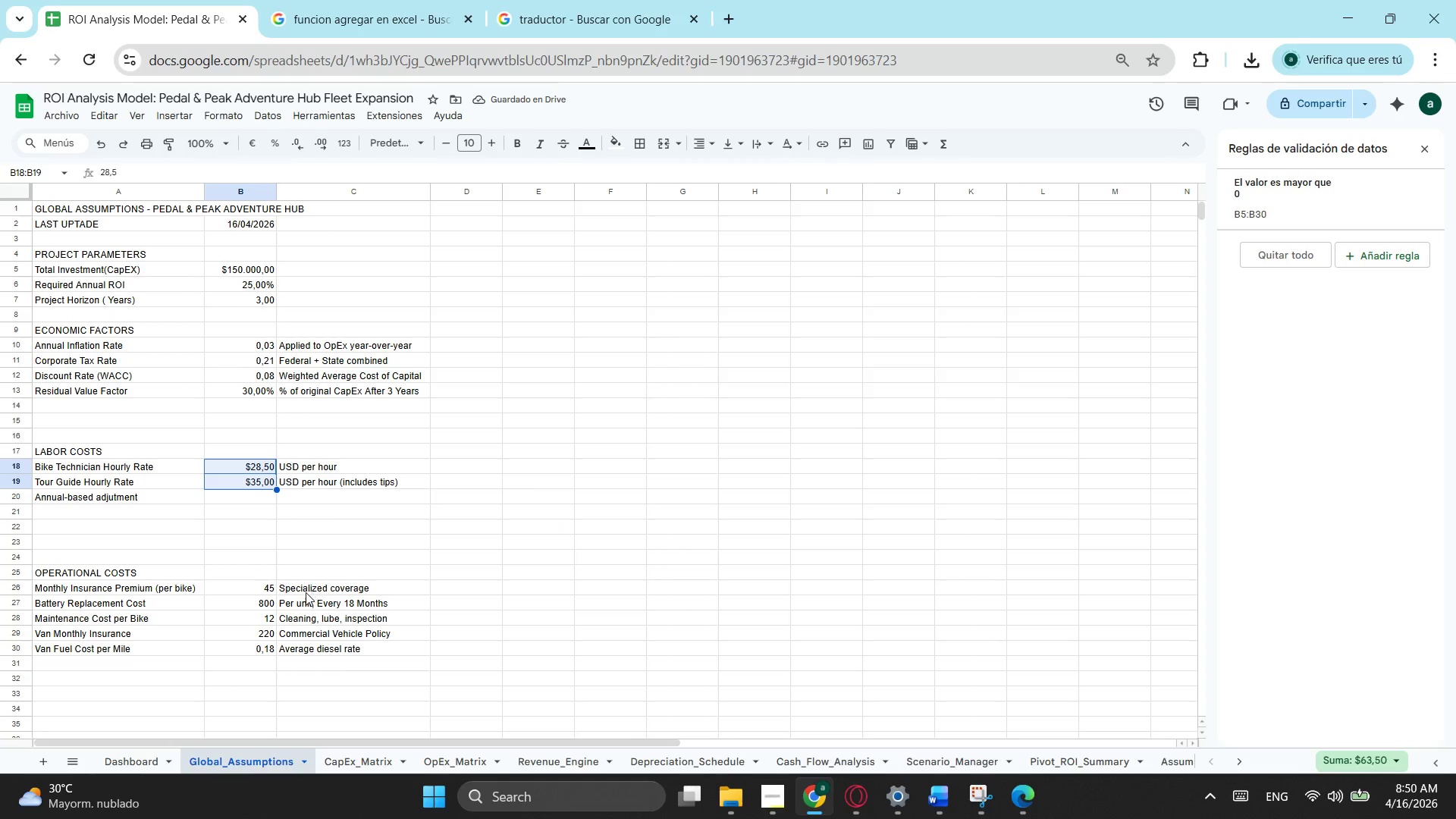 
wait(9.55)
 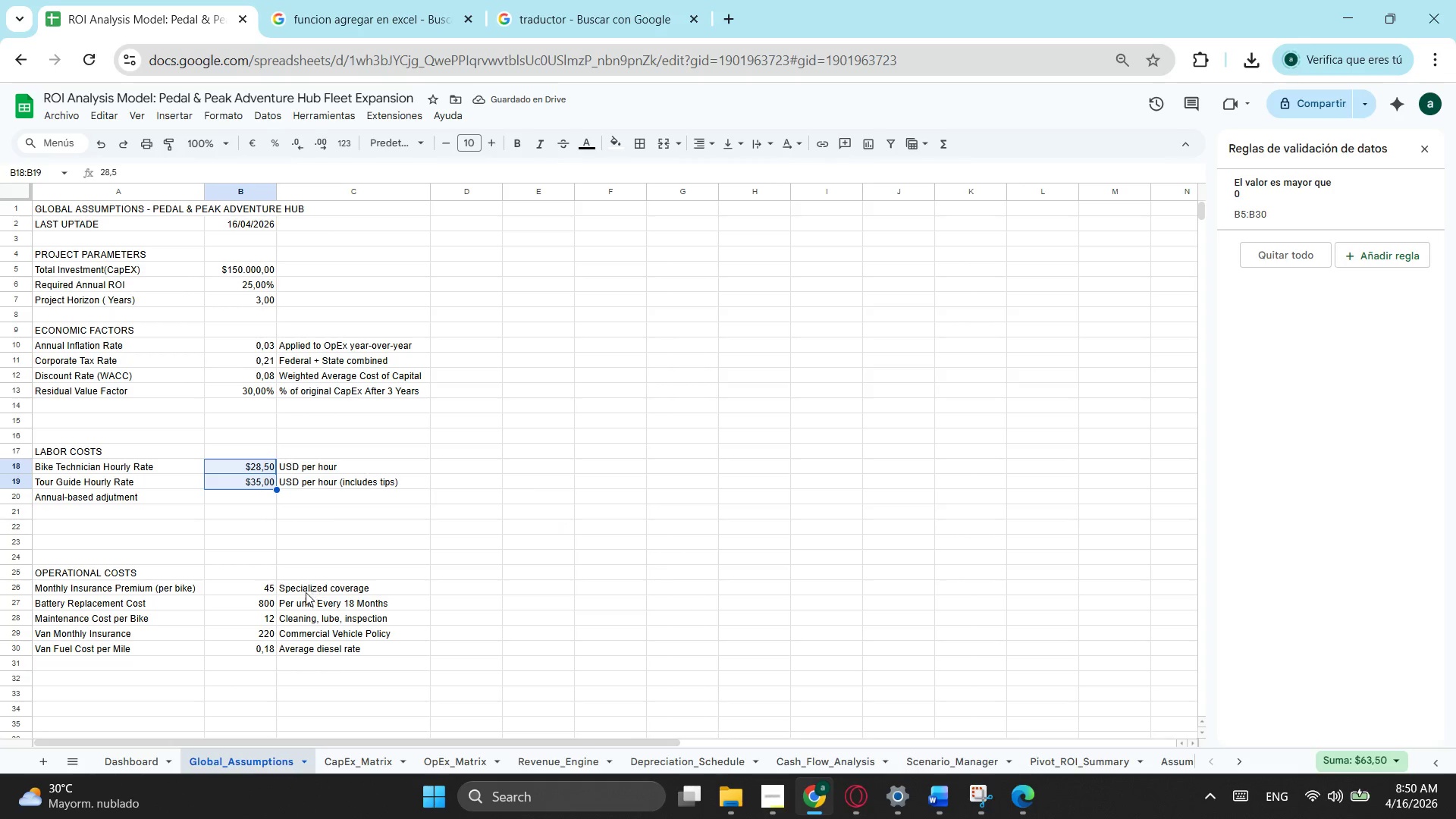 
left_click_drag(start_coordinate=[246, 588], to_coordinate=[275, 641])
 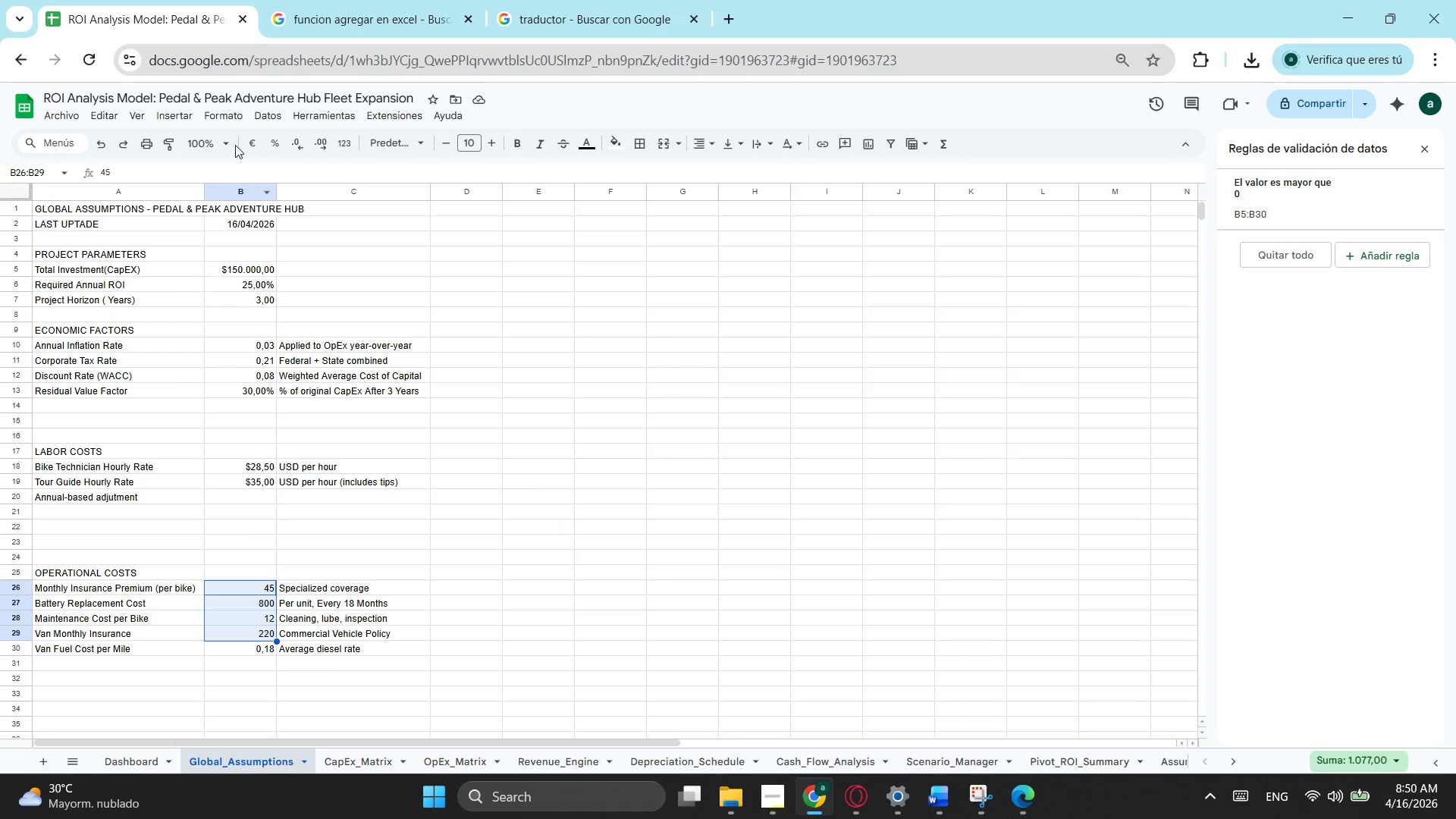 
left_click([221, 120])
 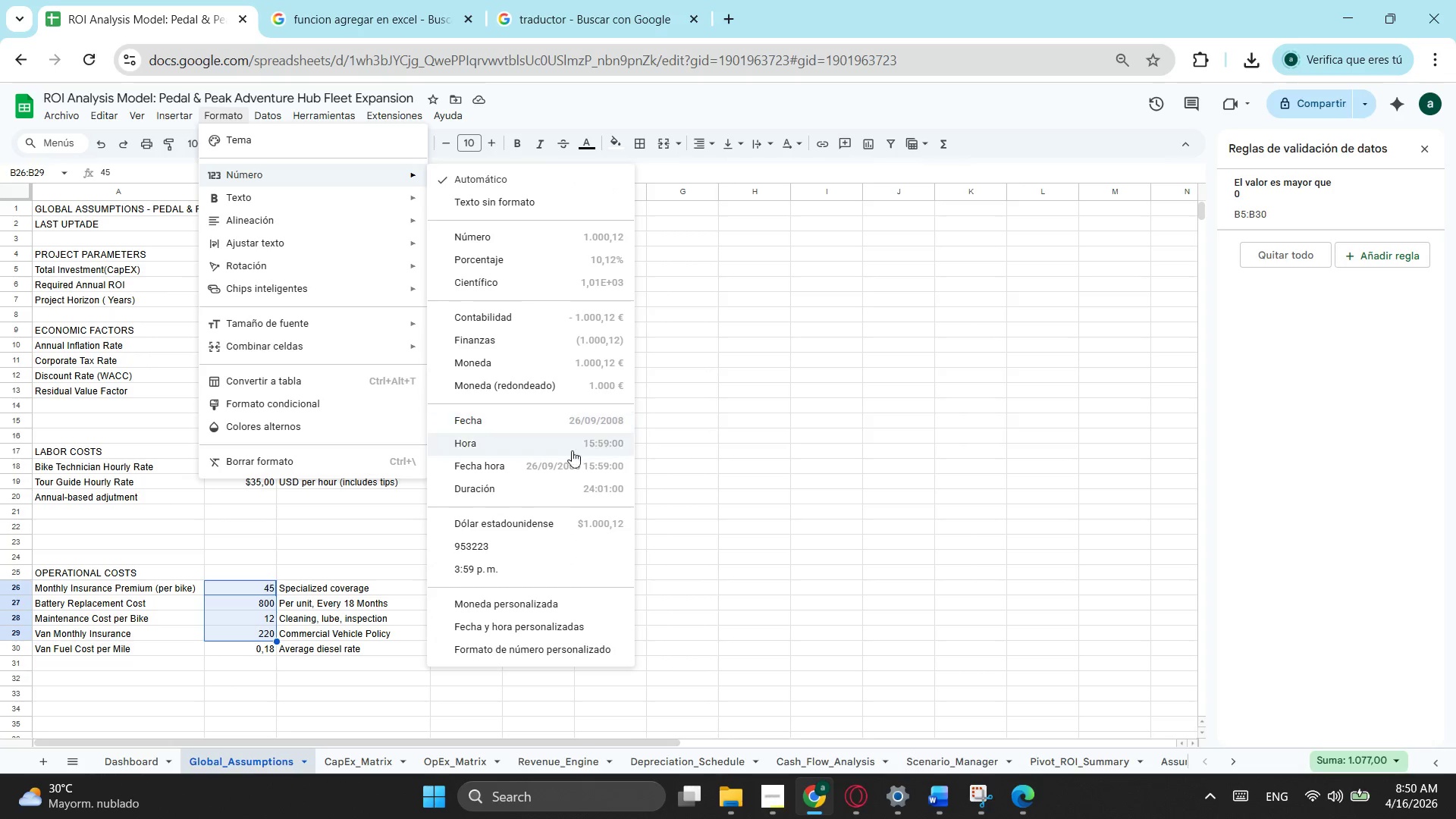 
left_click([517, 524])
 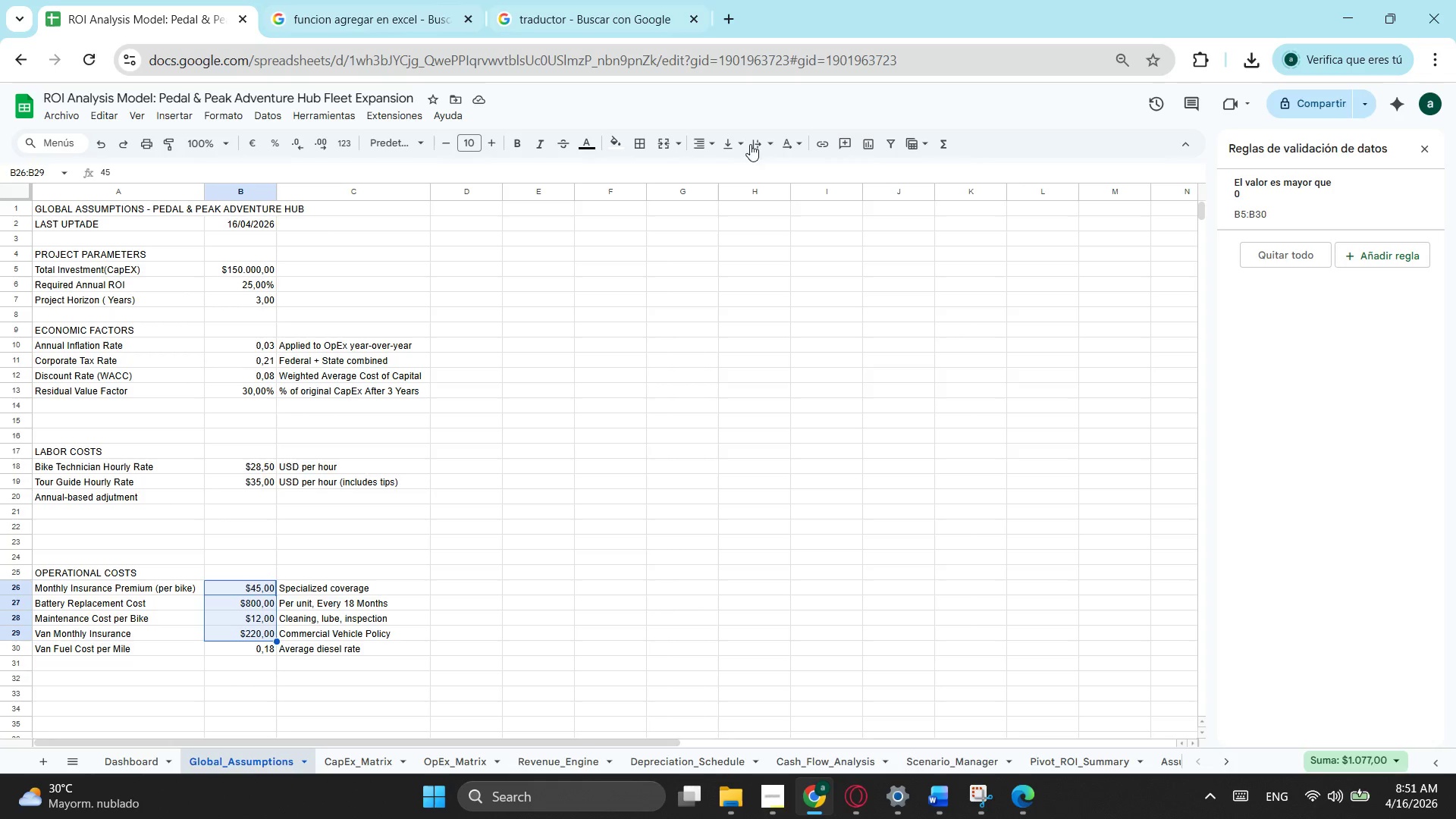 
wait(39.92)
 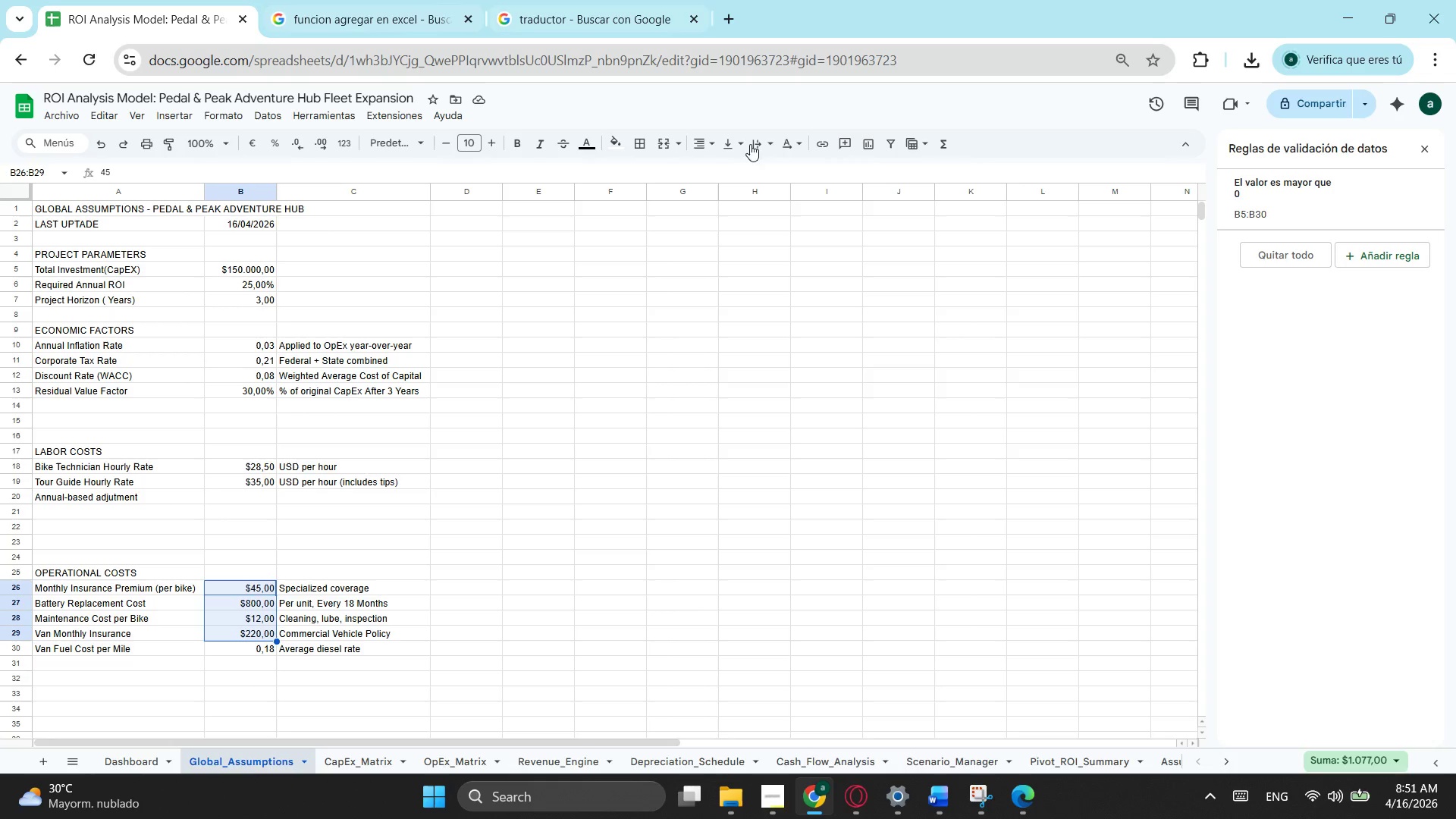 
left_click([237, 270])
 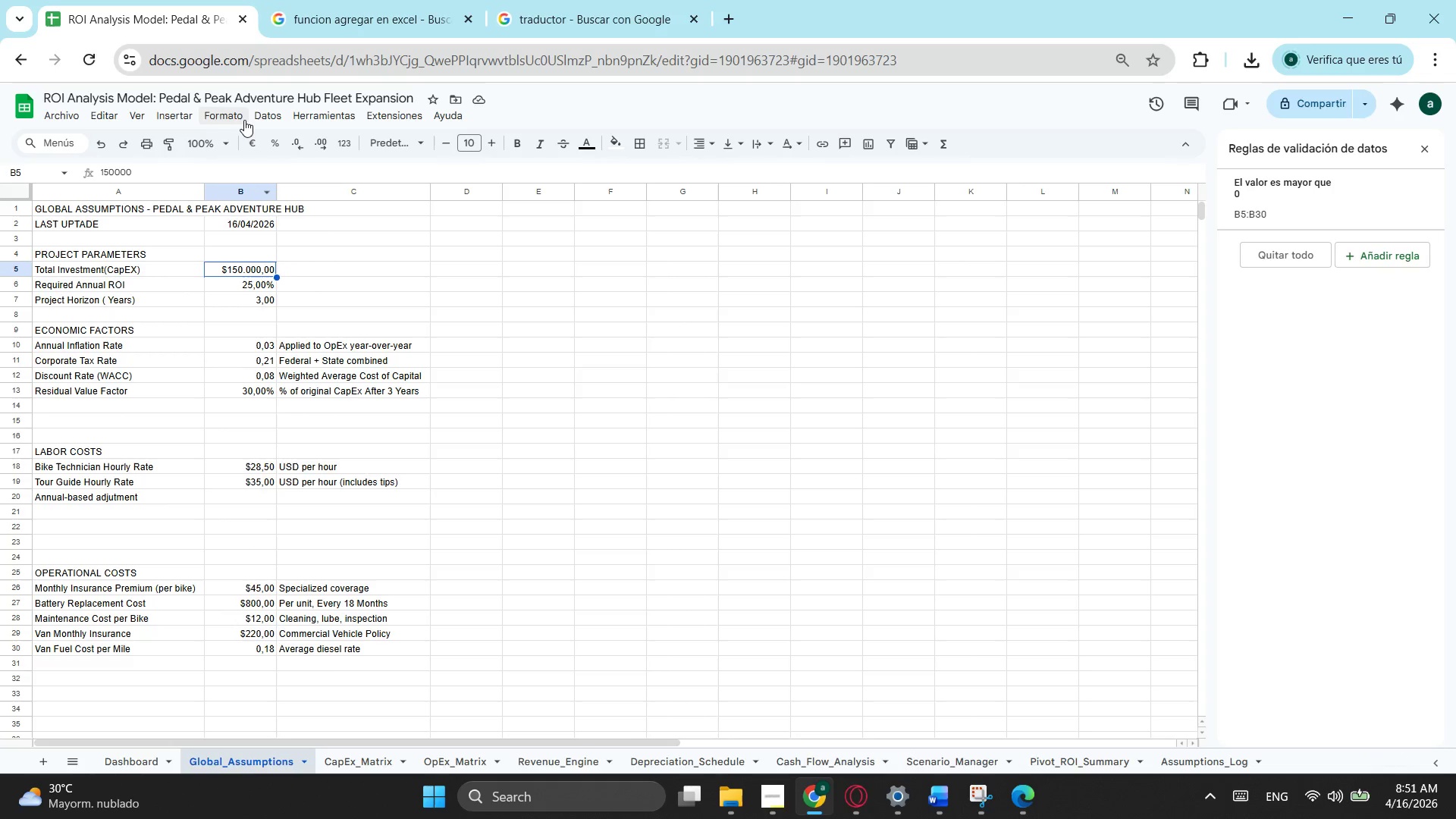 
left_click([253, 117])
 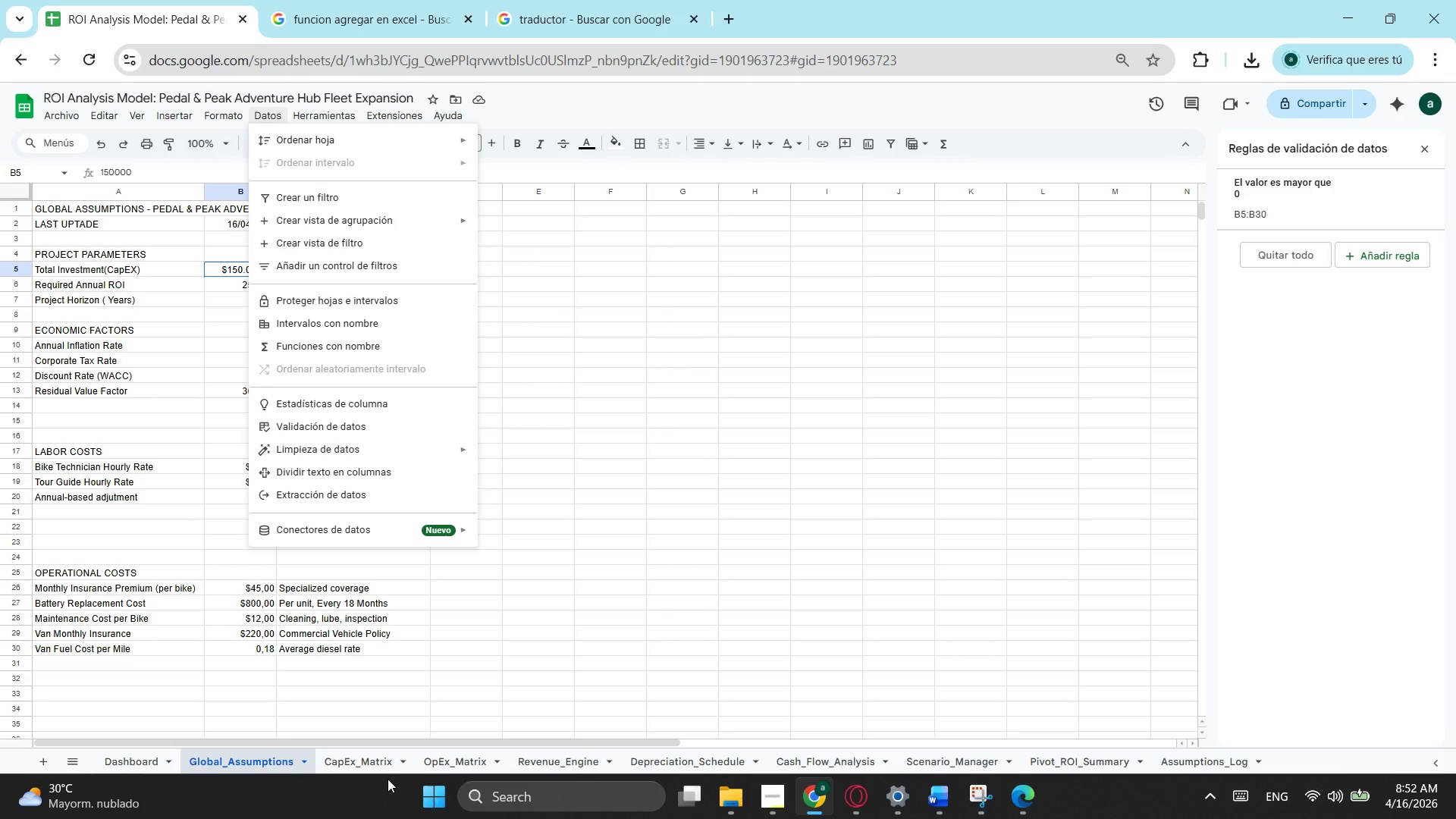 
wait(47.95)
 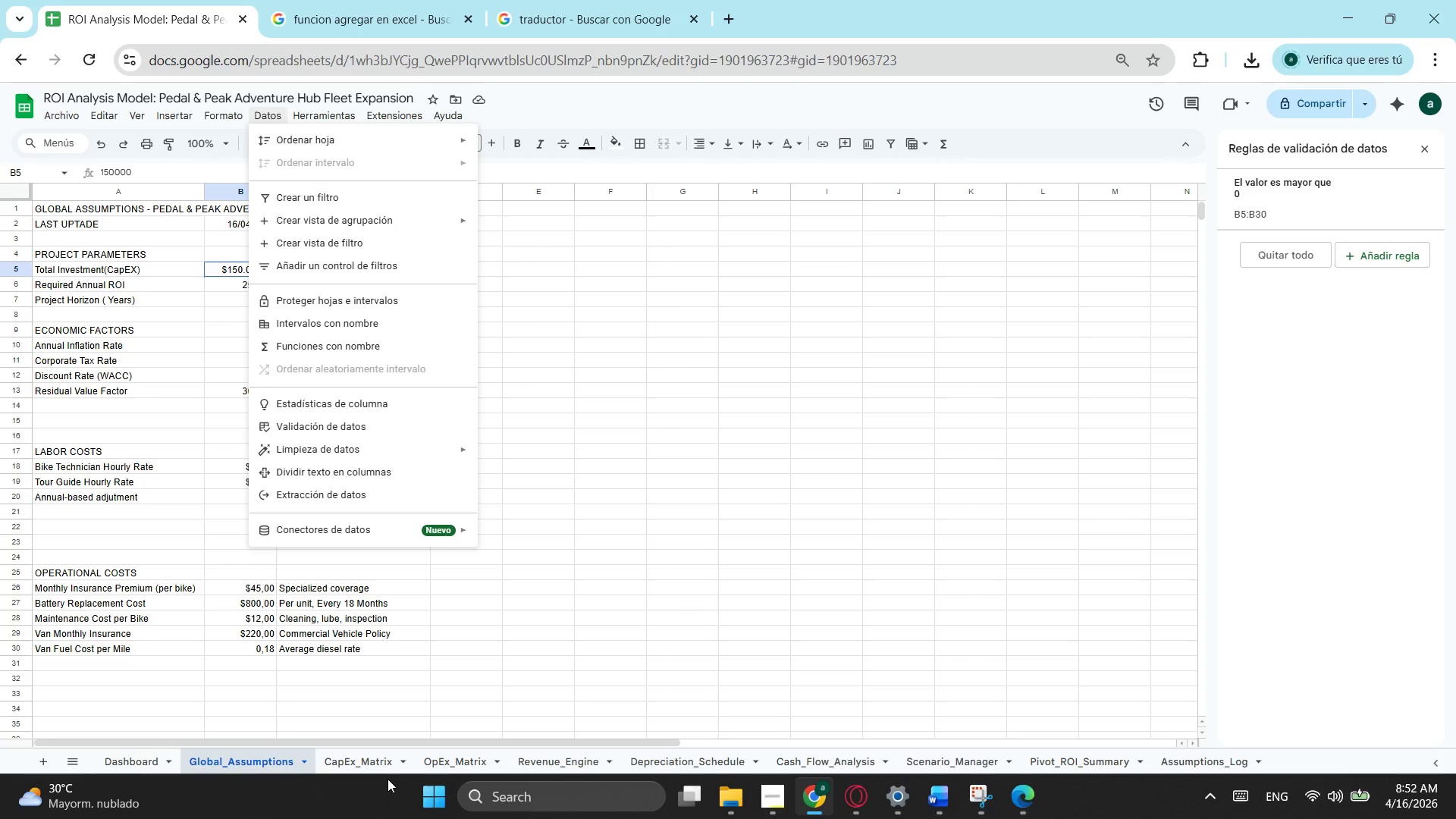 
mouse_move([713, 799])
 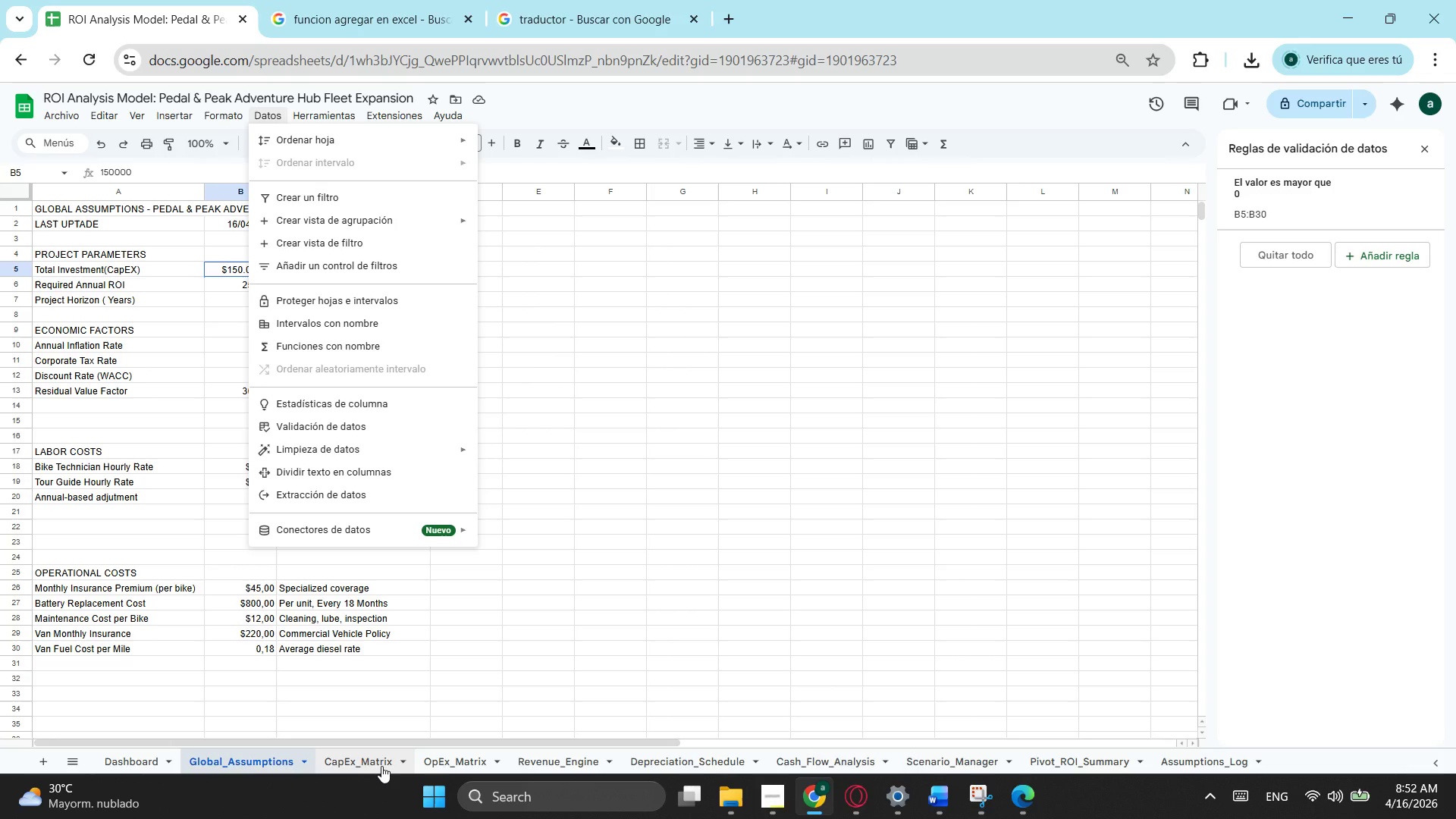 
wait(14.81)
 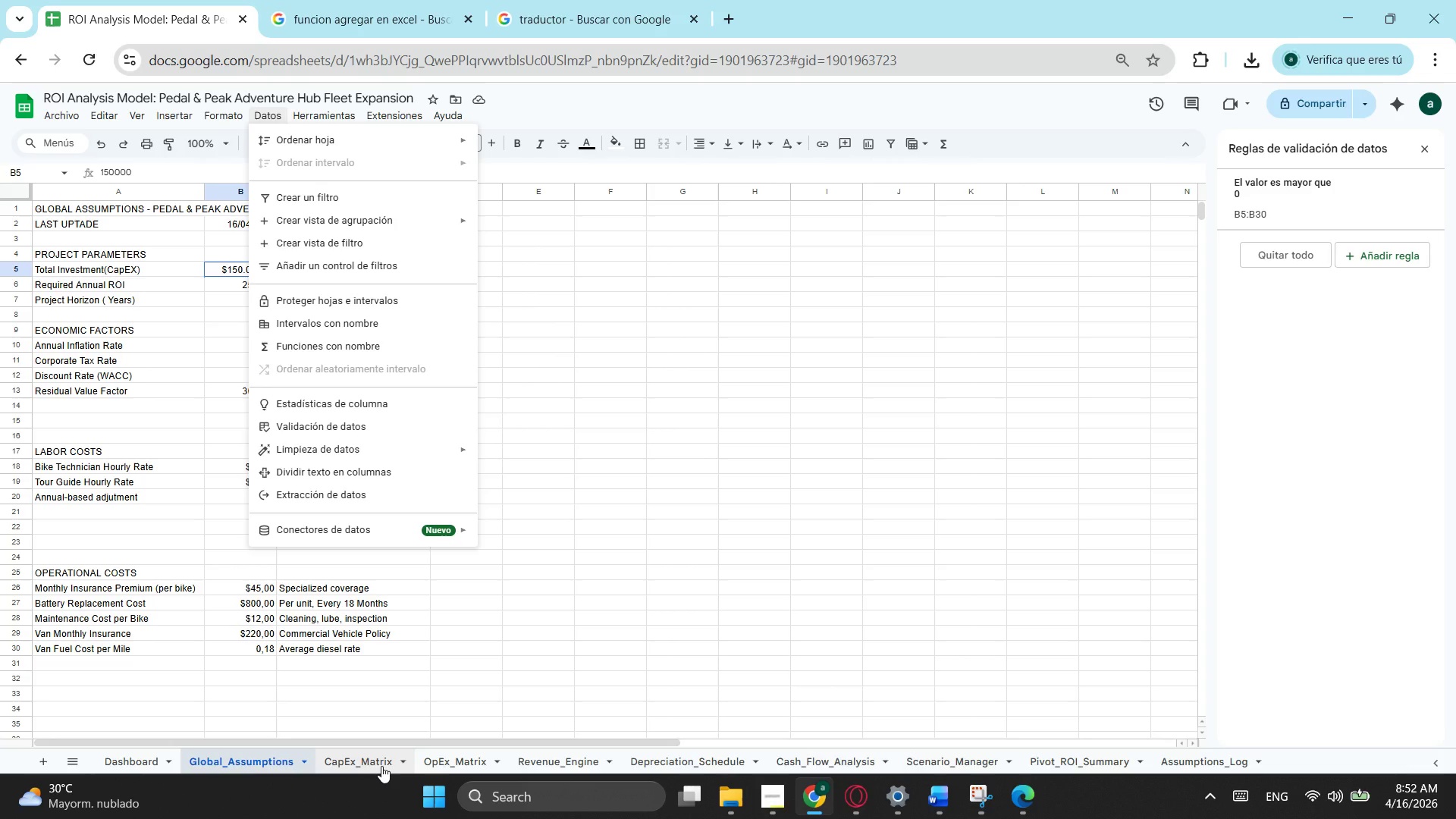 
left_click([335, 756])
 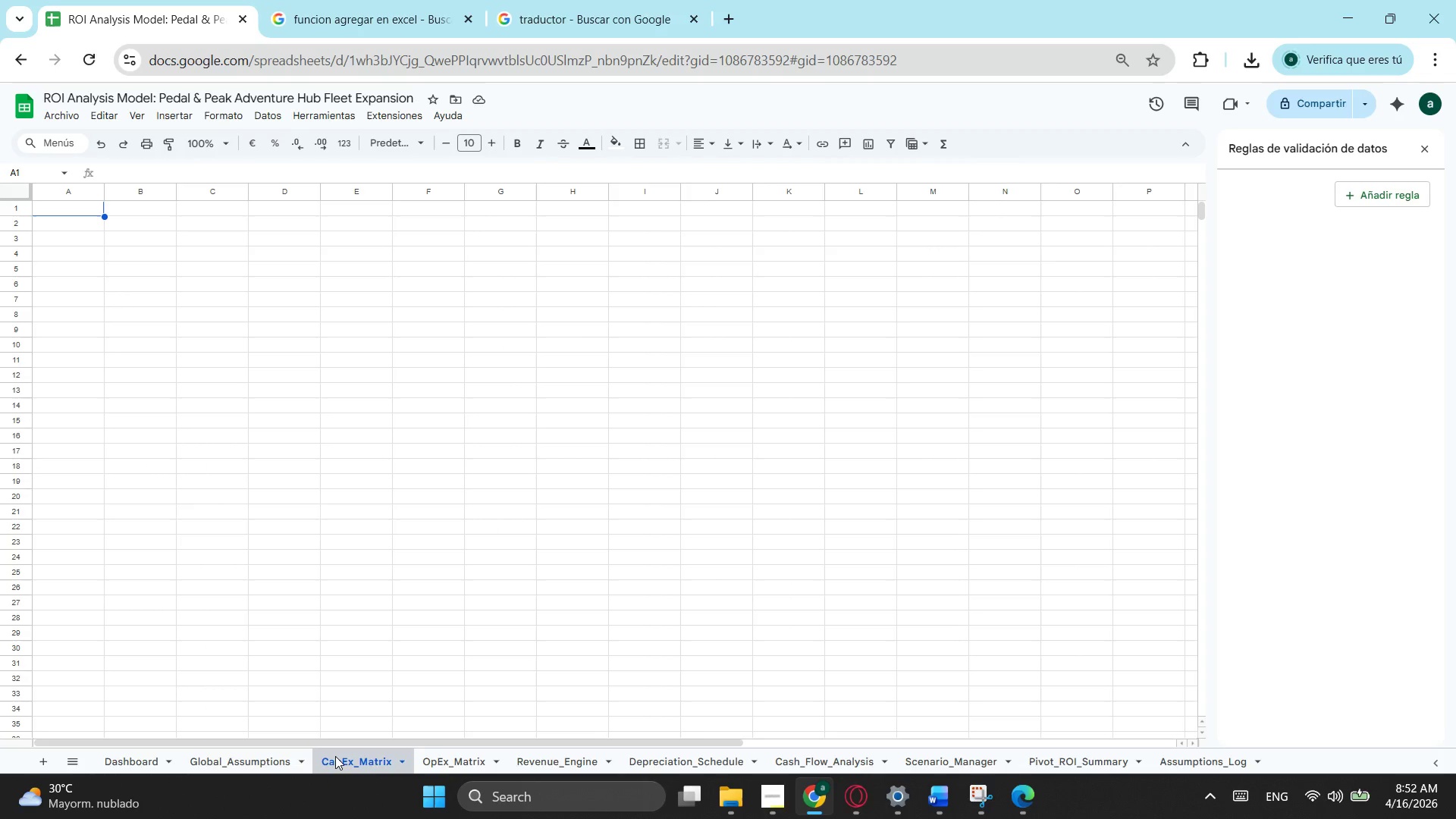 
right_click([335, 756])
 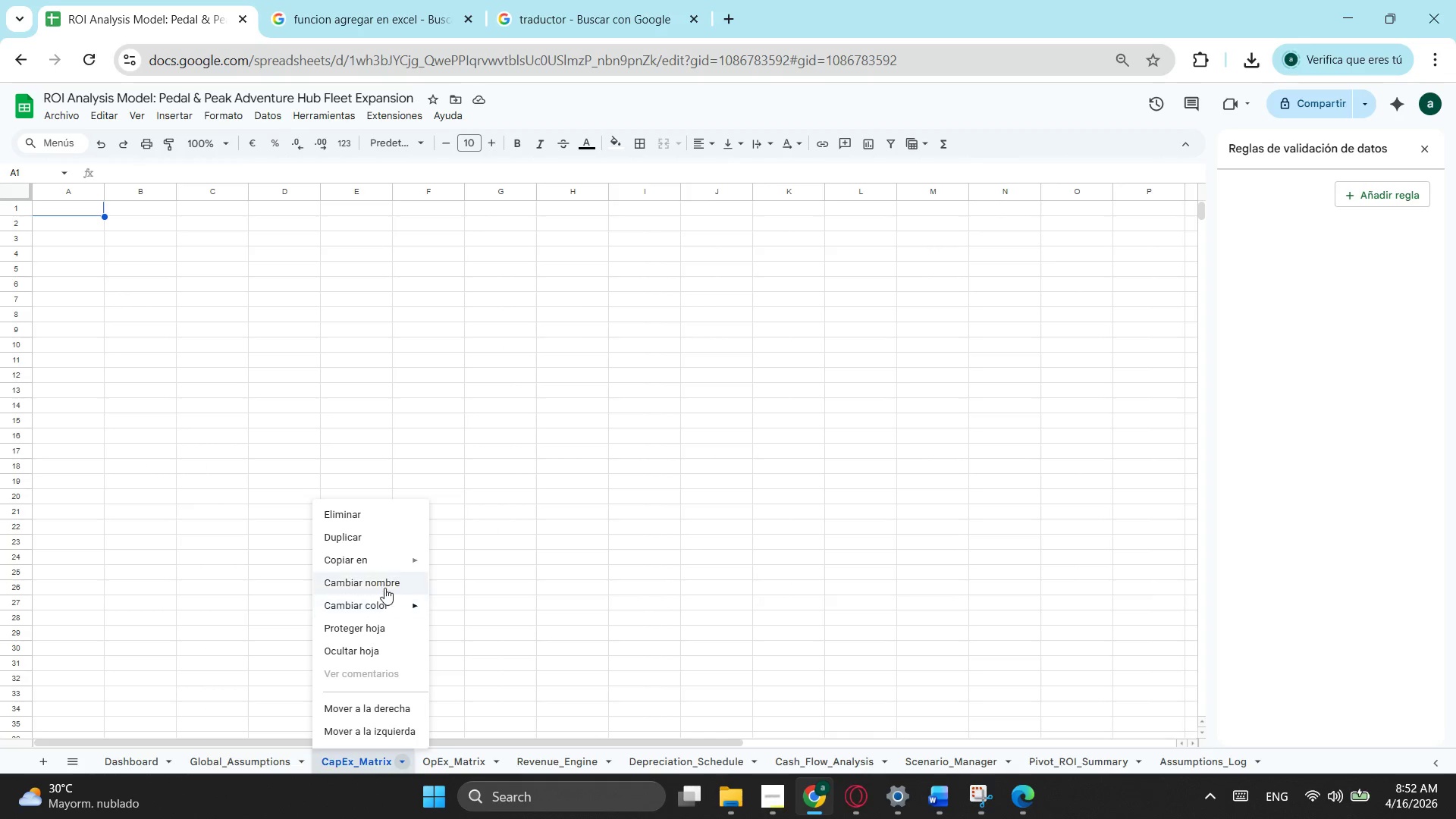 
left_click([384, 588])
 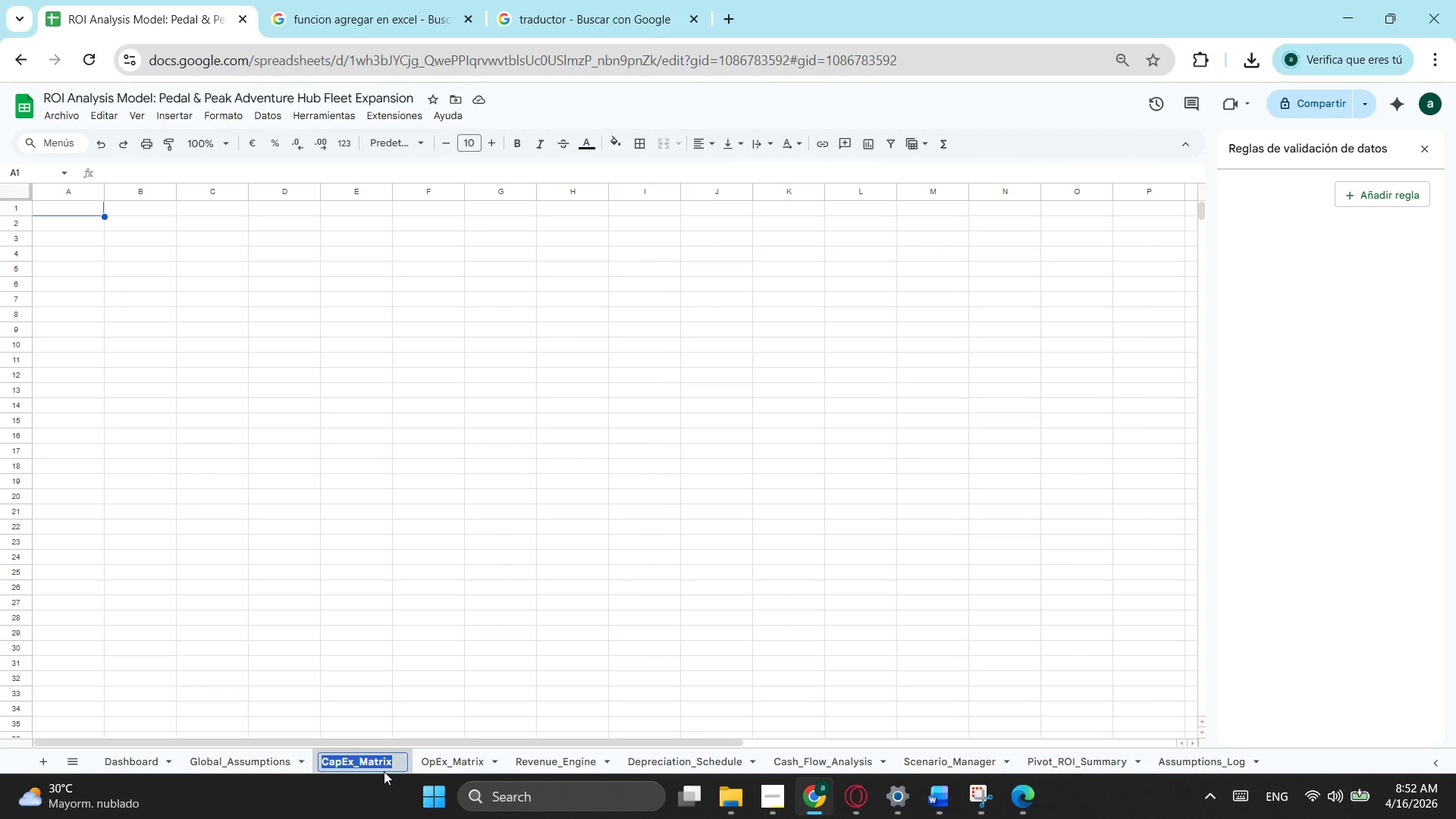 
left_click([392, 762])
 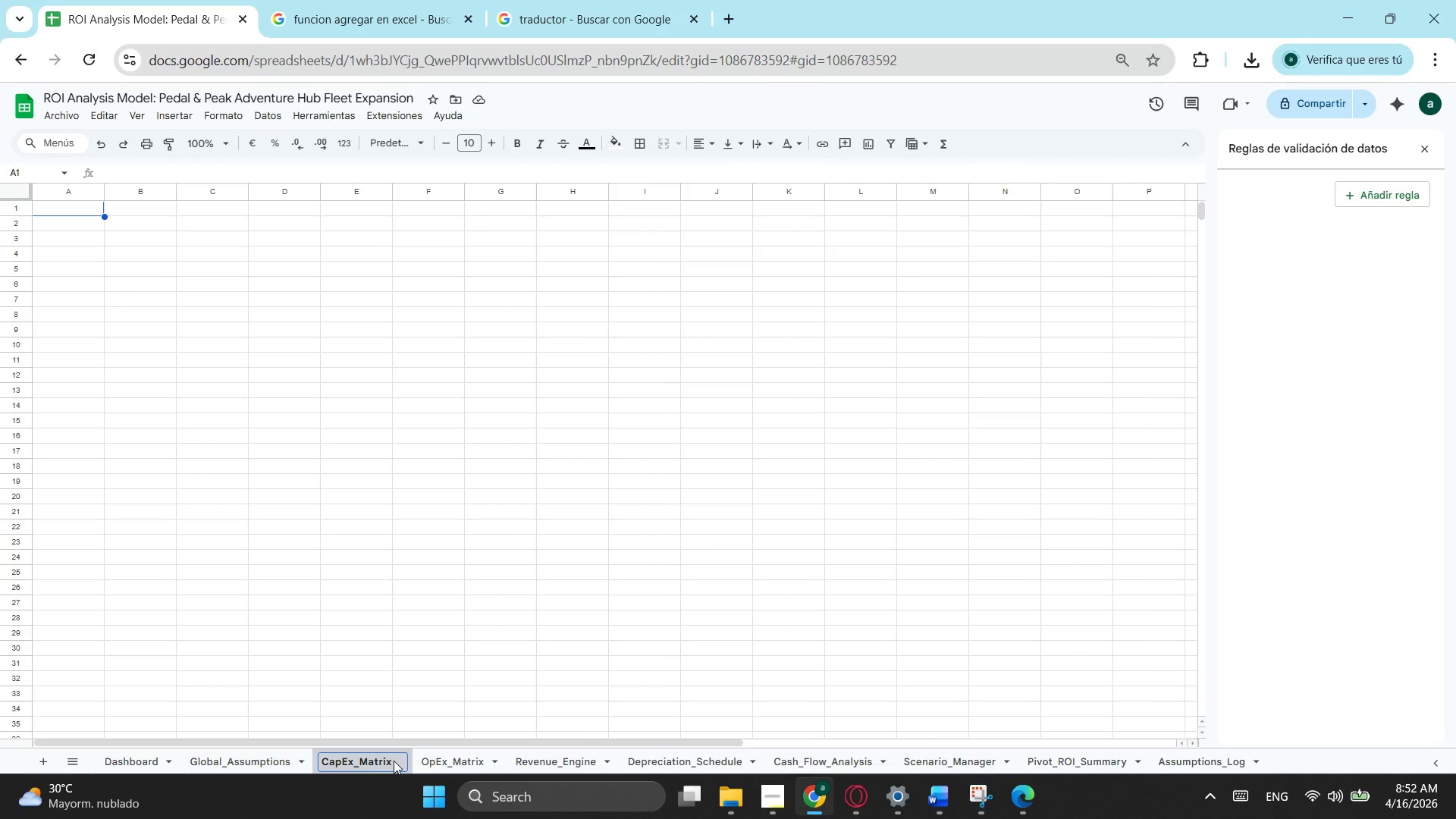 
key(Backspace)
key(Backspace)
key(Backspace)
key(Backspace)
key(Backspace)
key(Backspace)
type(Catalog)
 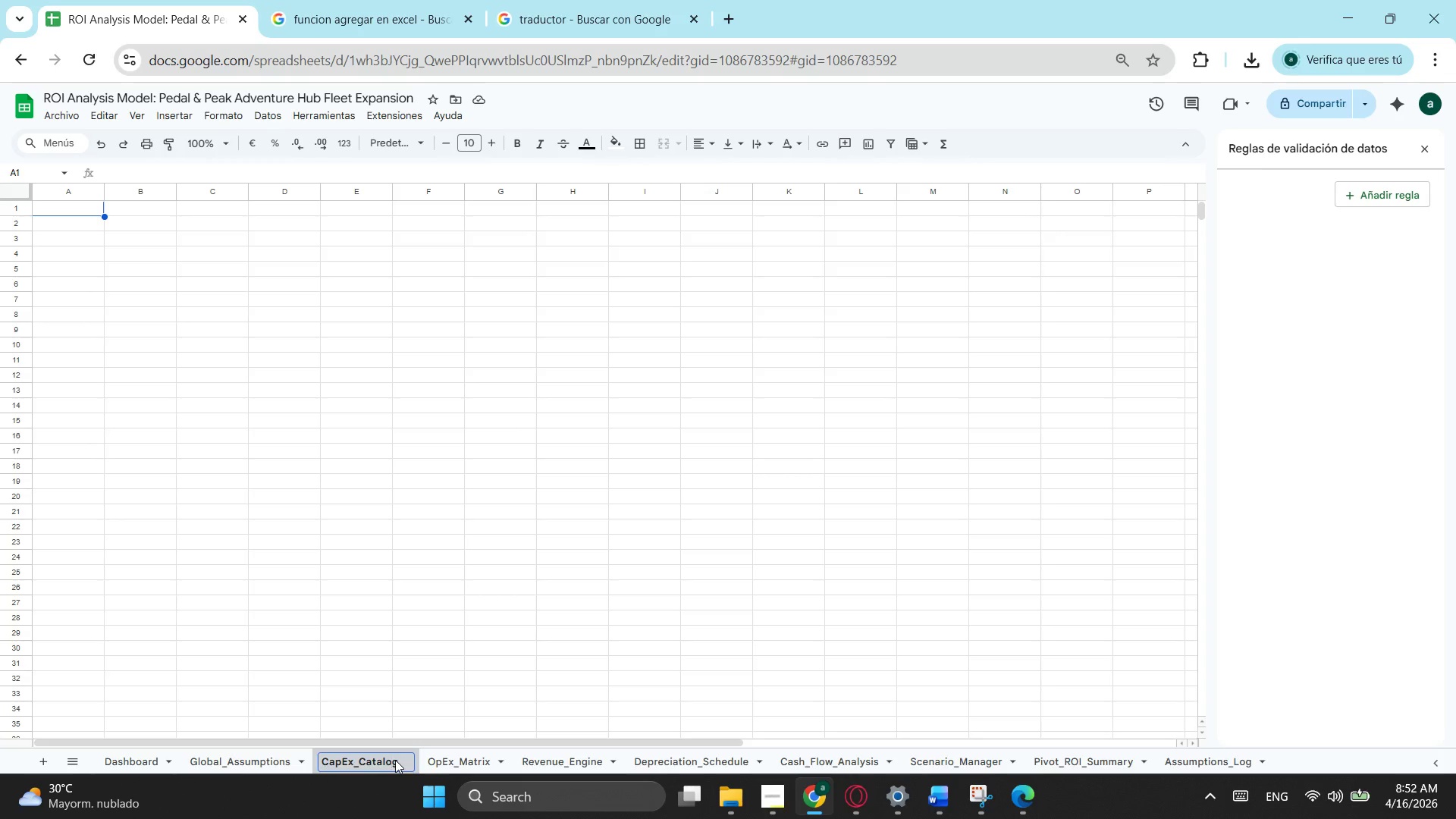 
left_click([413, 758])
 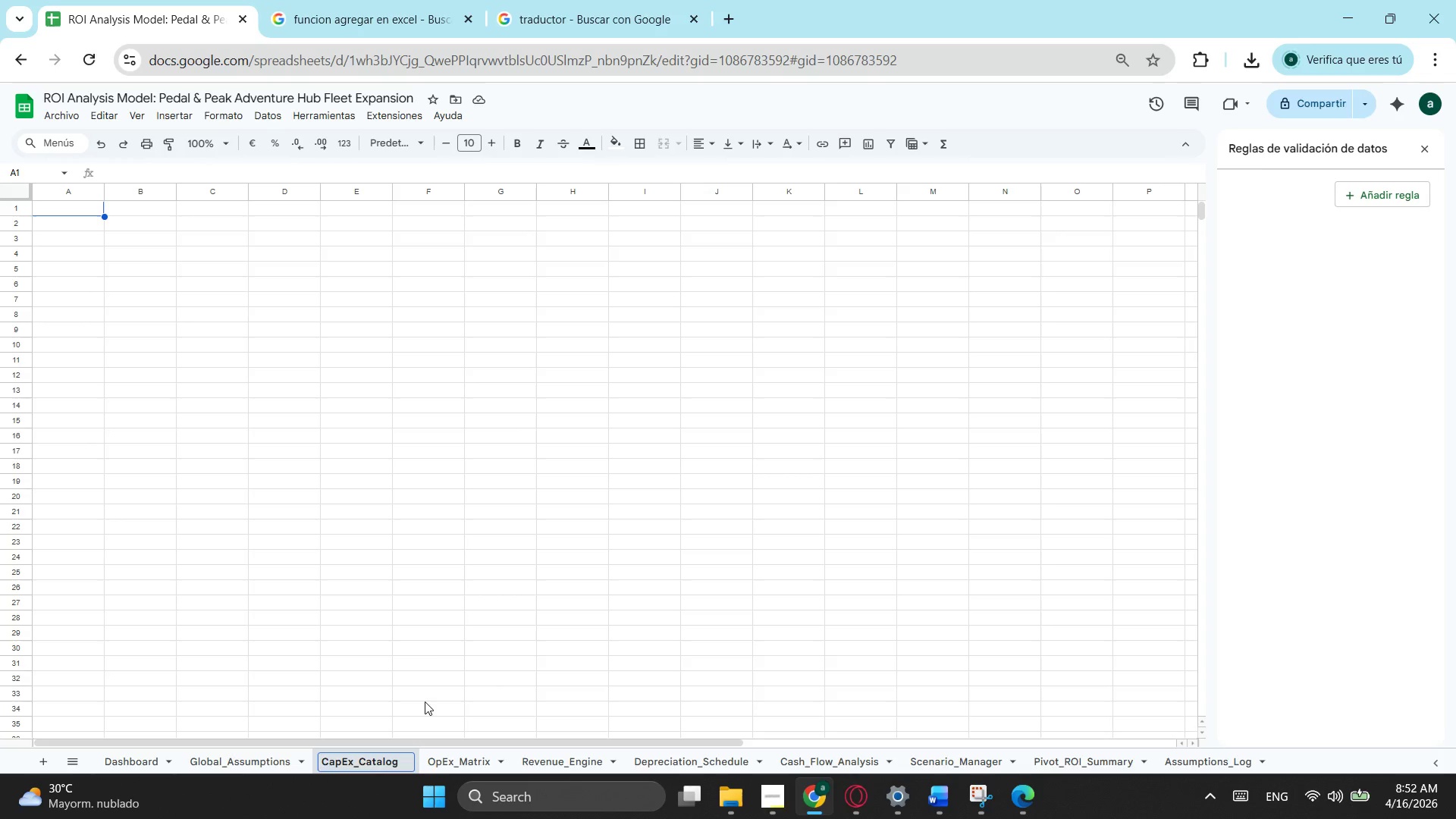 
left_click([430, 661])
 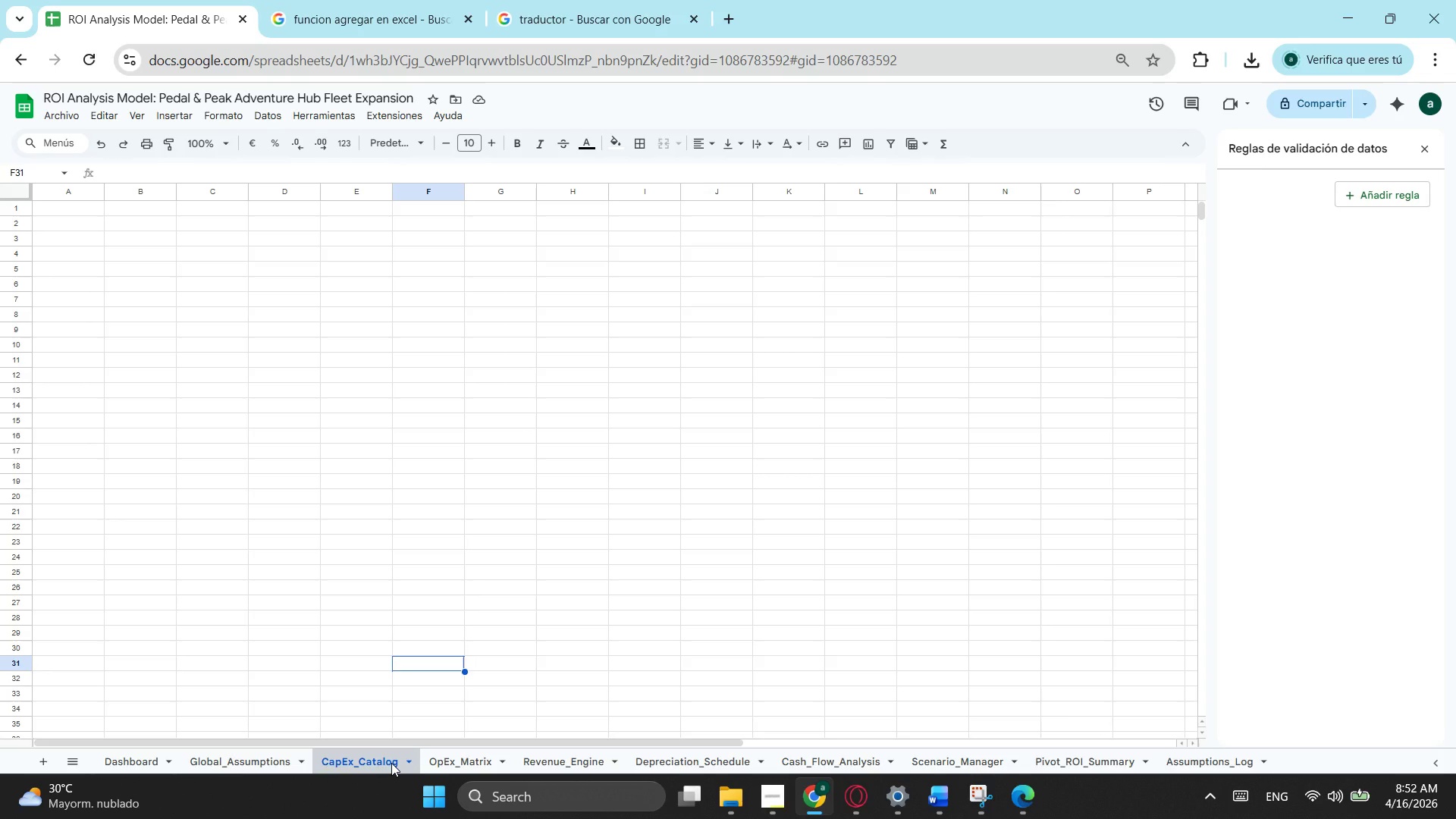 
wait(10.62)
 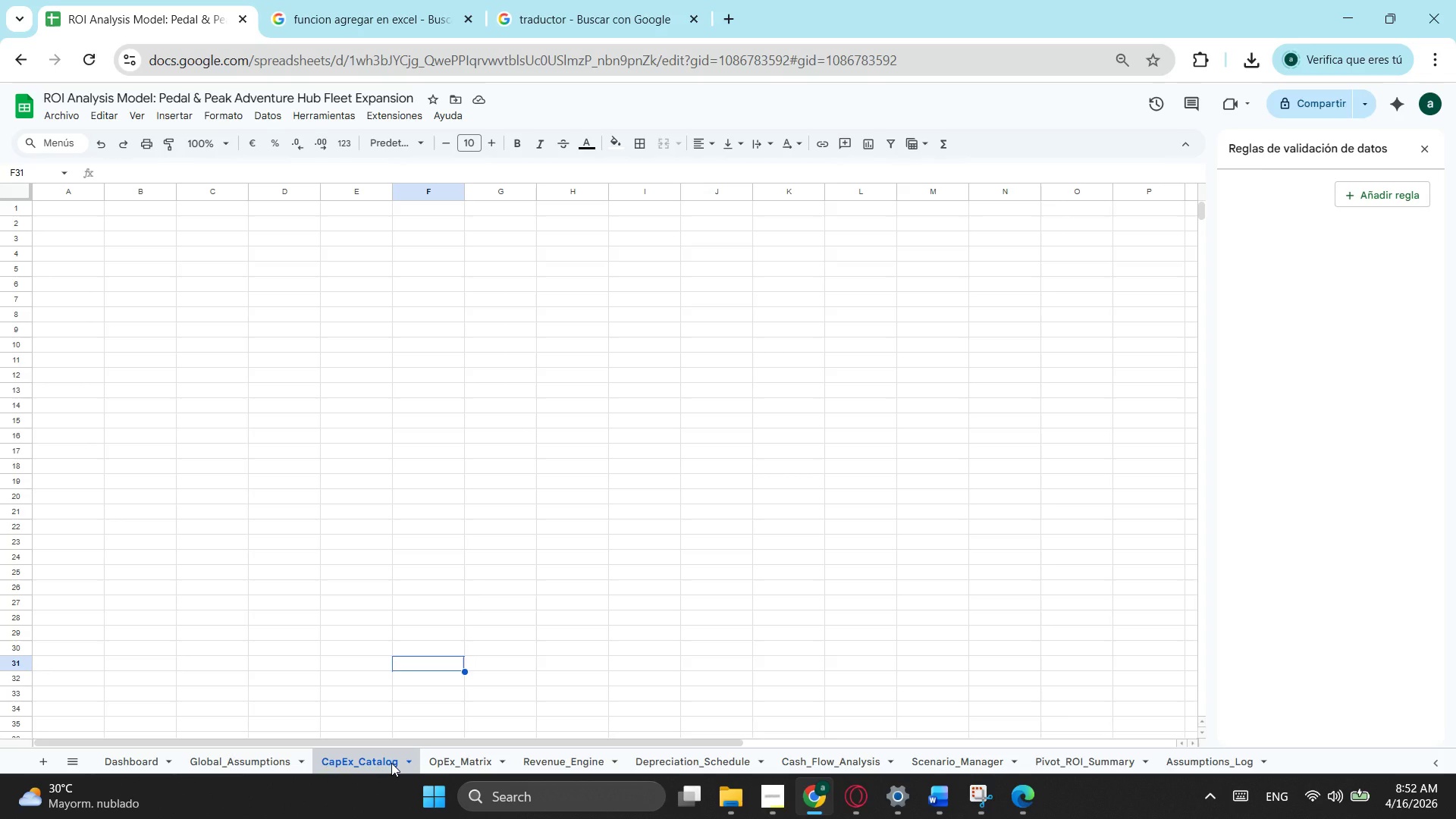 
left_click([88, 211])
 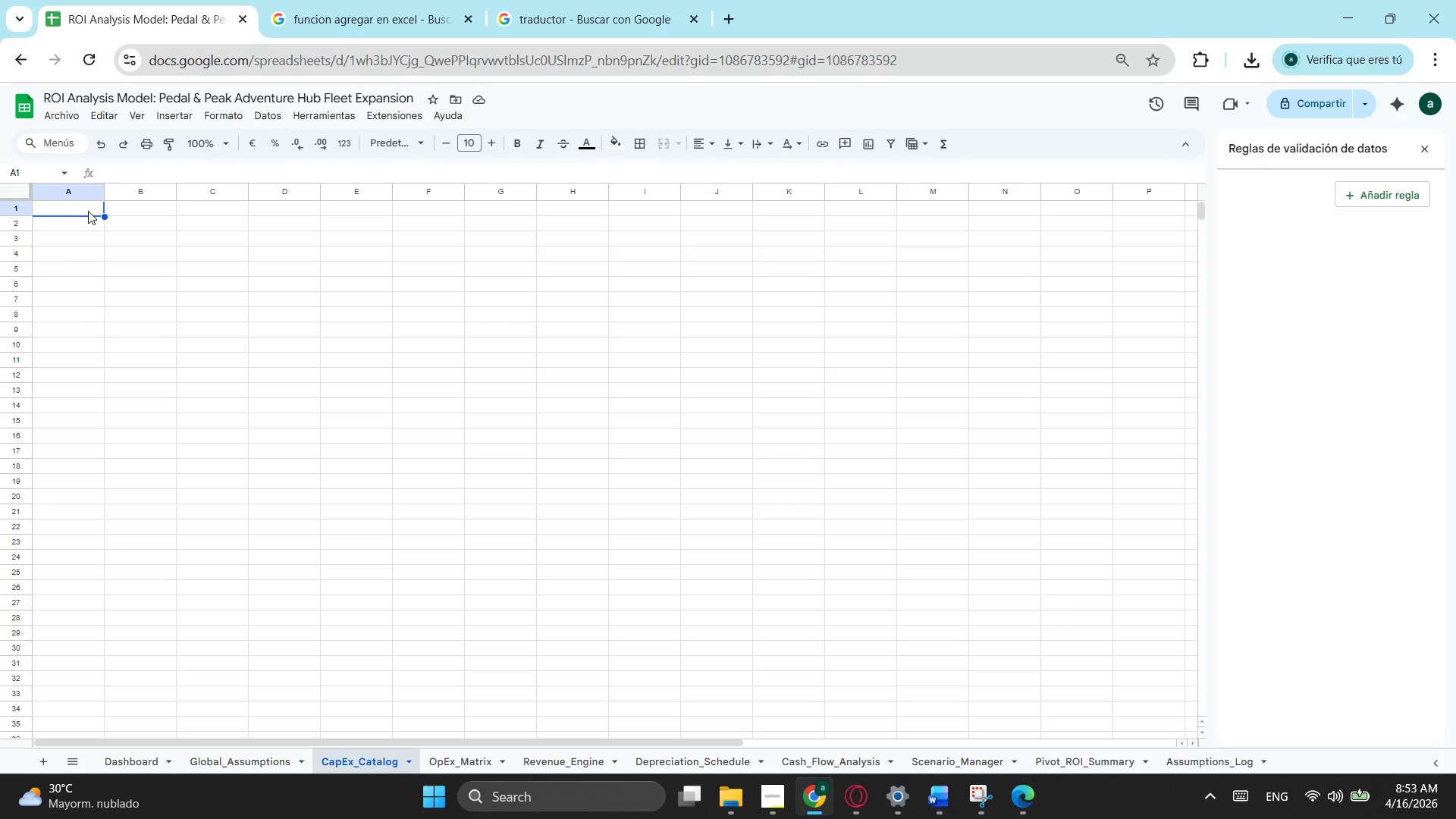 
wait(13.27)
 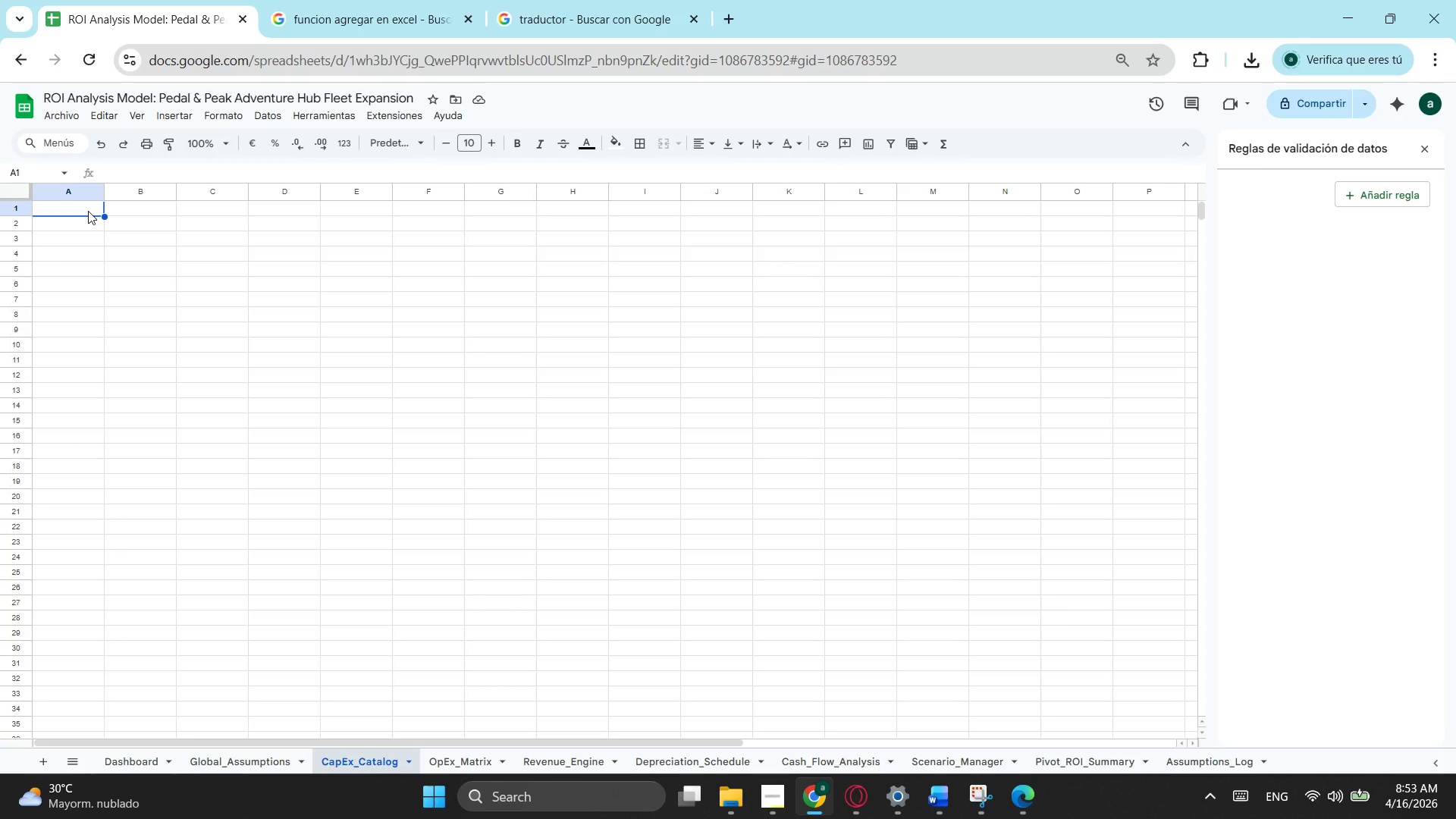 
type(CAPITAL EXPENDITURE CATALOG)
 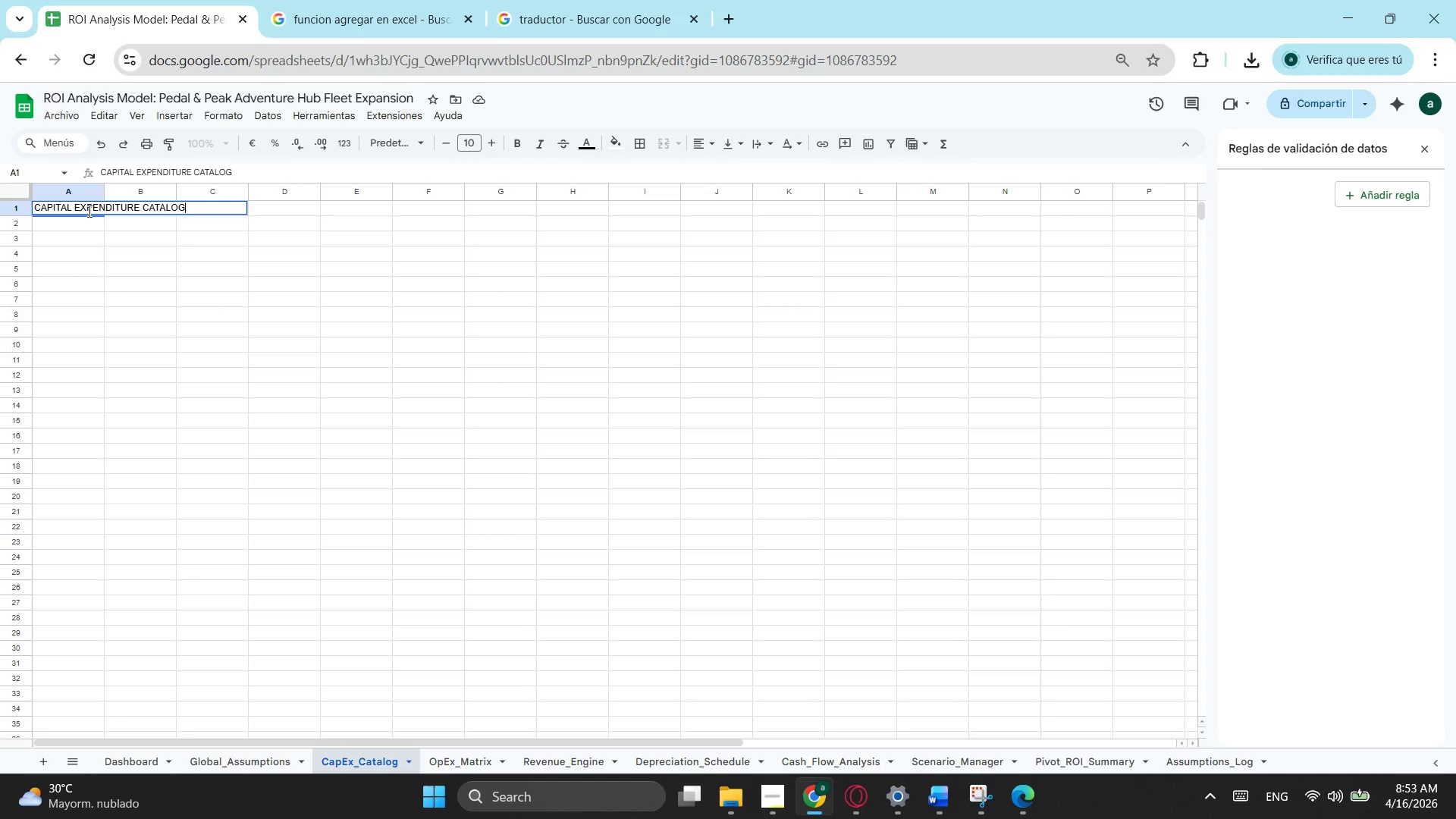 
key(Enter)
 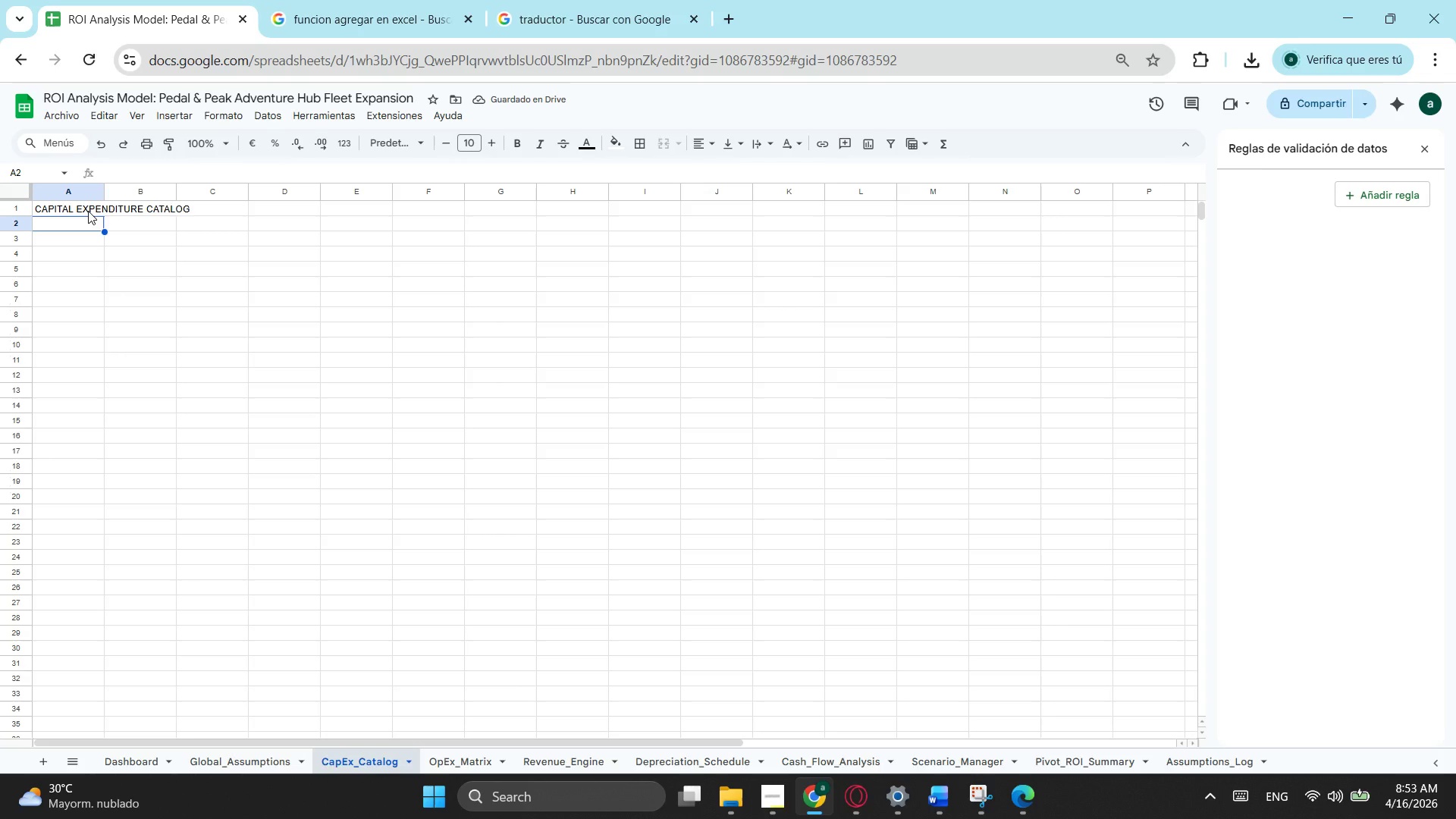 
type(E-MTB-)
key(Backspace)
type( Fe)
key(Backspace)
type(leet & Logistics Vehicle)
 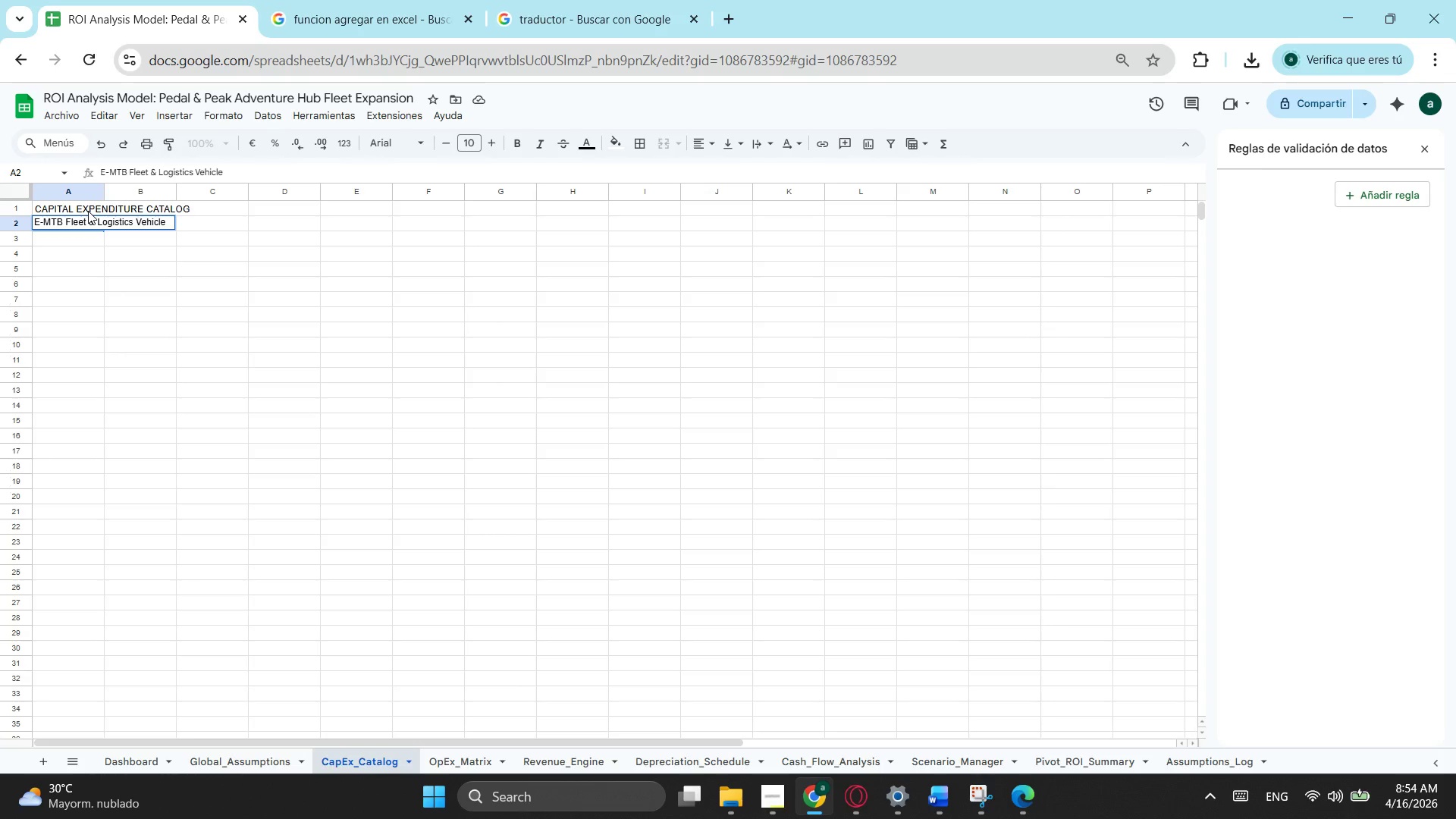 
wait(5.2)
 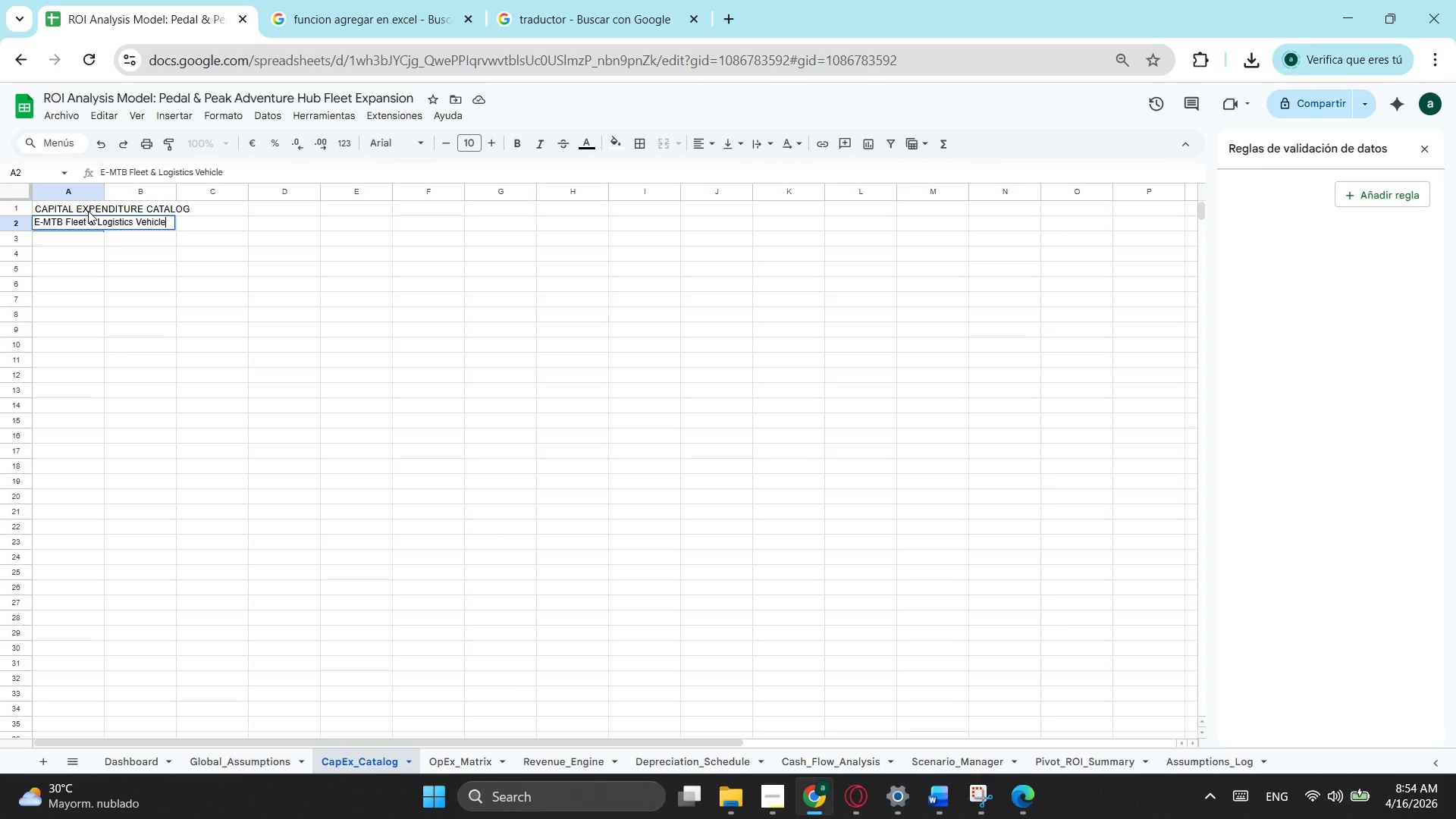 
key(Enter)
 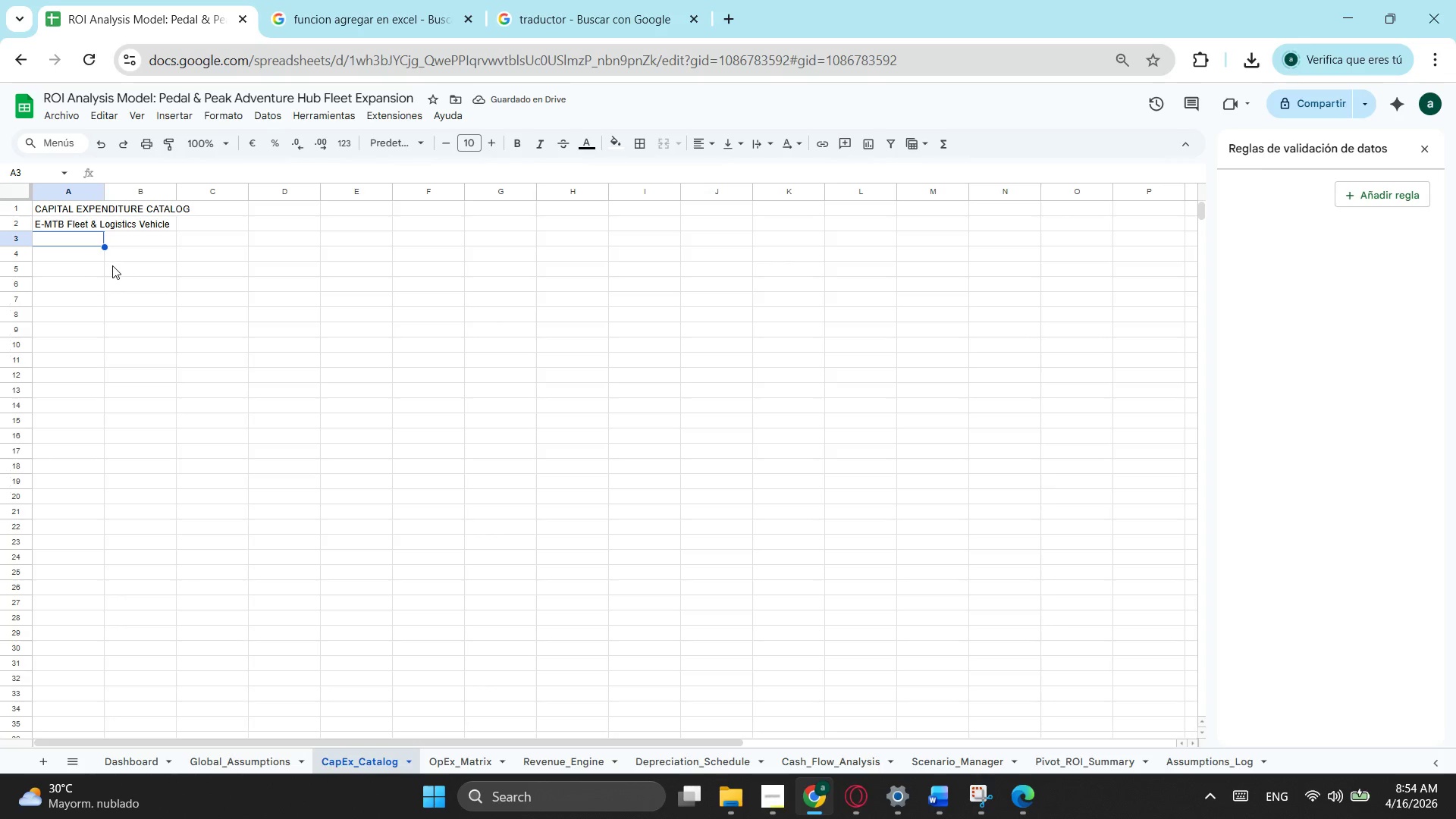 
wait(5.27)
 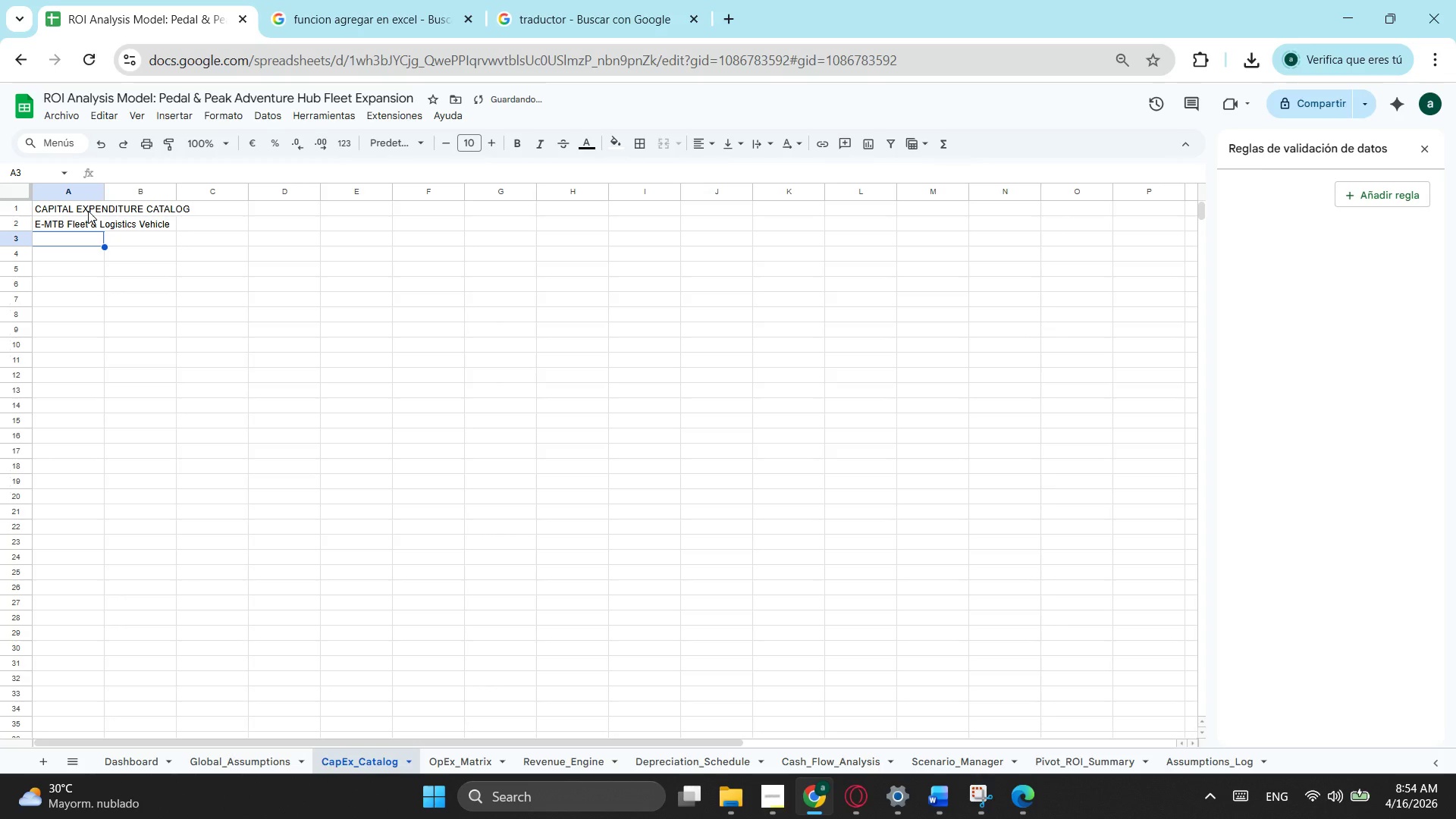 
left_click([262, 757])
 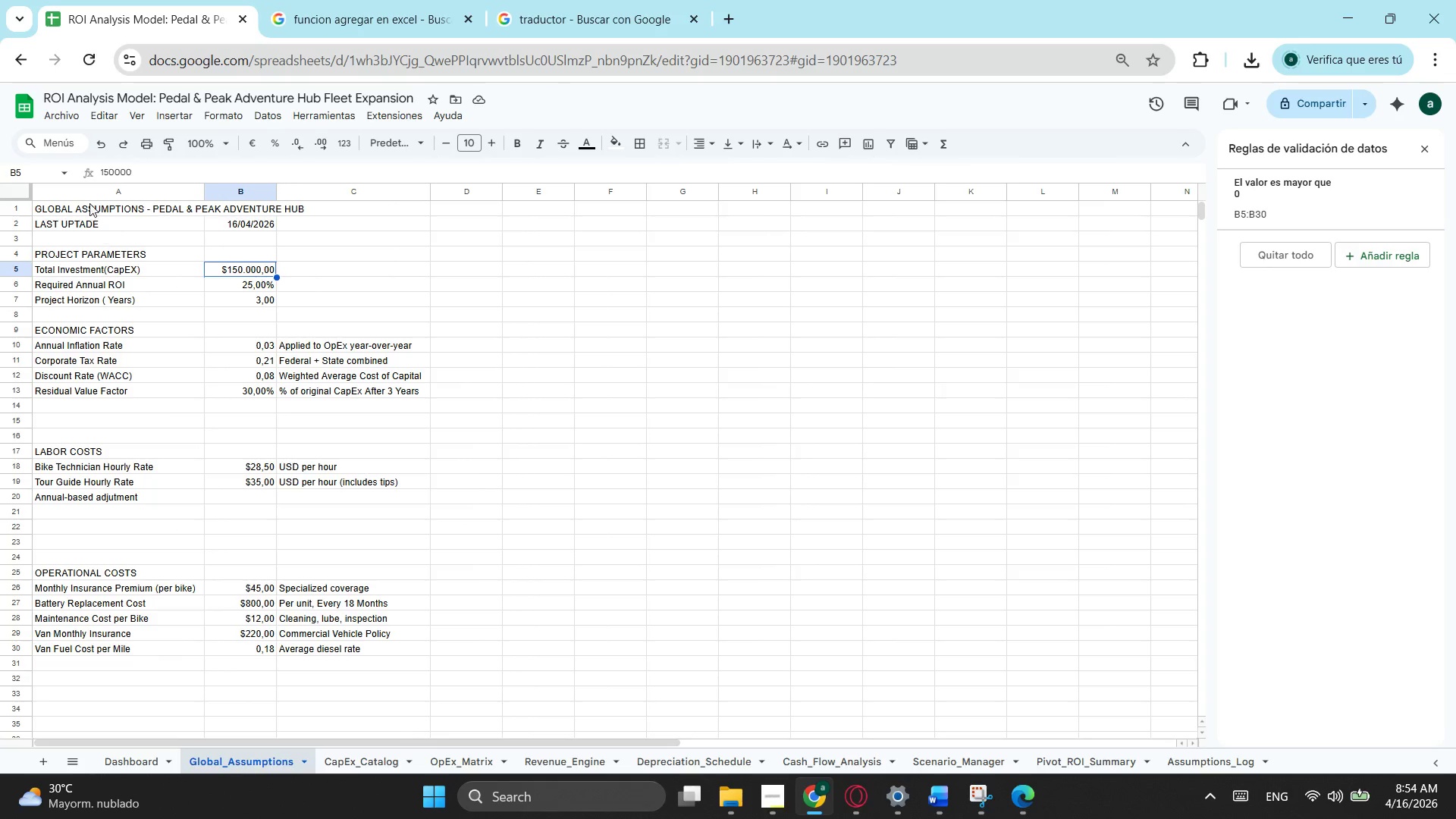 
left_click_drag(start_coordinate=[89, 203], to_coordinate=[417, 202])
 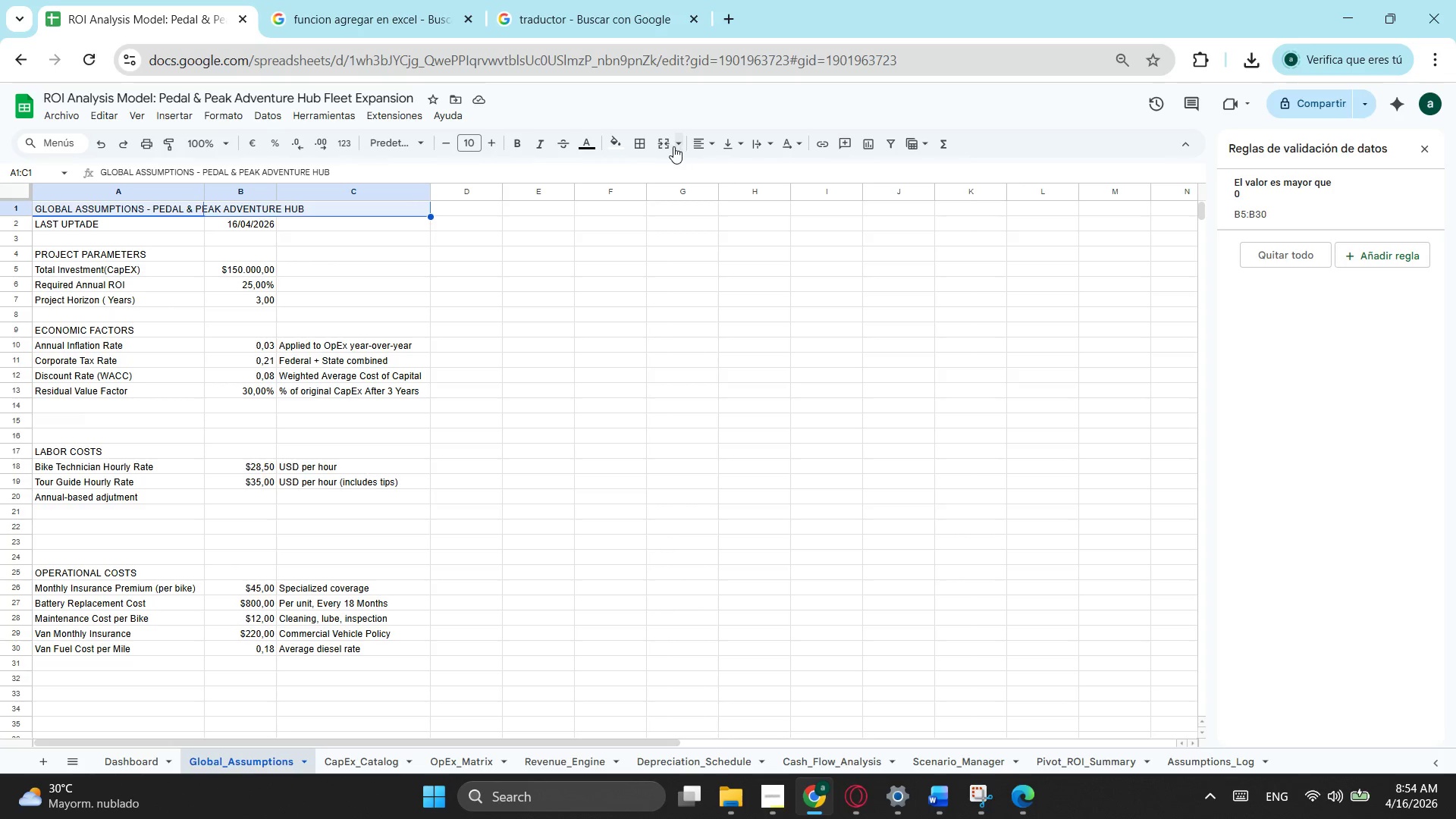 
left_click([670, 146])
 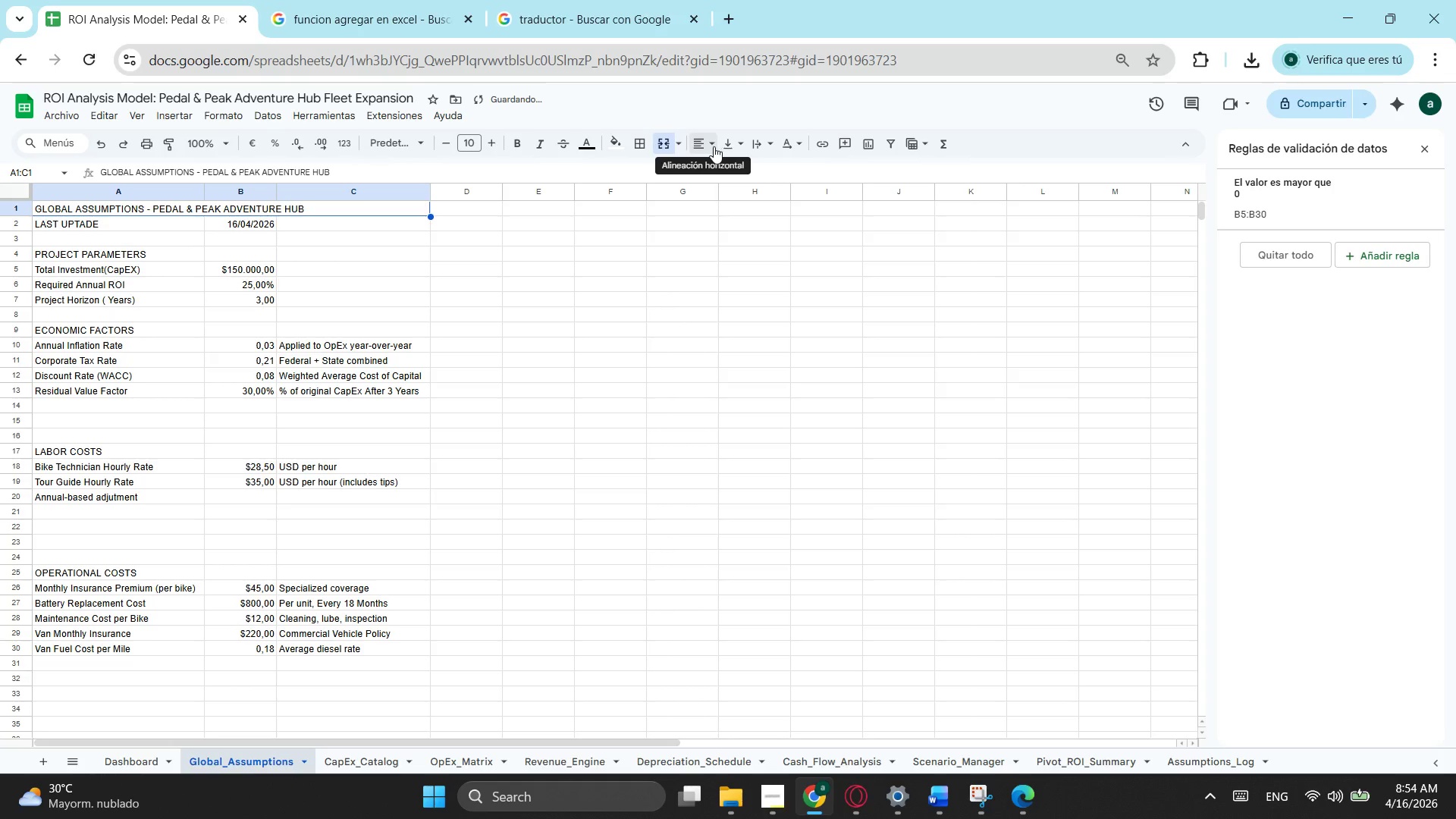 
left_click([709, 146])
 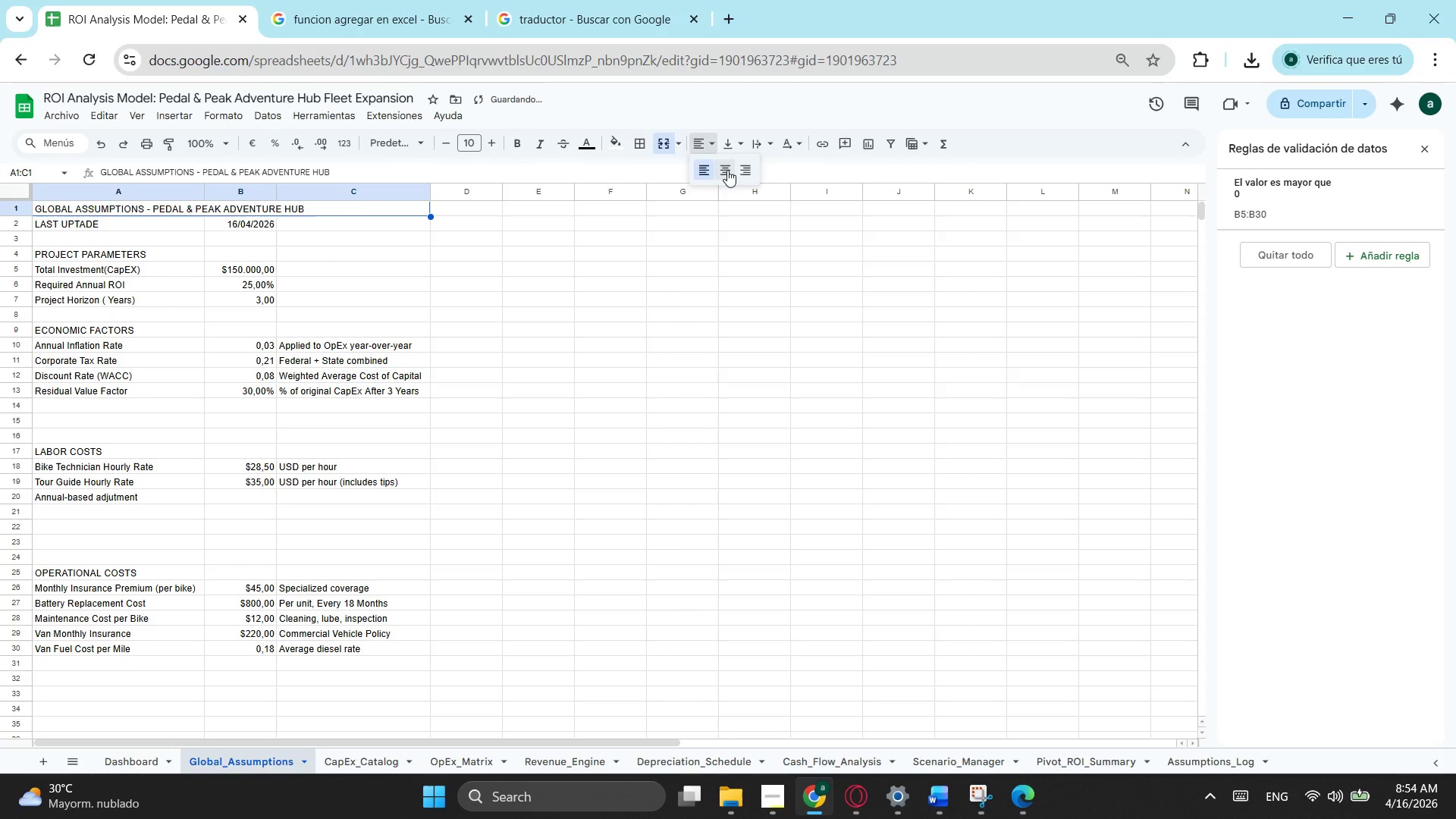 
left_click([727, 170])
 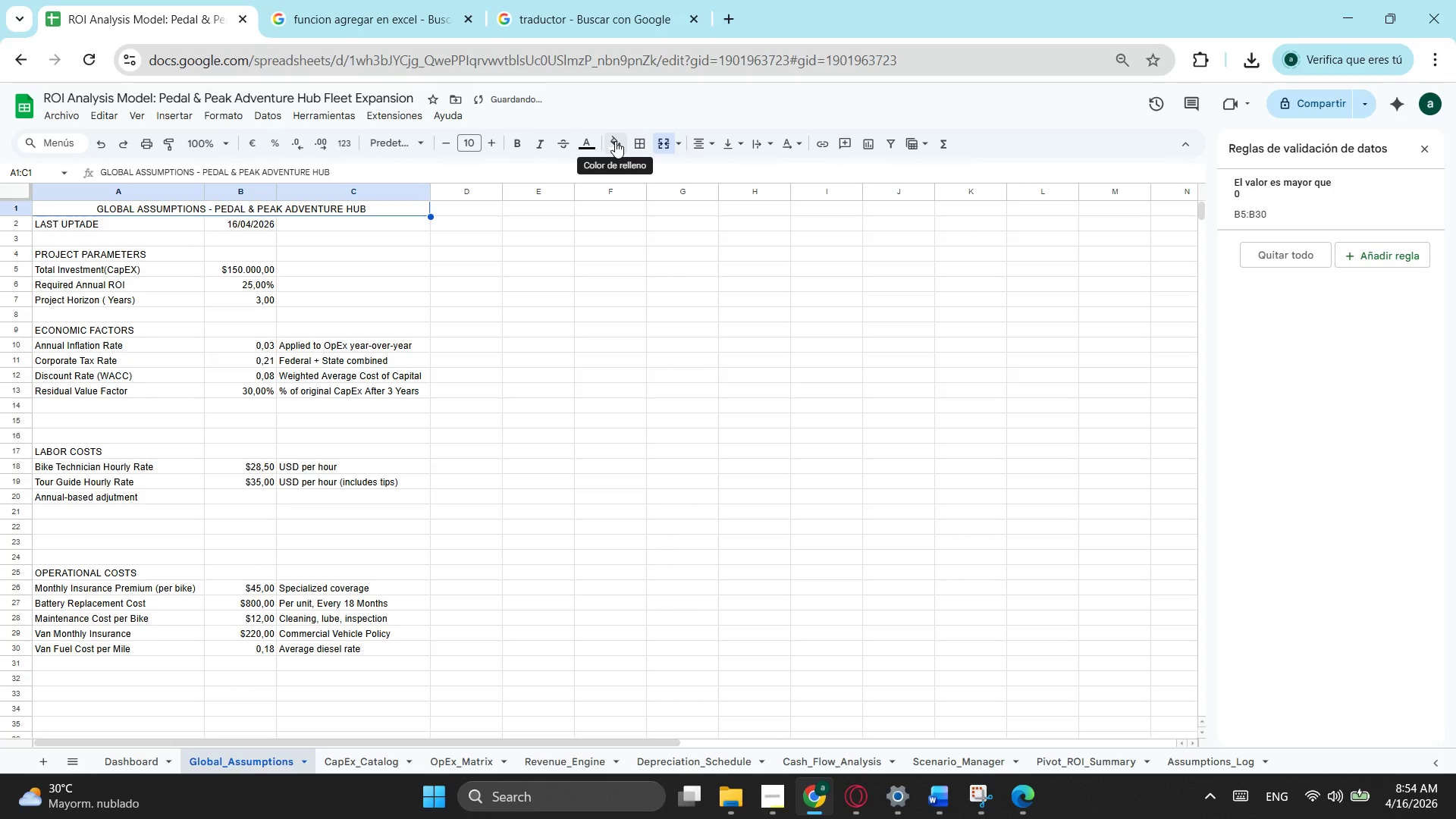 
left_click([615, 141])
 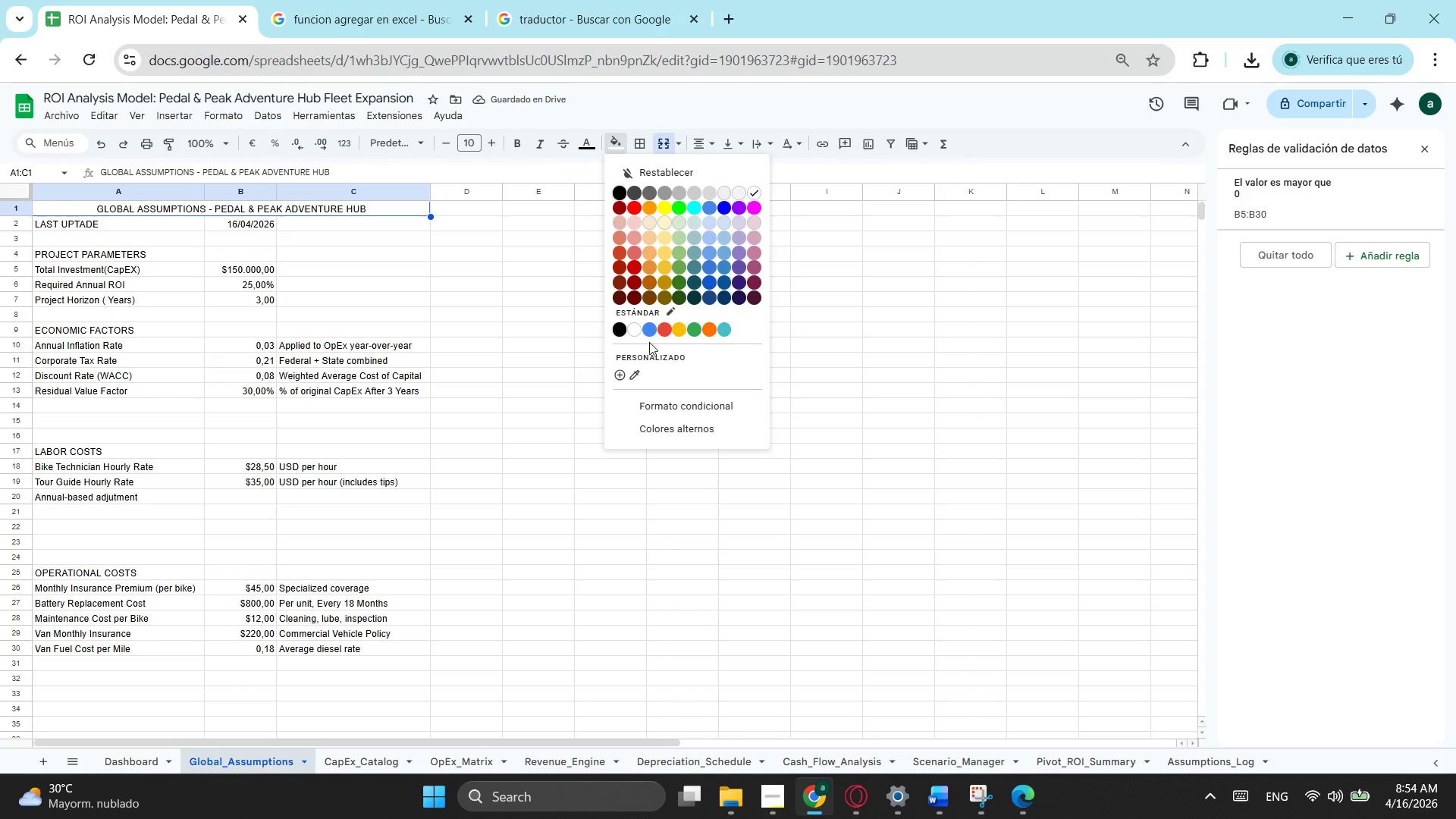 
left_click([637, 371])
 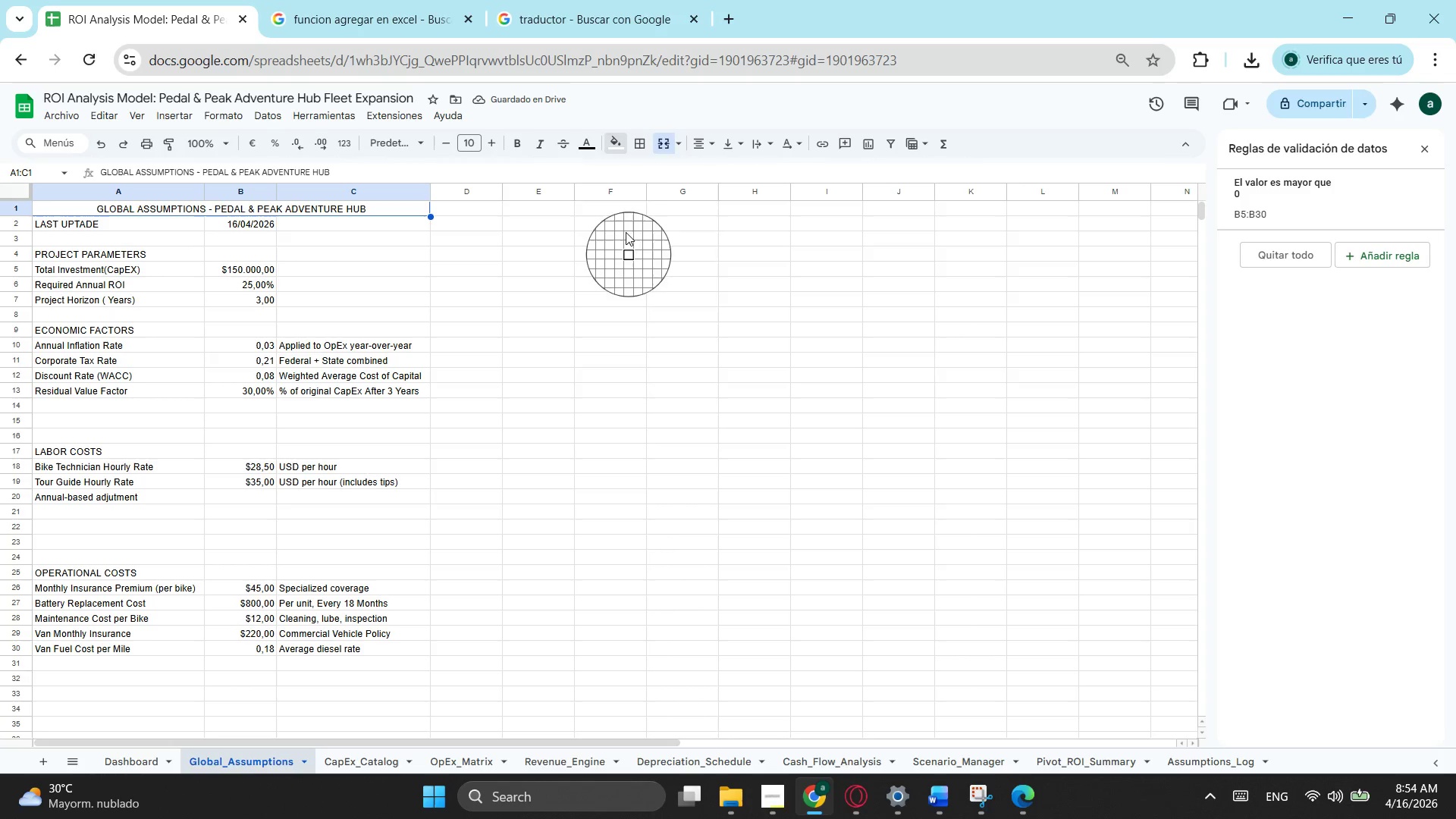 
left_click([618, 140])
 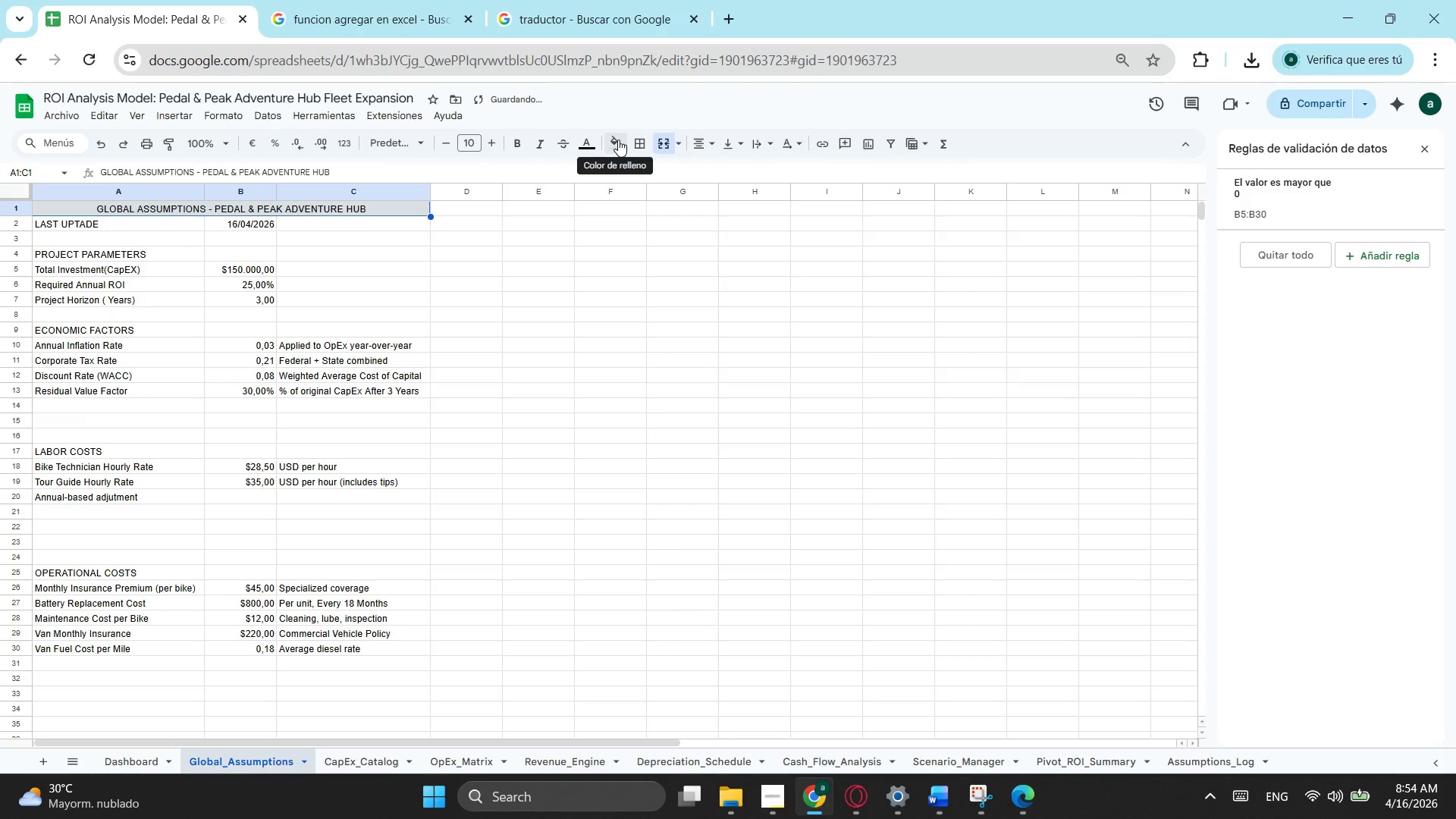 
left_click([618, 140])
 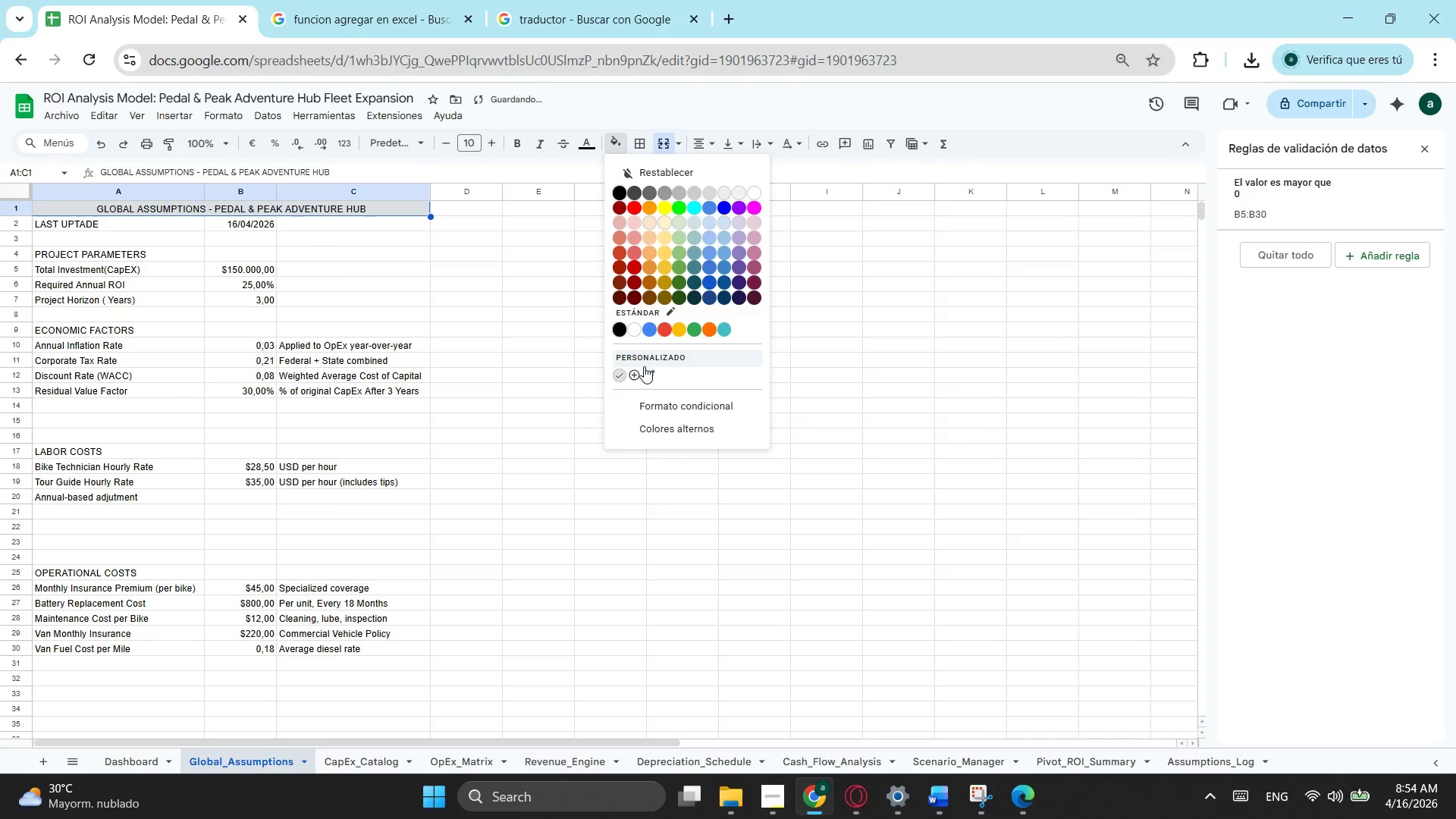 
left_click([638, 369])
 